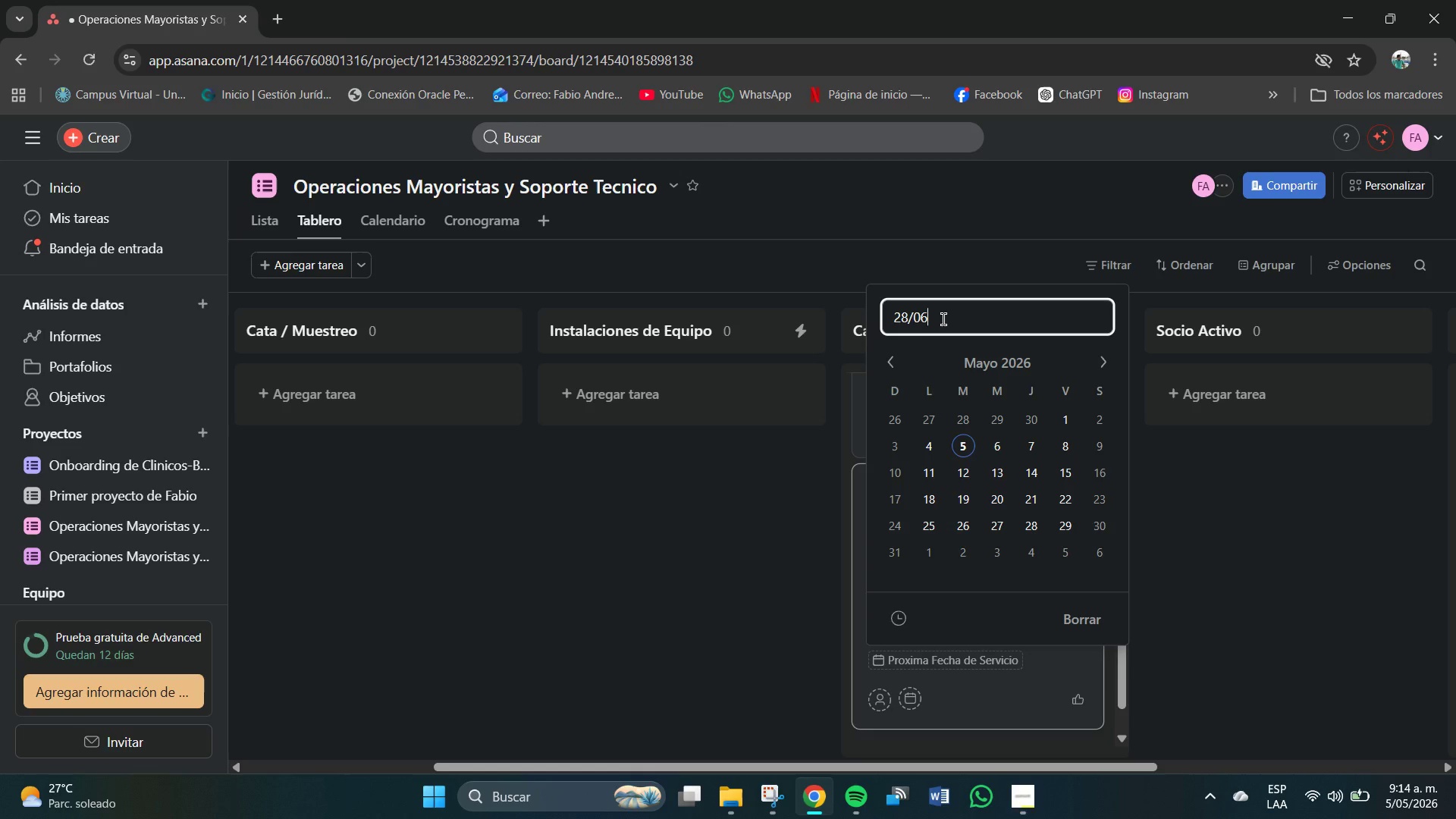 
key(Shift+7)
 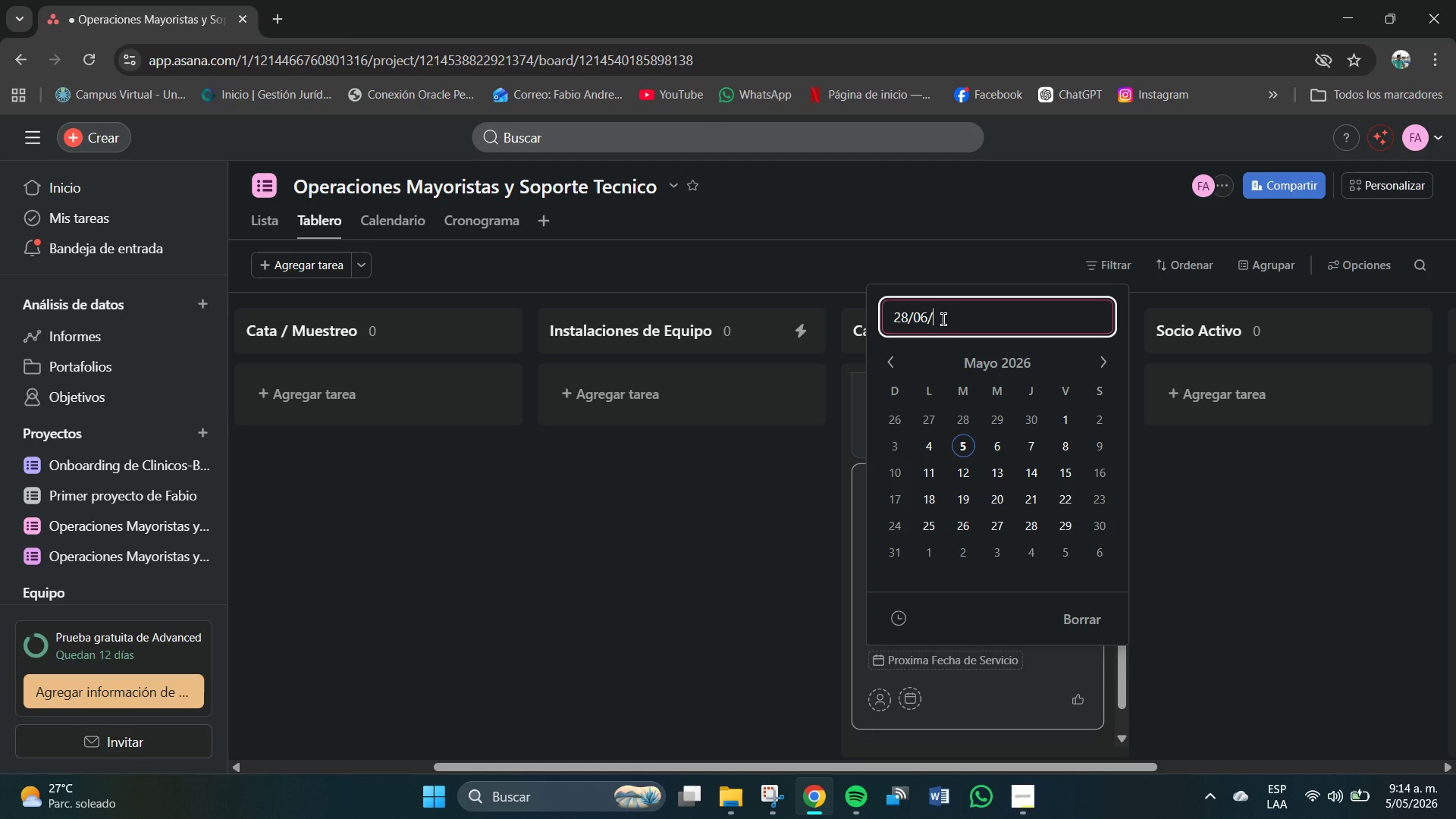 
key(Numpad2)
 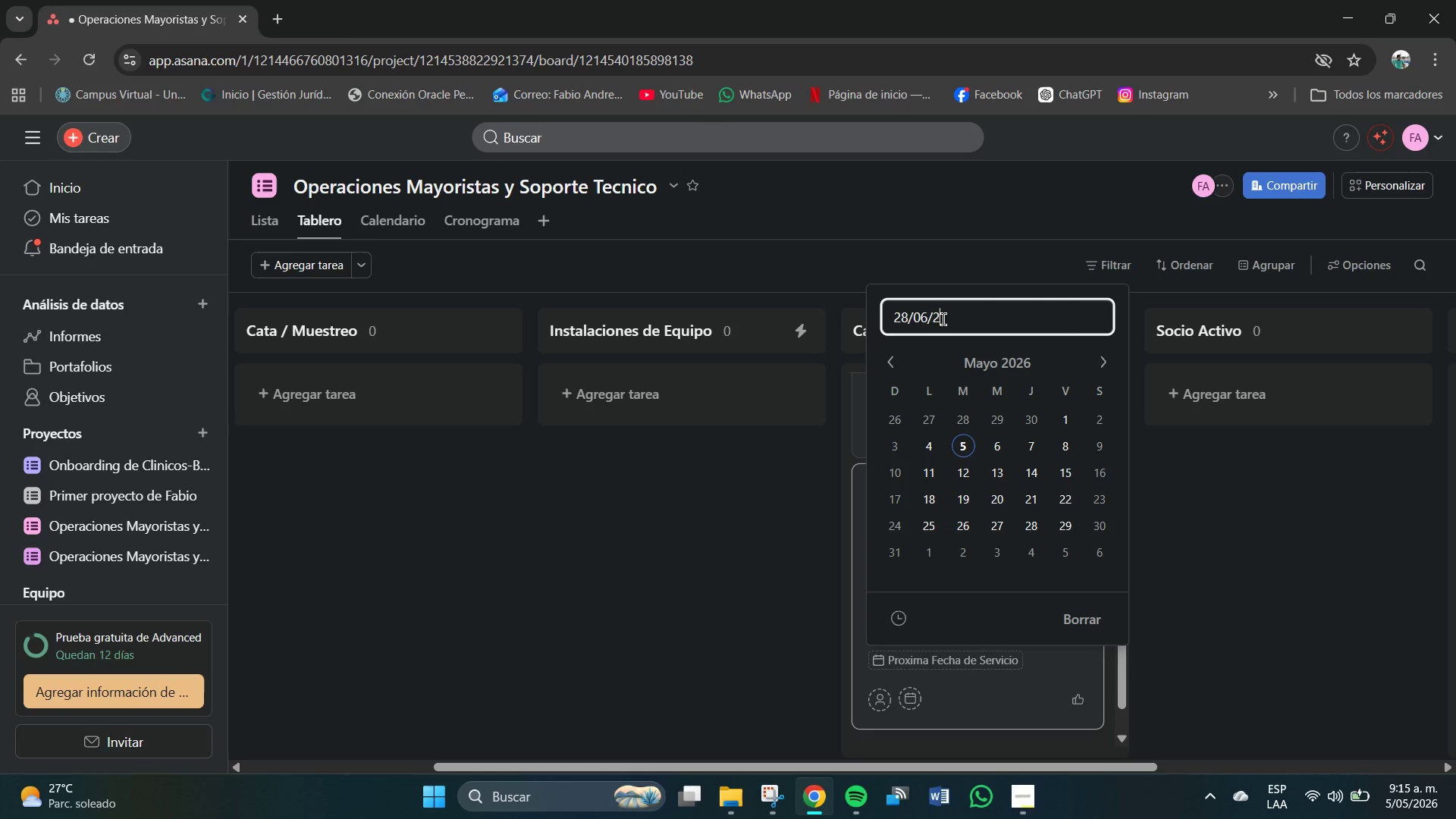 
key(Numpad0)
 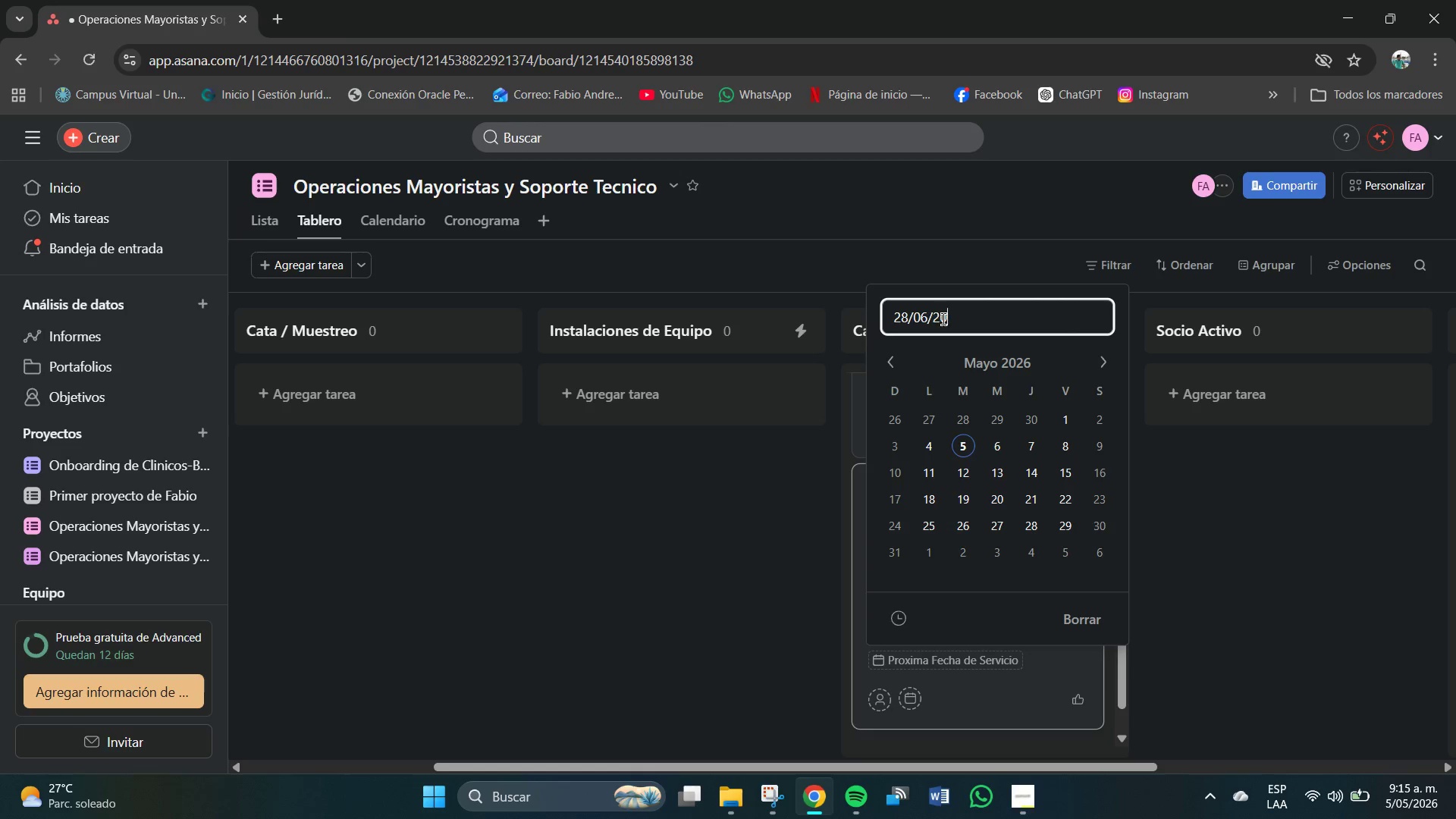 
key(Numpad2)
 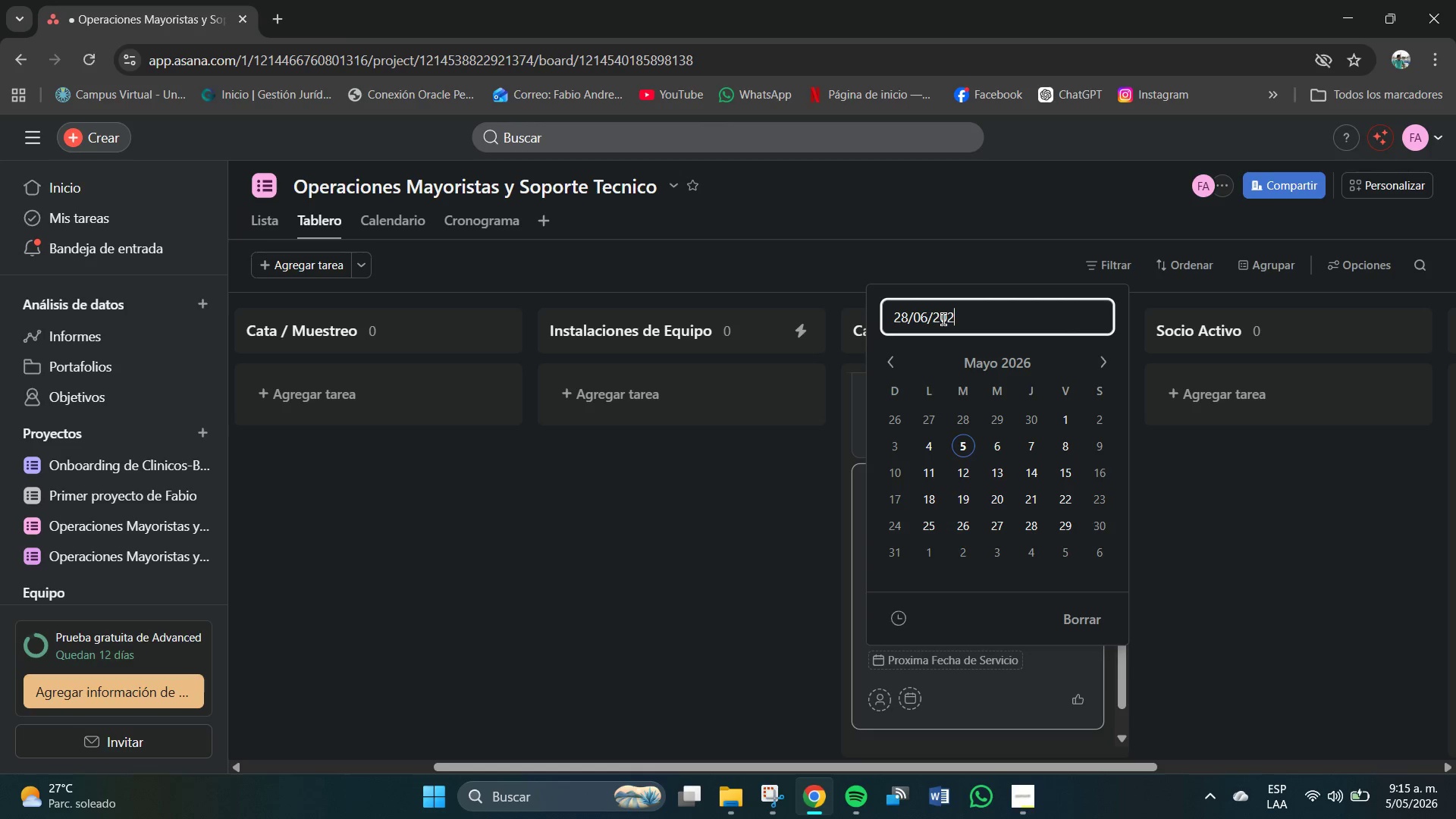 
key(Numpad4)
 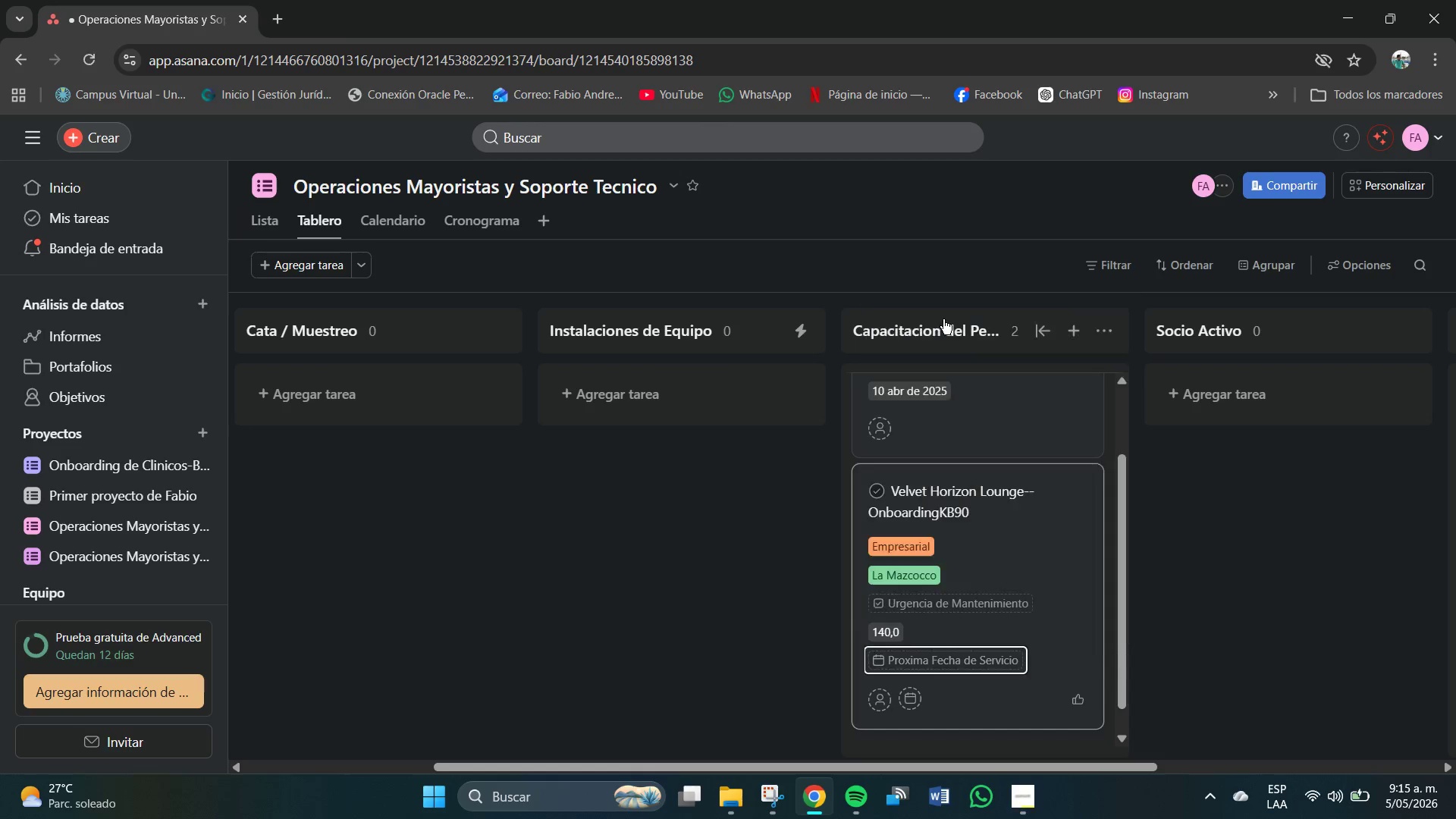 
key(NumpadEnter)
 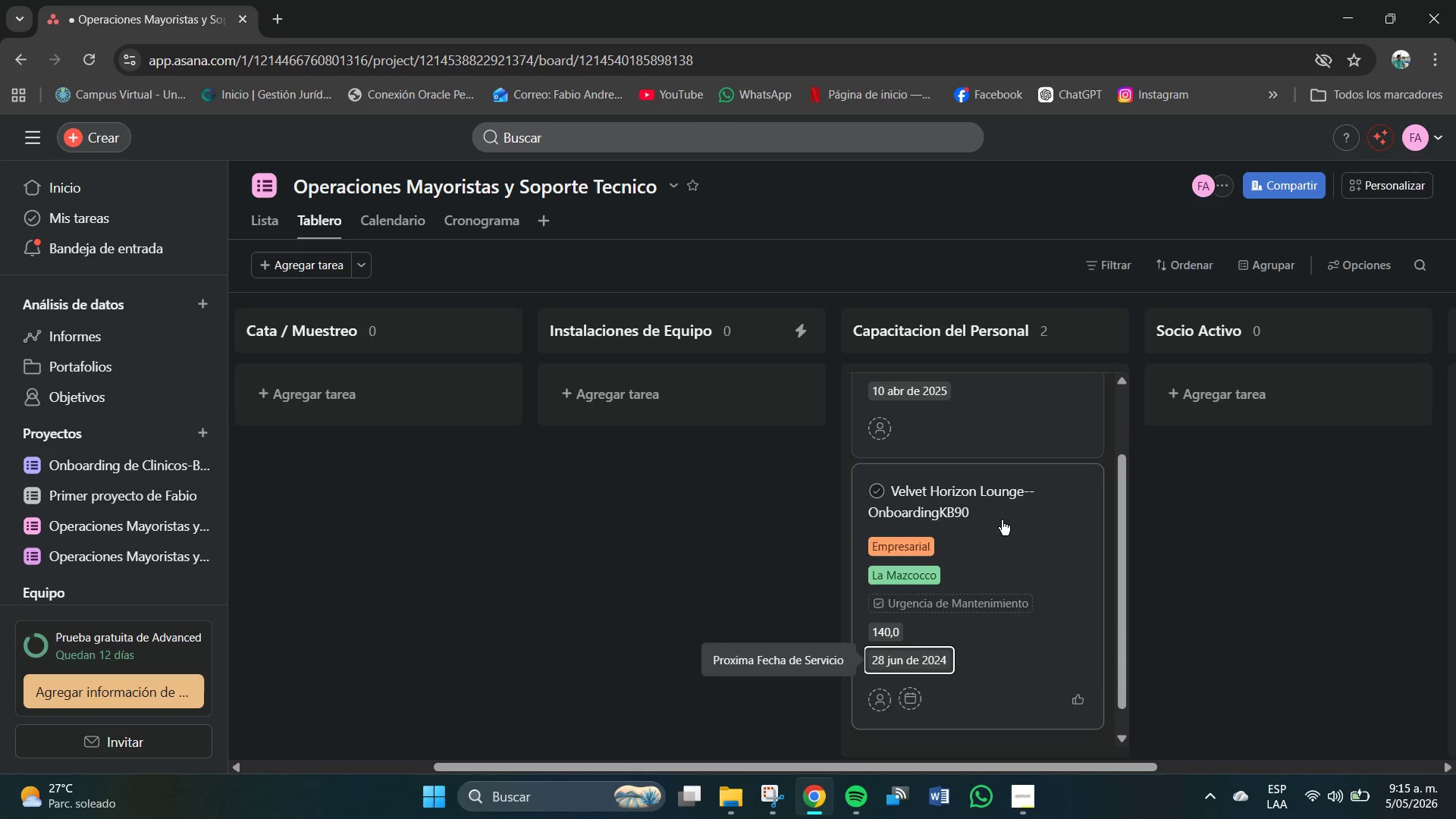 
scroll: coordinate [997, 526], scroll_direction: down, amount: 1.0
 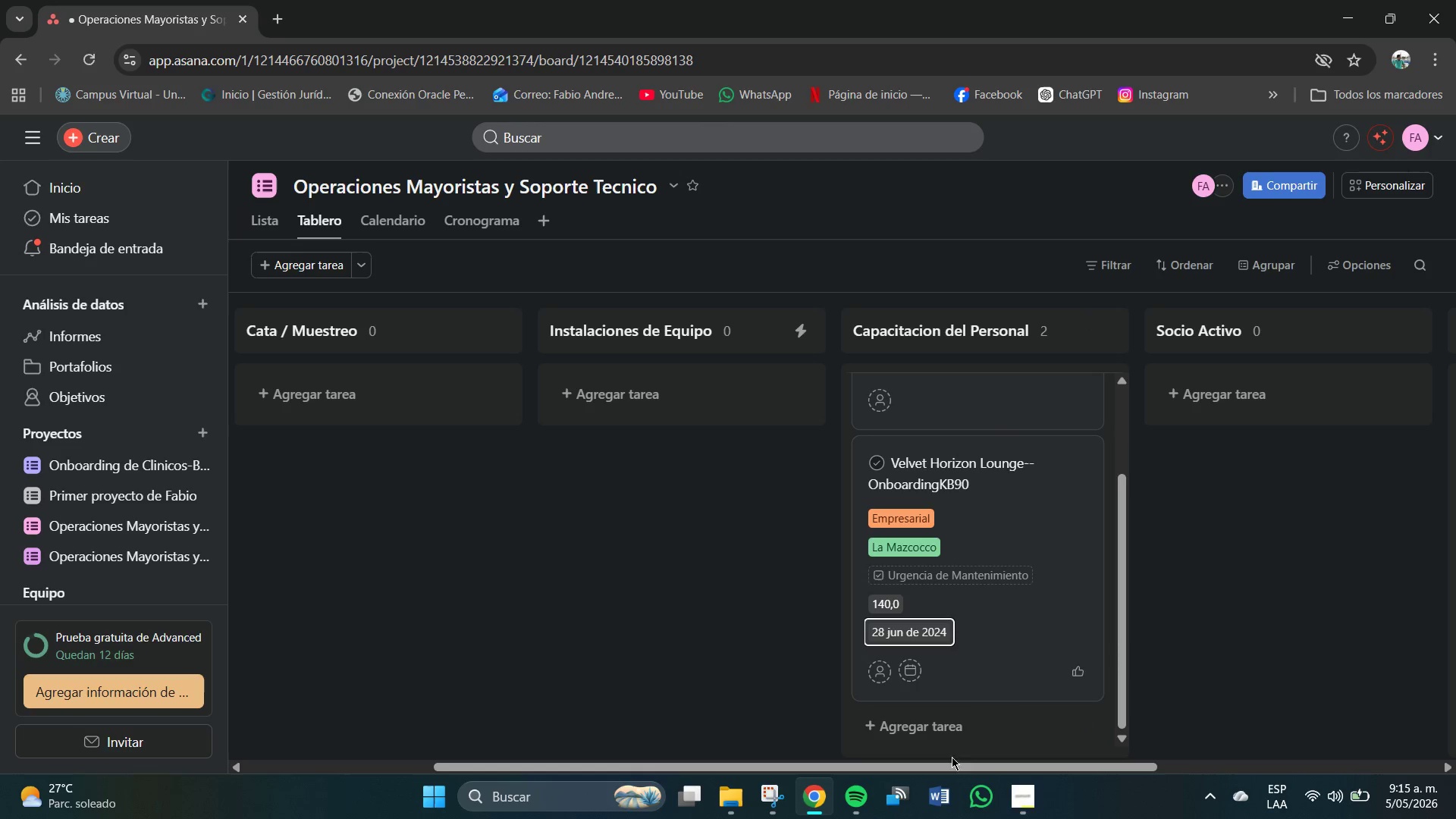 
left_click([946, 733])
 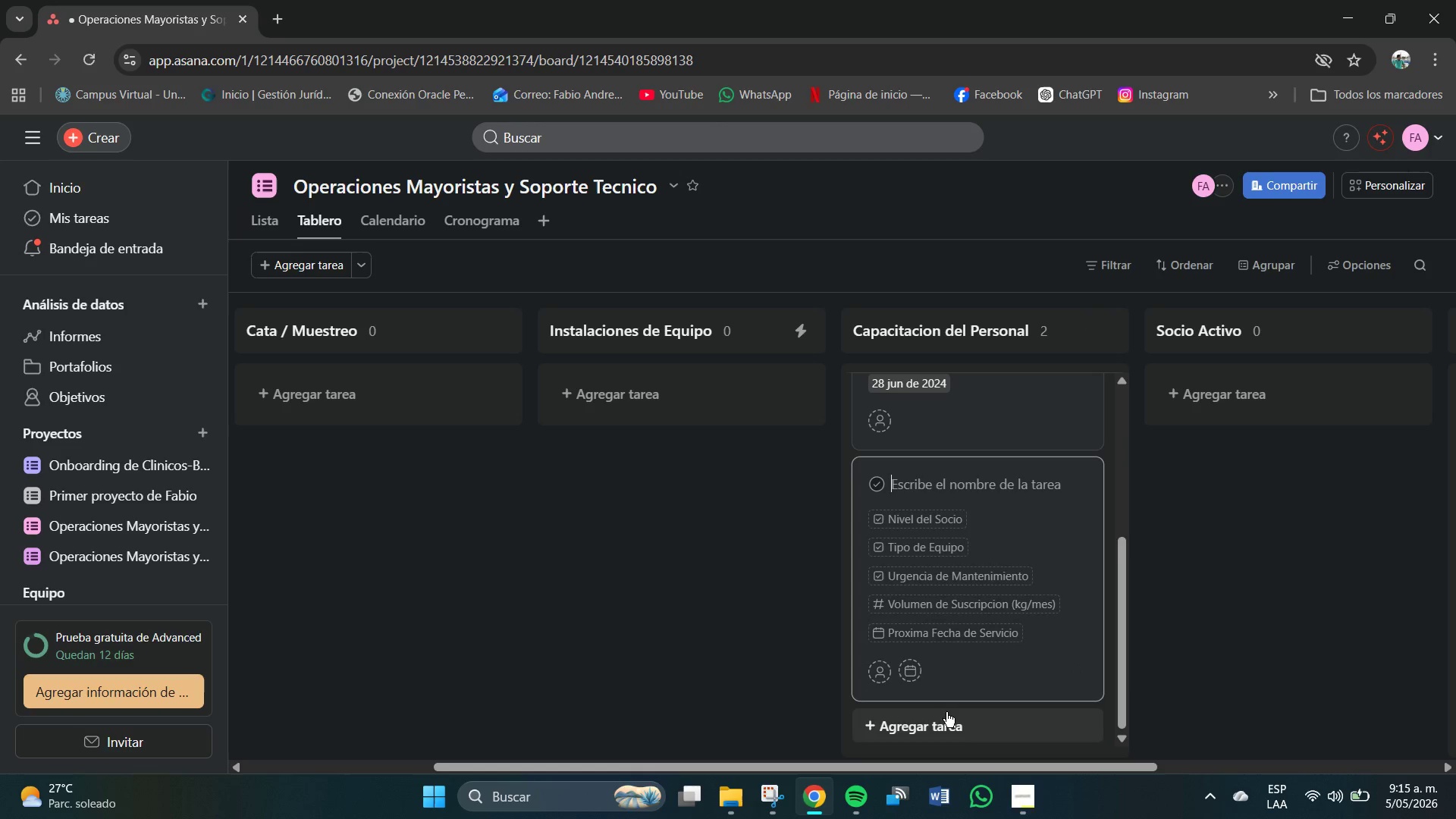 
scroll: coordinate [944, 607], scroll_direction: down, amount: 2.0
 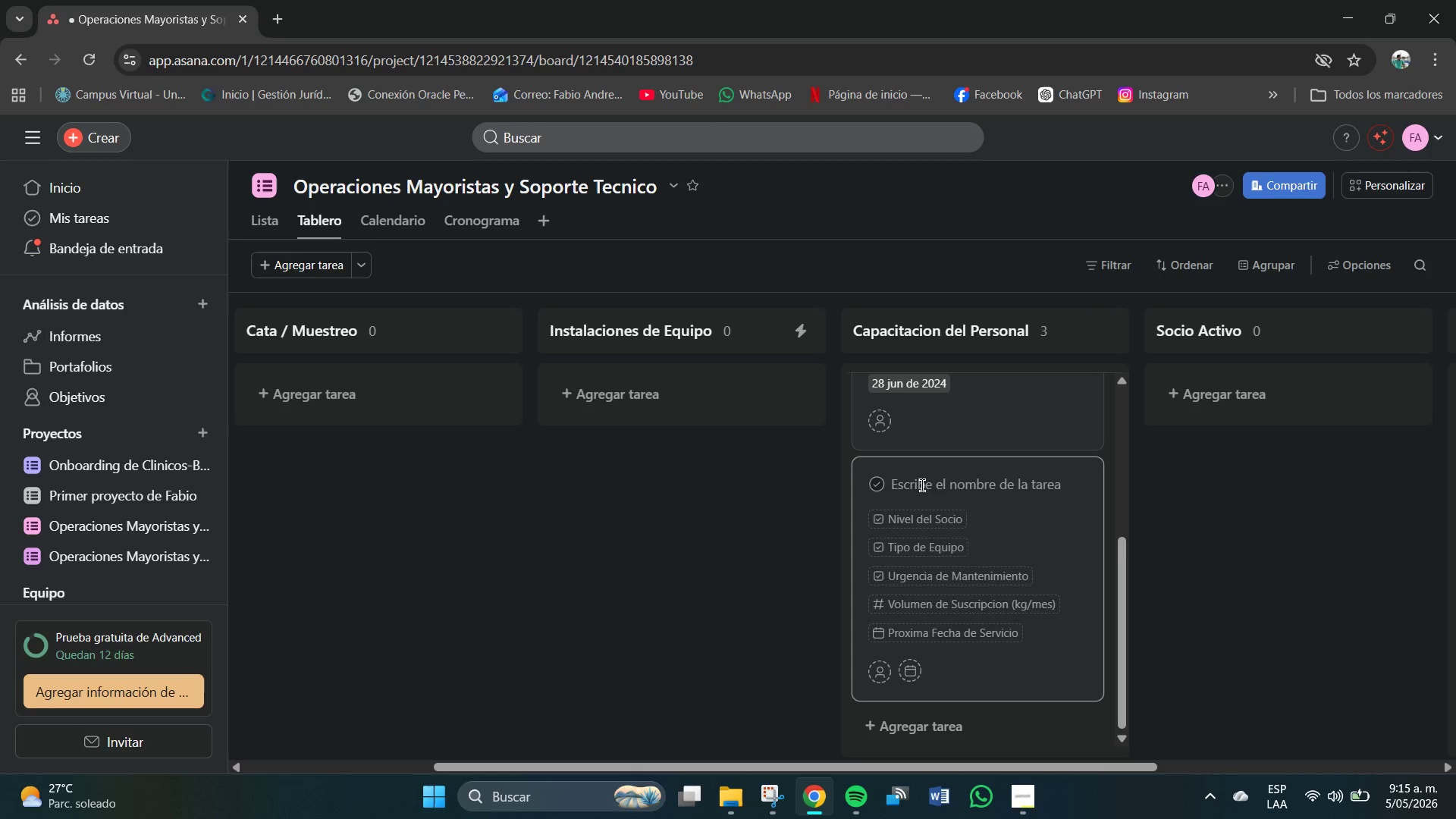 
left_click([922, 485])
 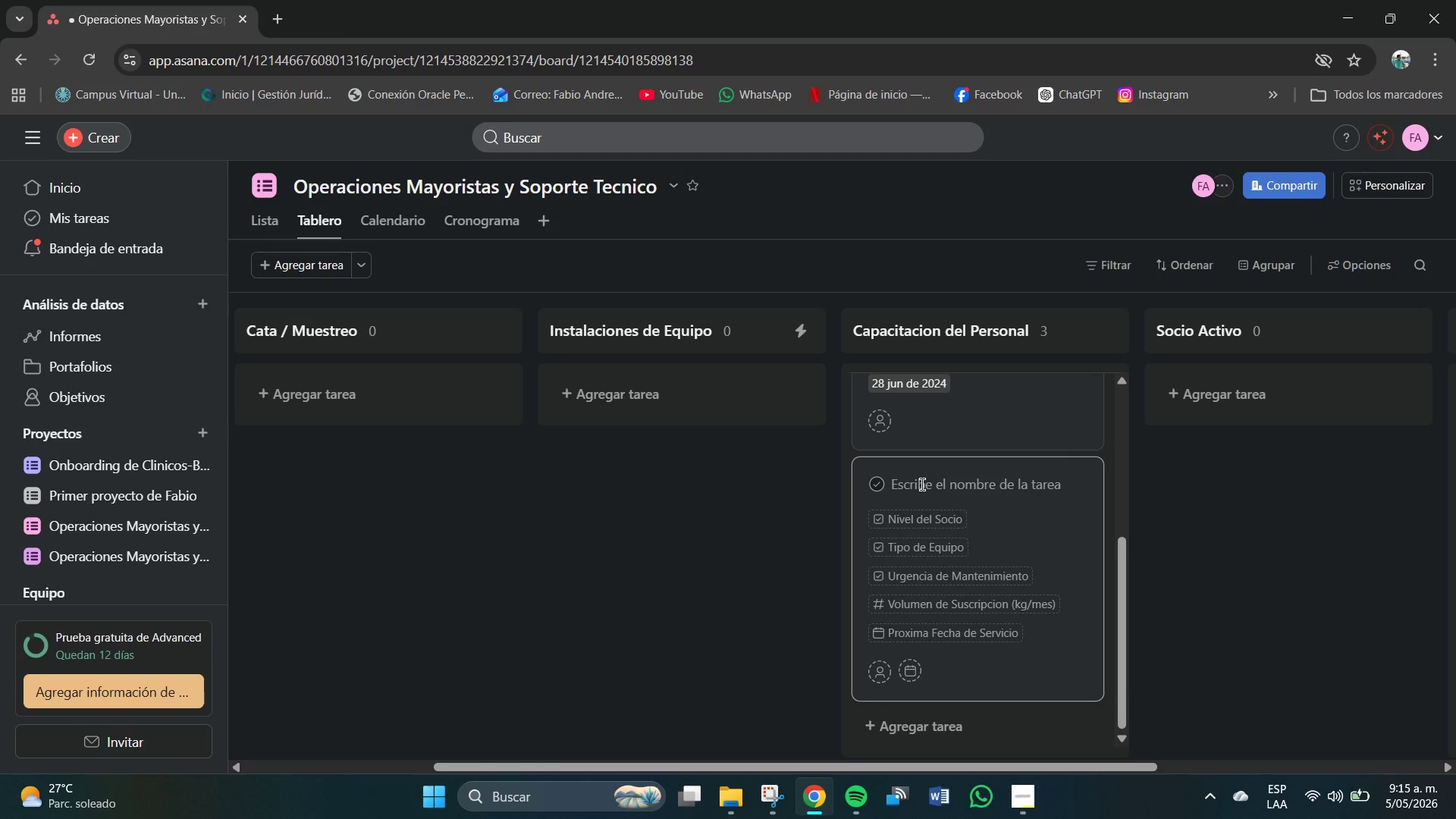 
type(Gold)
key(Backspace)
key(Backspace)
type(lfen H)
key(Backspace)
type(Hour Bakery-- OnB)
key(Backspace)
type(borra)
key(Backspace)
key(Backspace)
key(Backspace)
type(arding)
 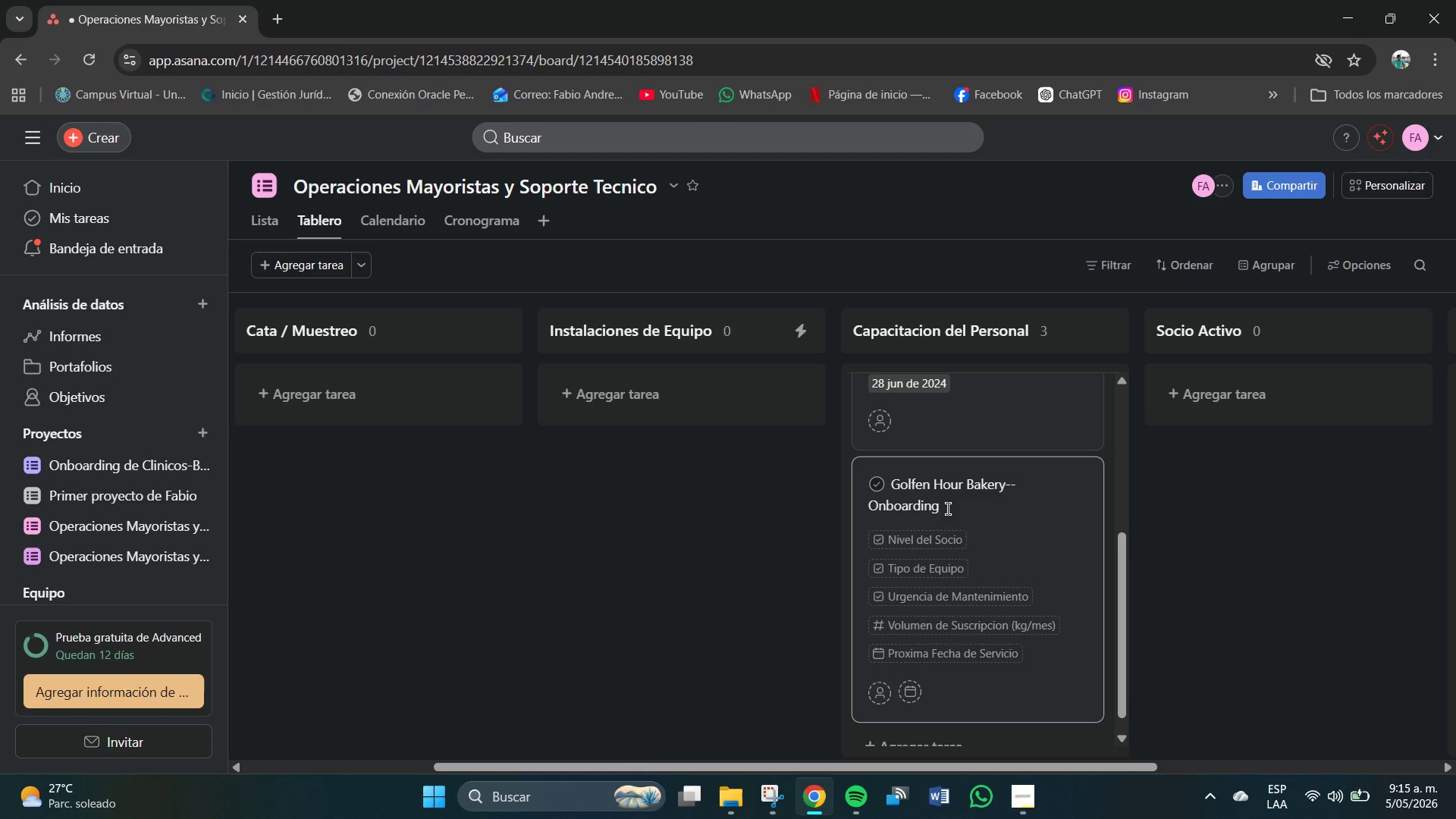 
left_click([952, 540])
 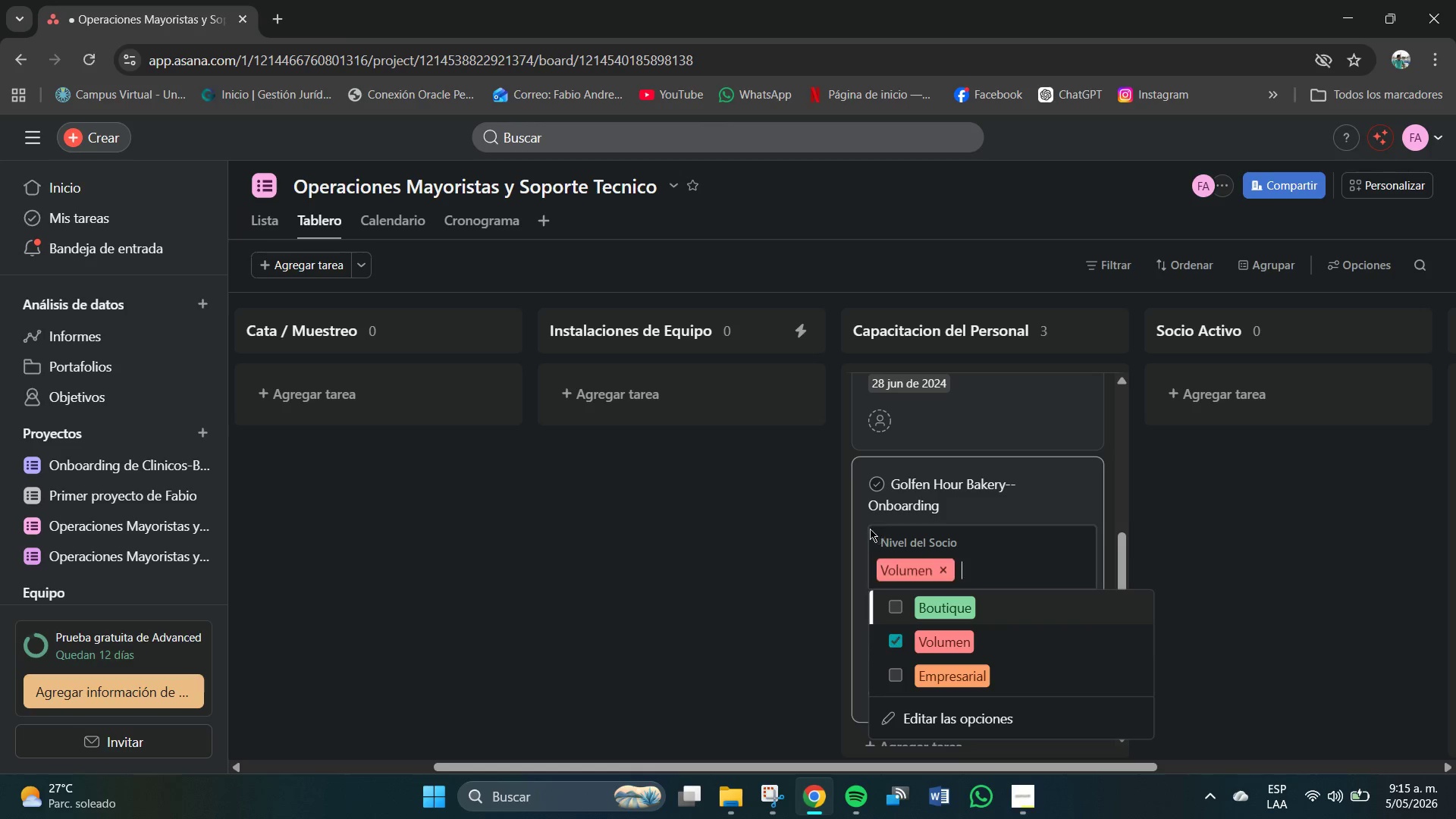 
left_click([857, 526])
 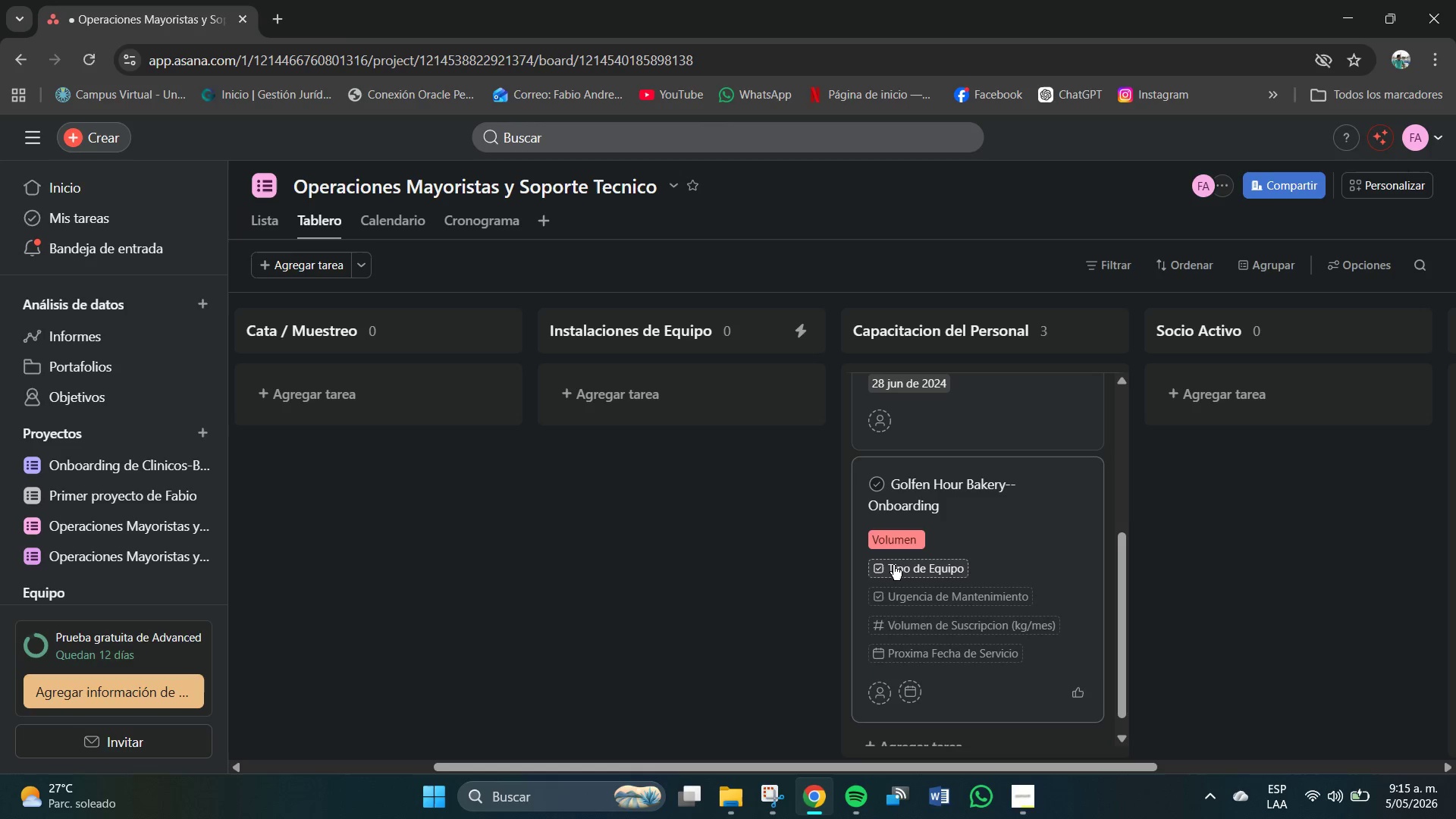 
mouse_move([916, 579])
 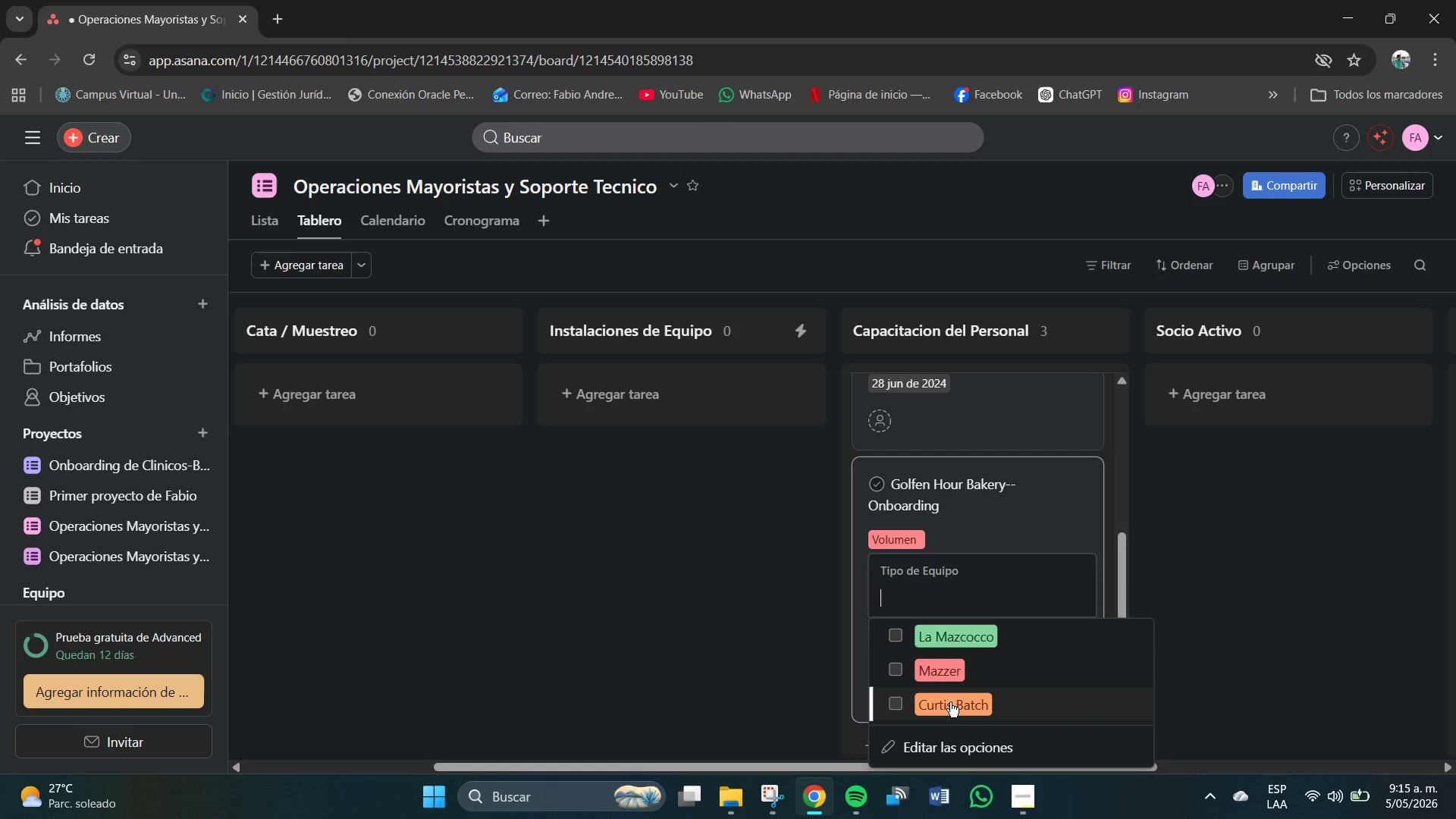 
left_click([948, 706])
 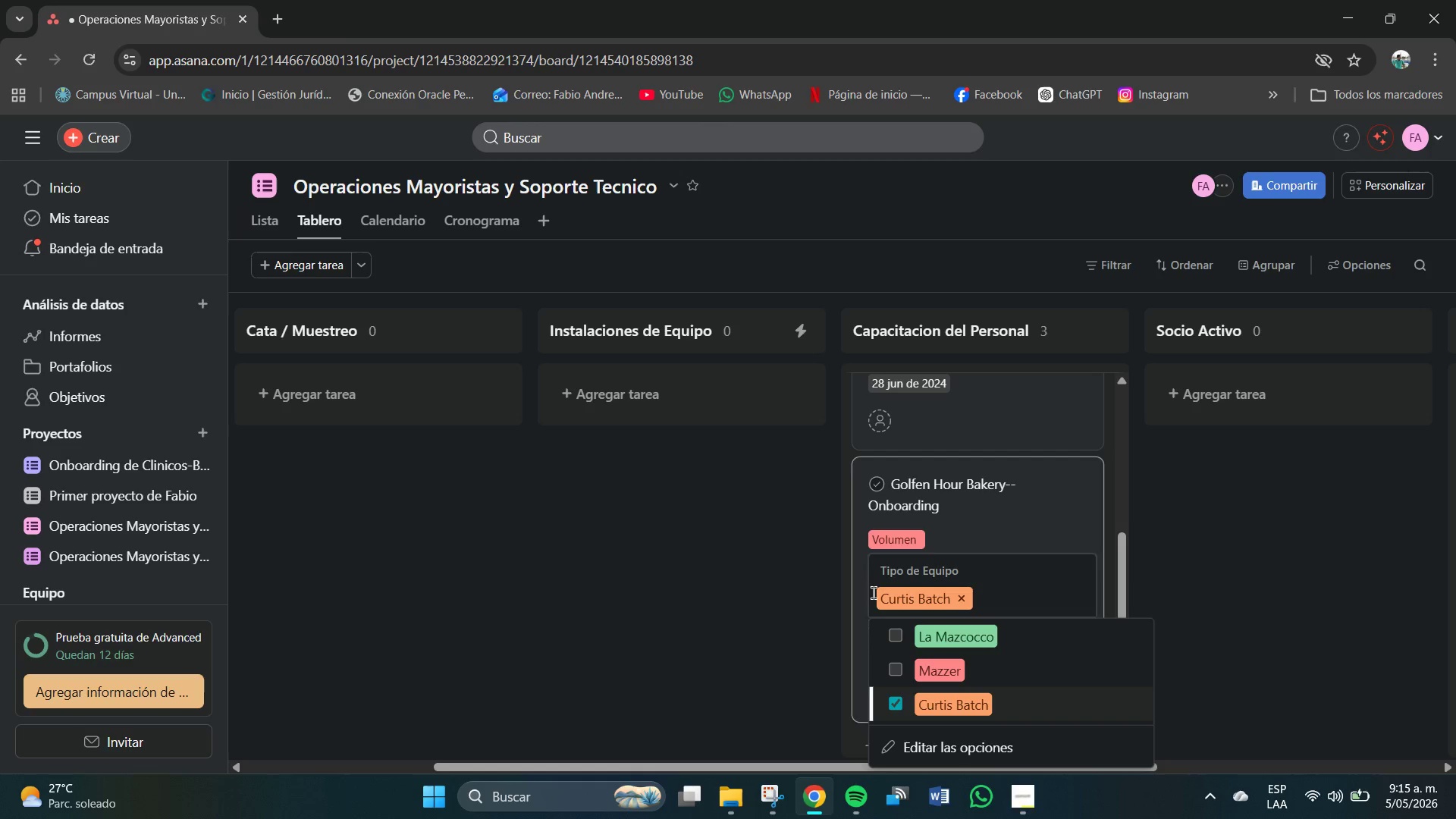 
left_click([855, 563])
 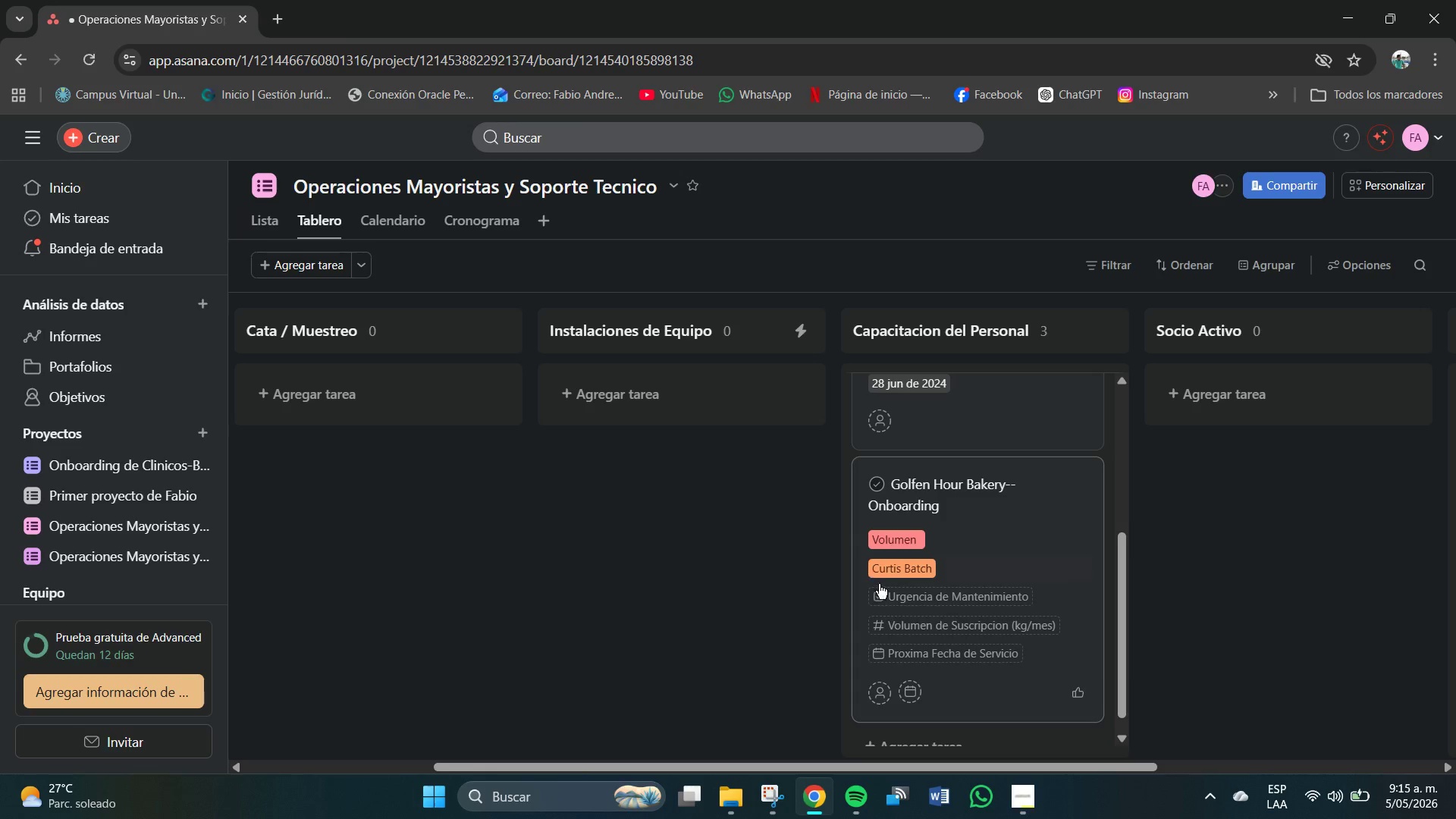 
mouse_move([907, 601])
 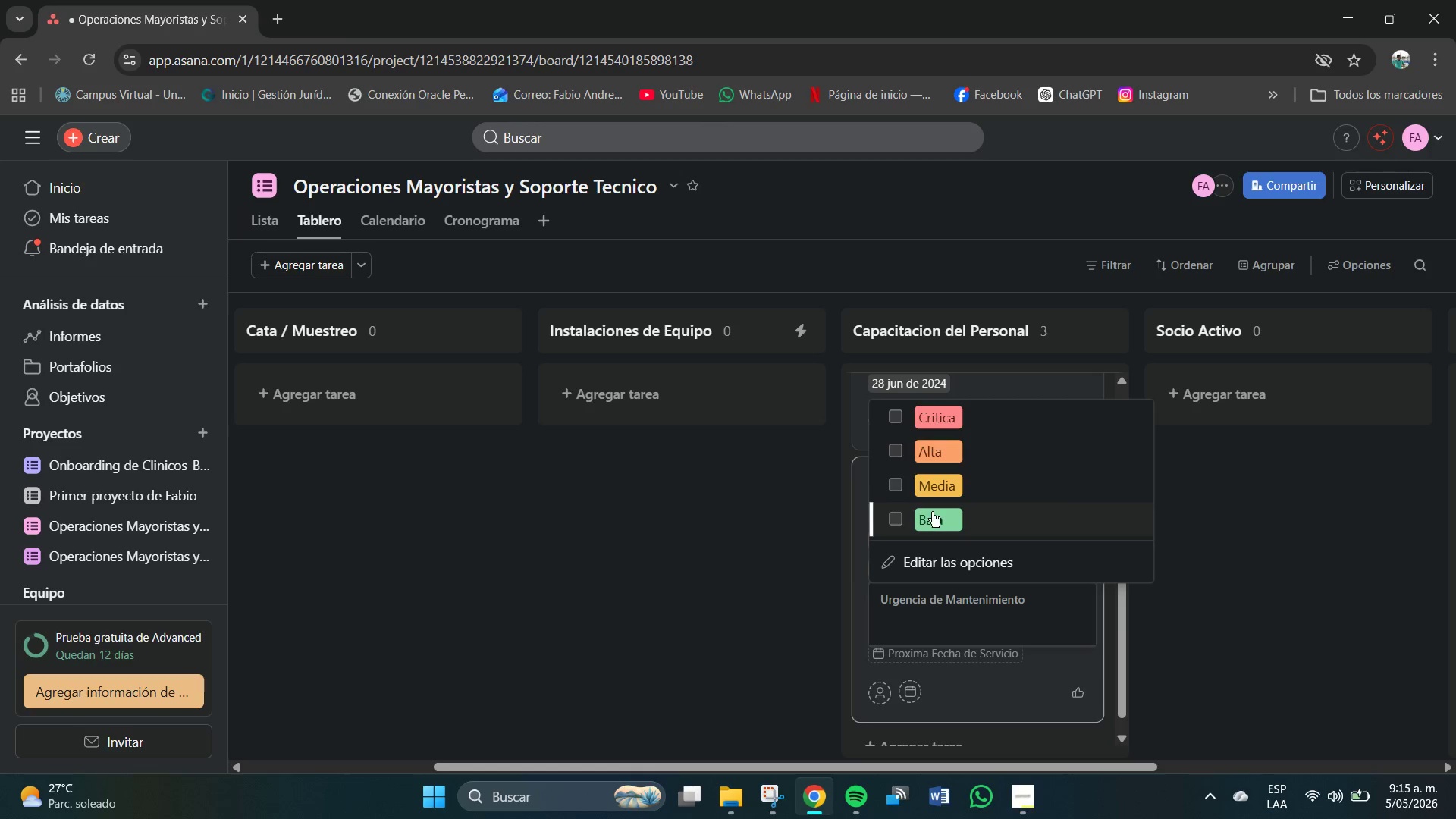 
left_click([934, 487])
 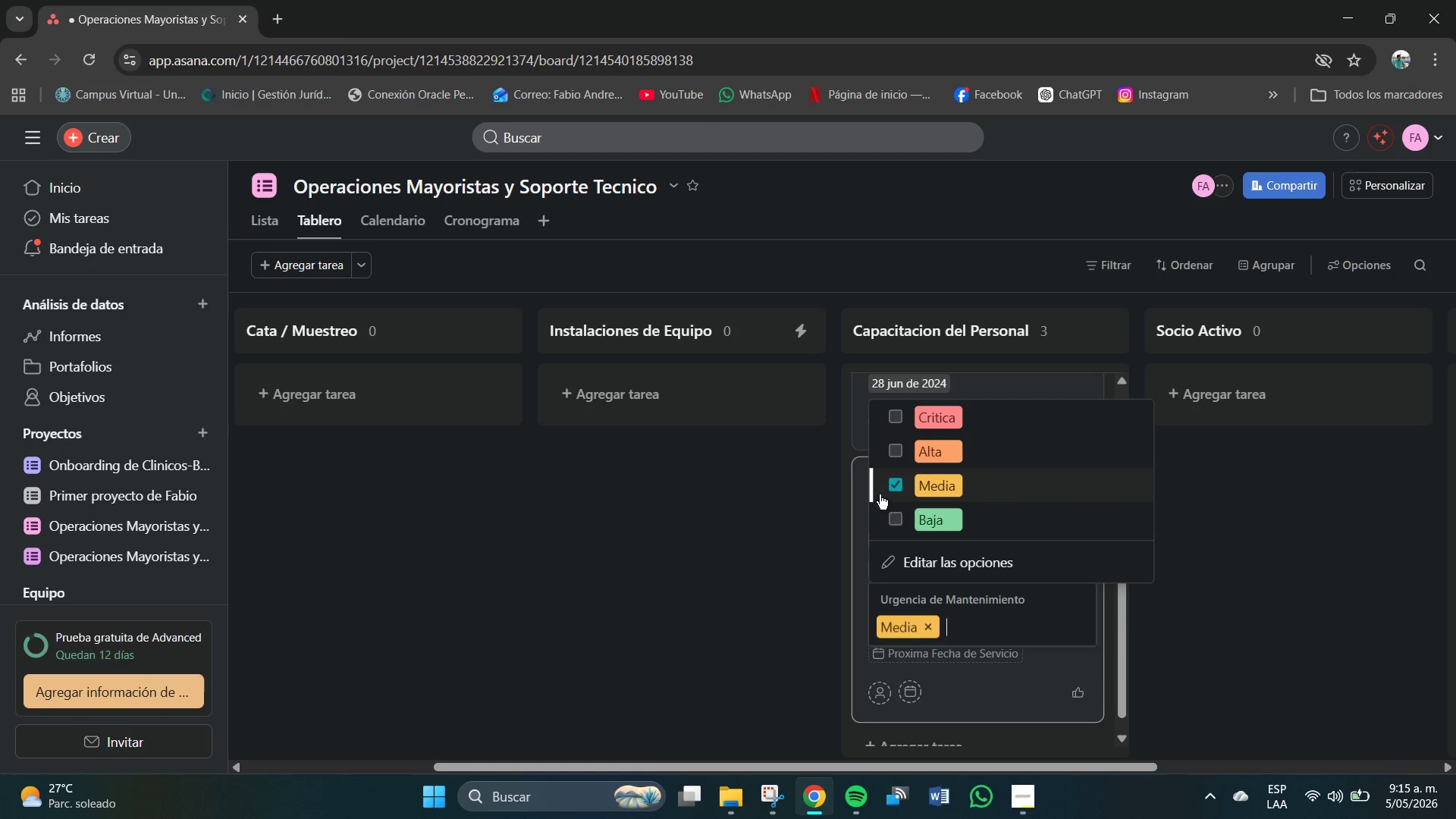 
left_click([859, 507])
 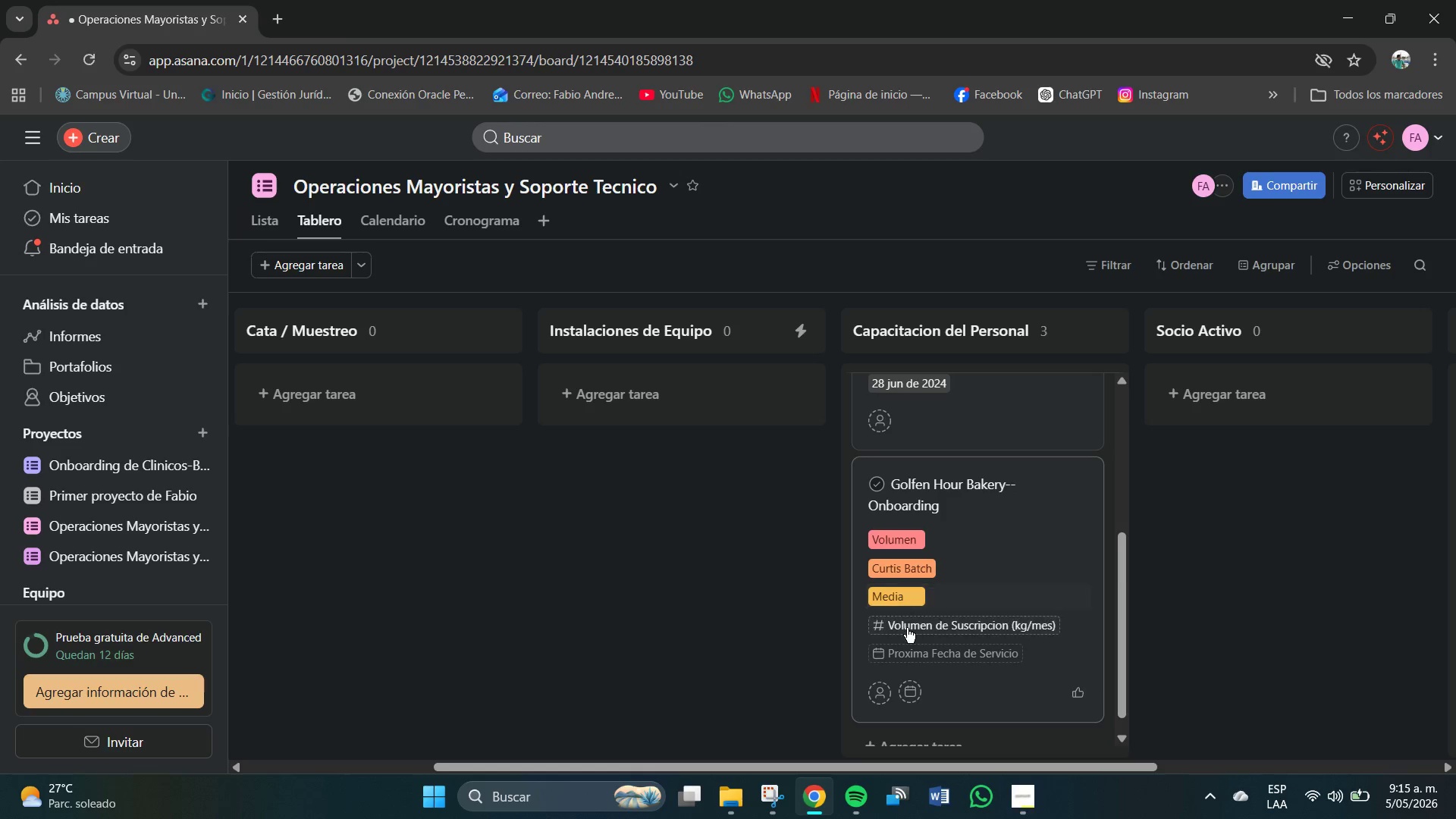 
left_click([907, 628])
 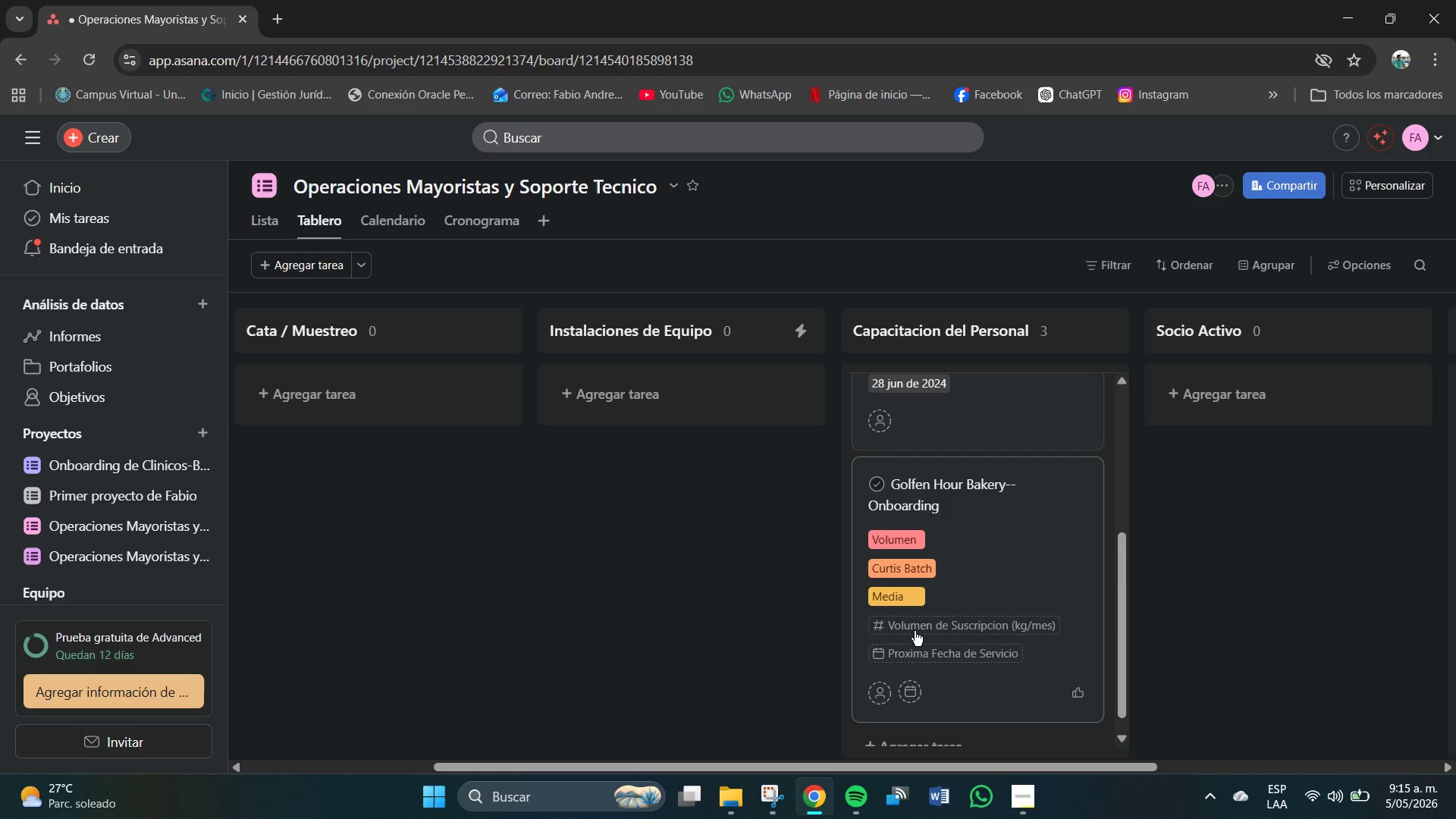 
left_click([925, 669])
 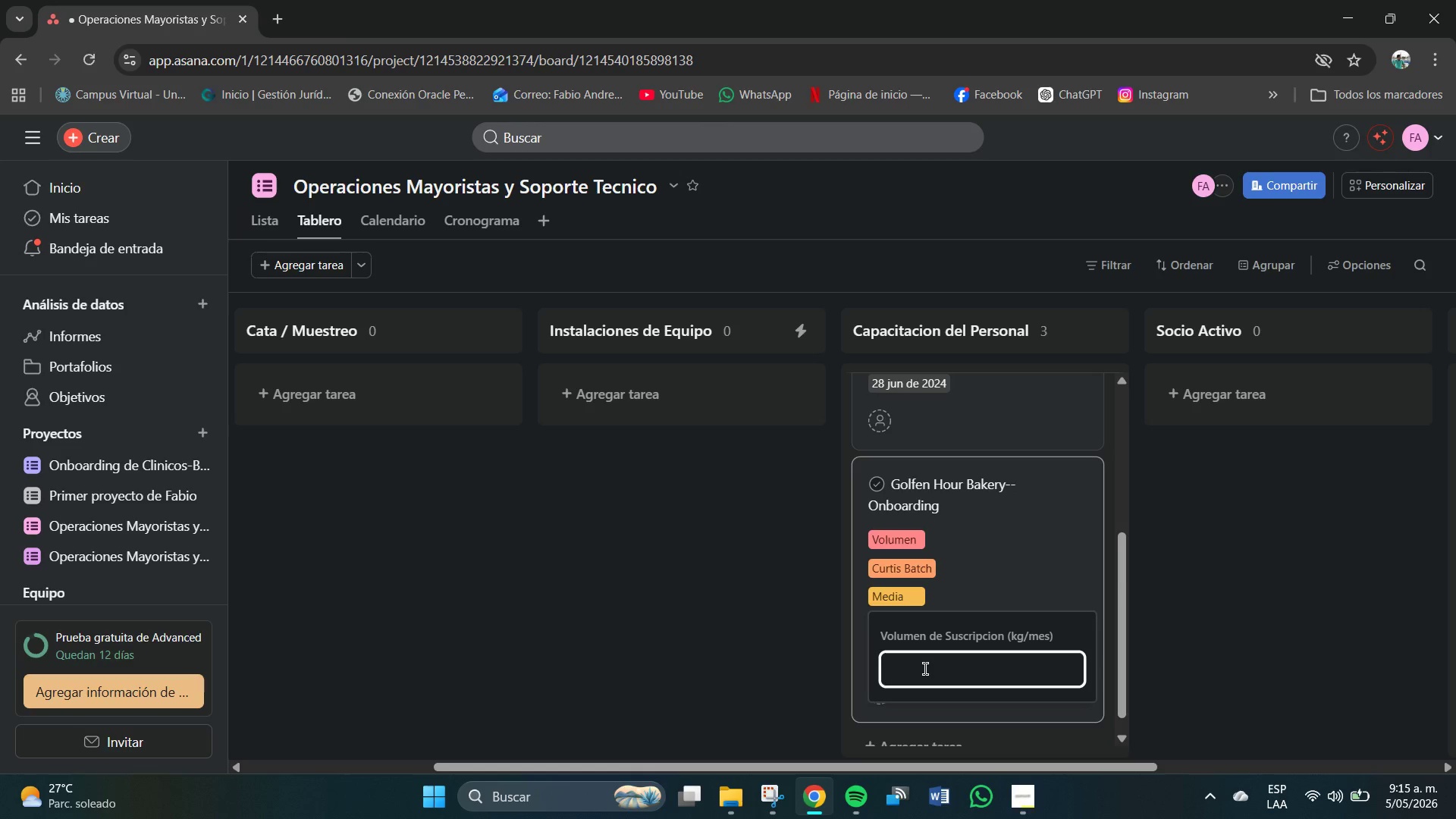 
key(Numpad5)
 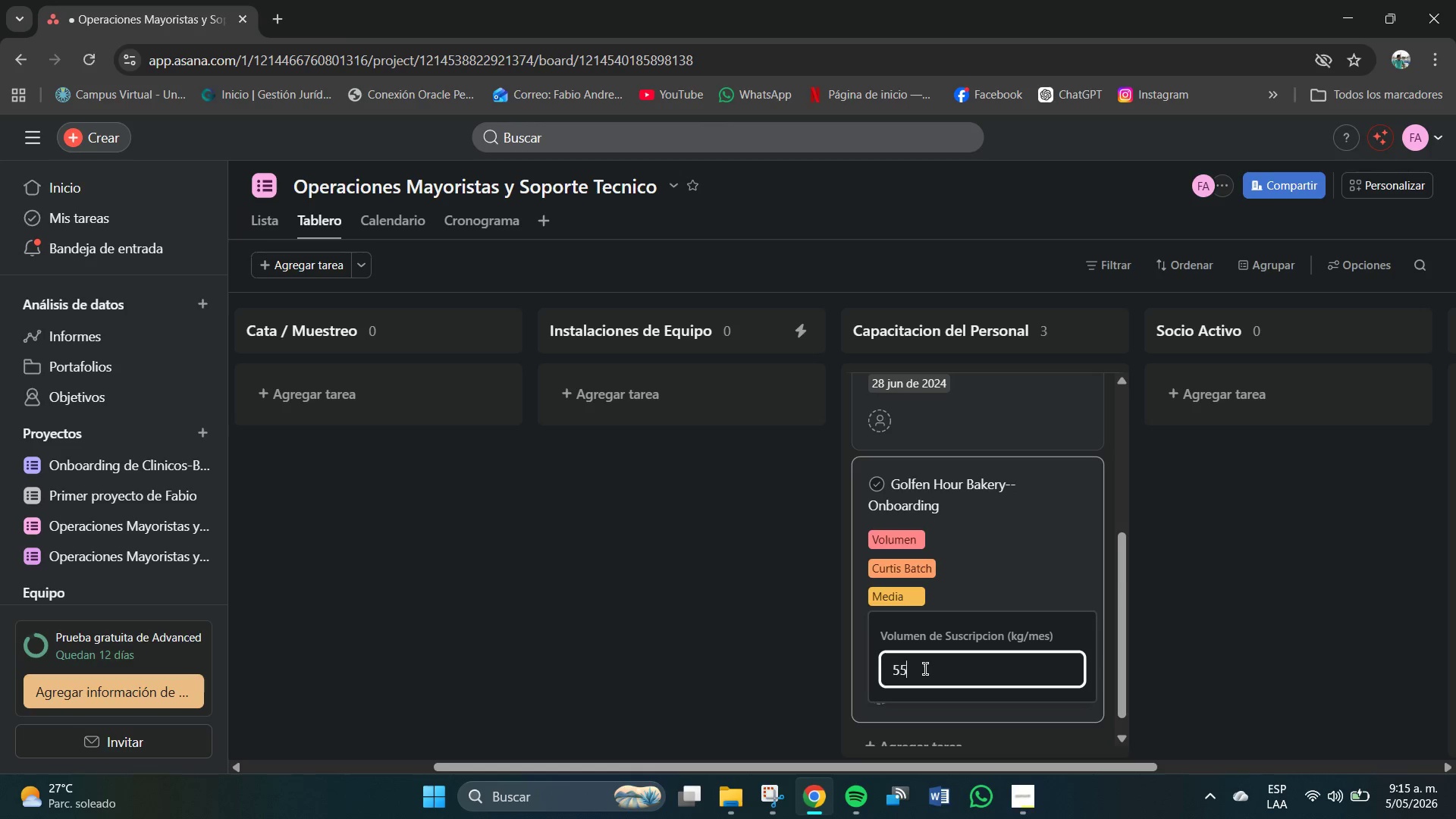 
key(Numpad5)
 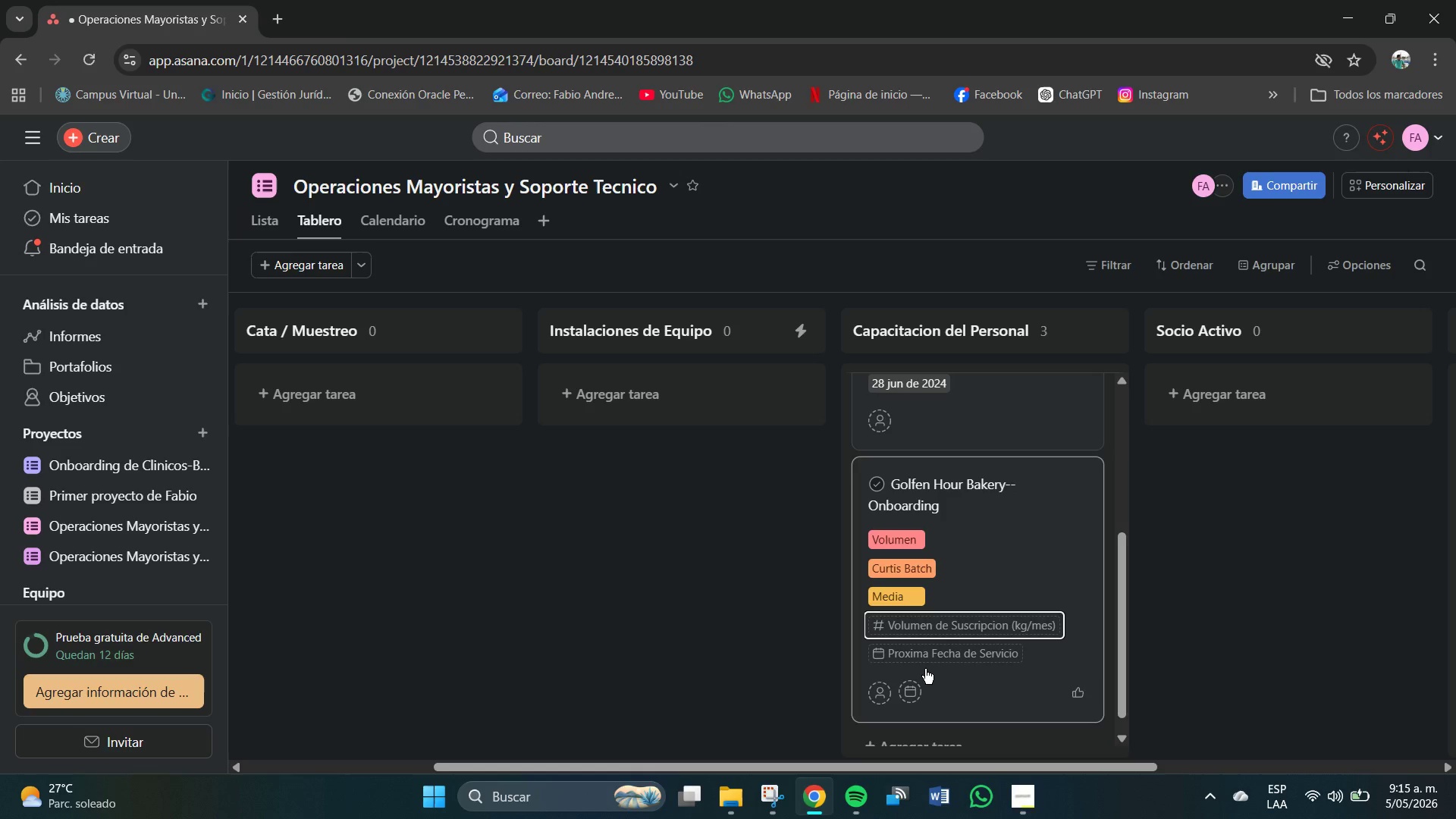 
key(NumpadEnter)
 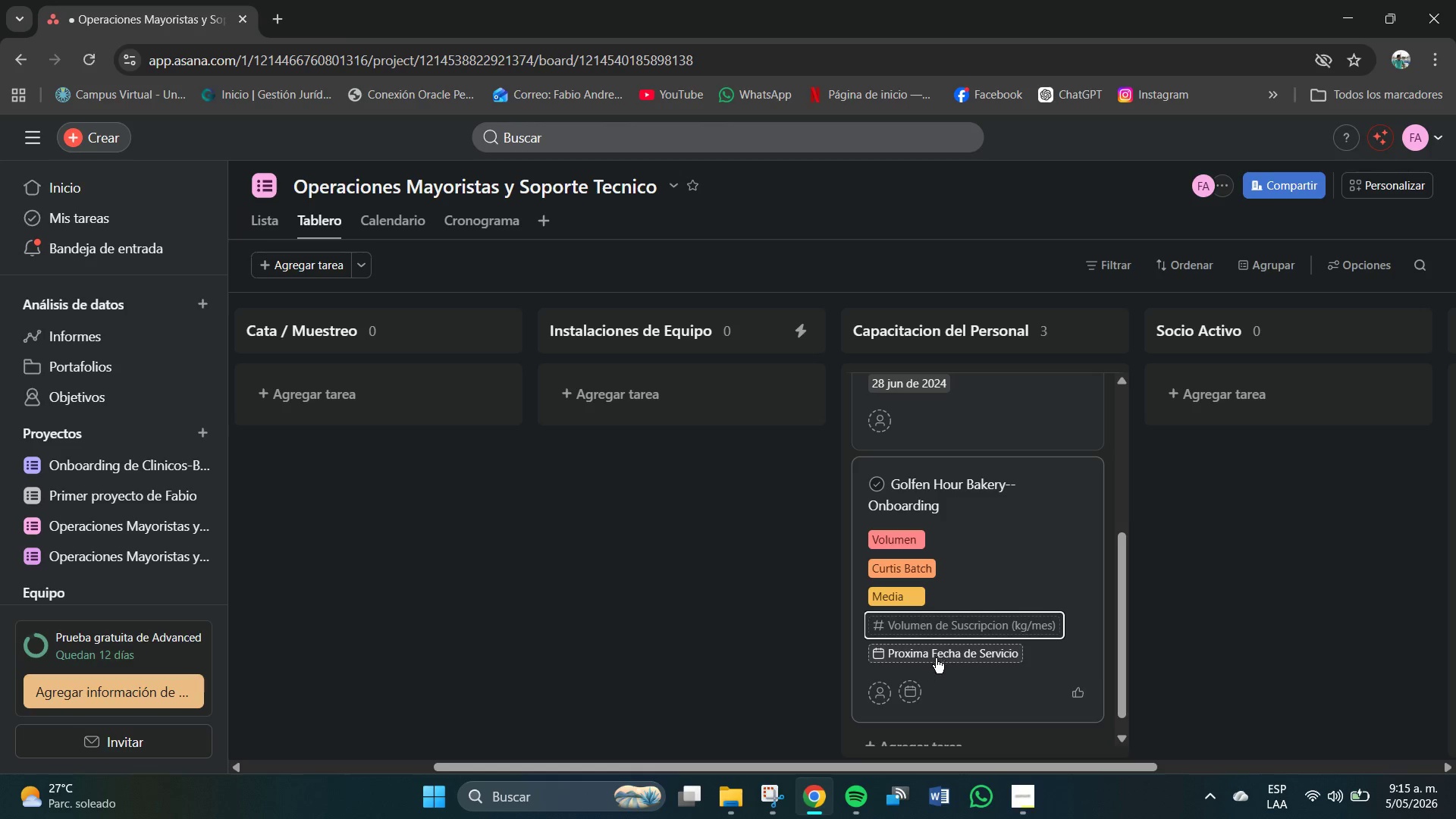 
left_click([935, 658])
 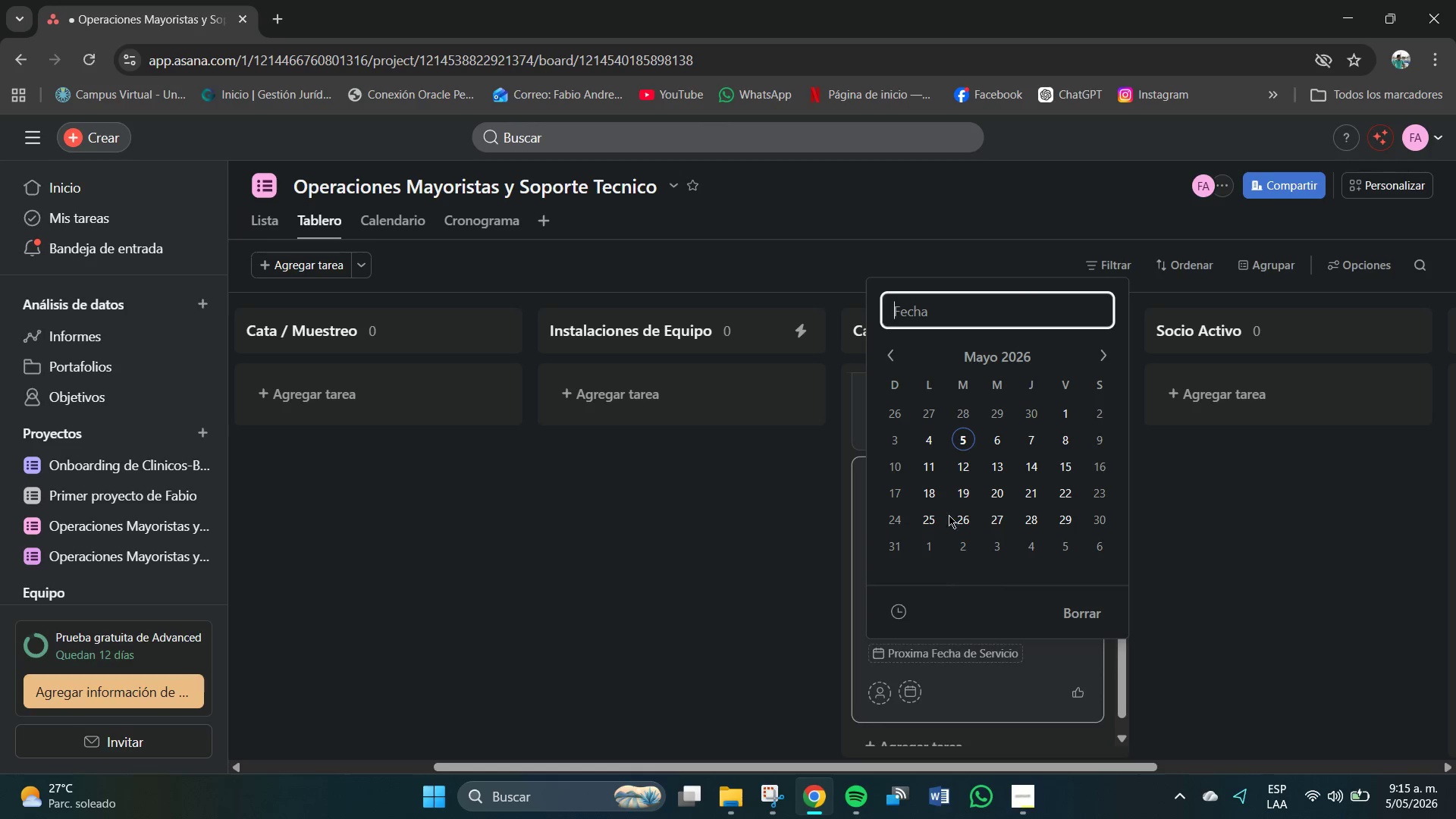 
key(Numpad0)
 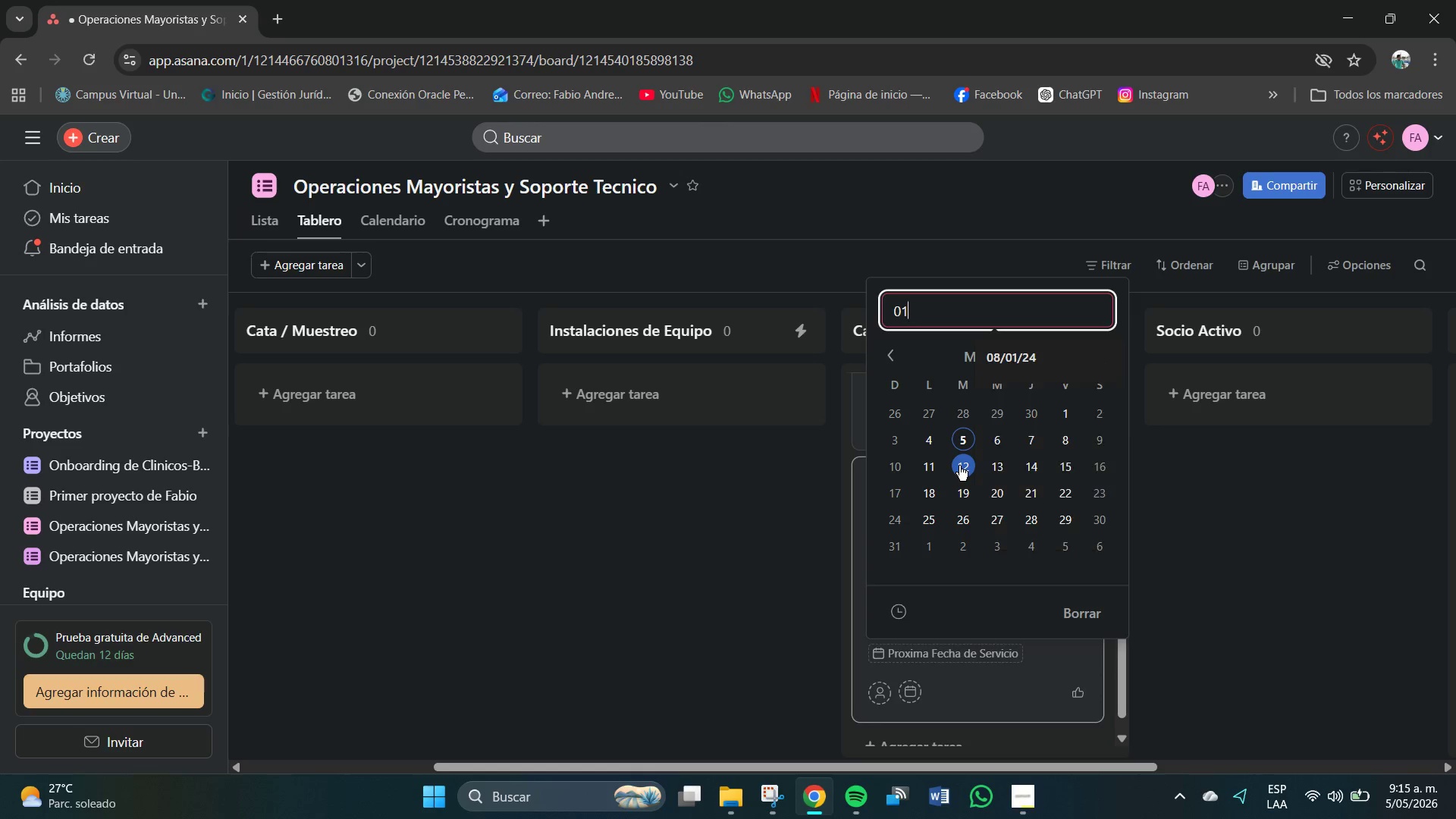 
key(Numpad1)
 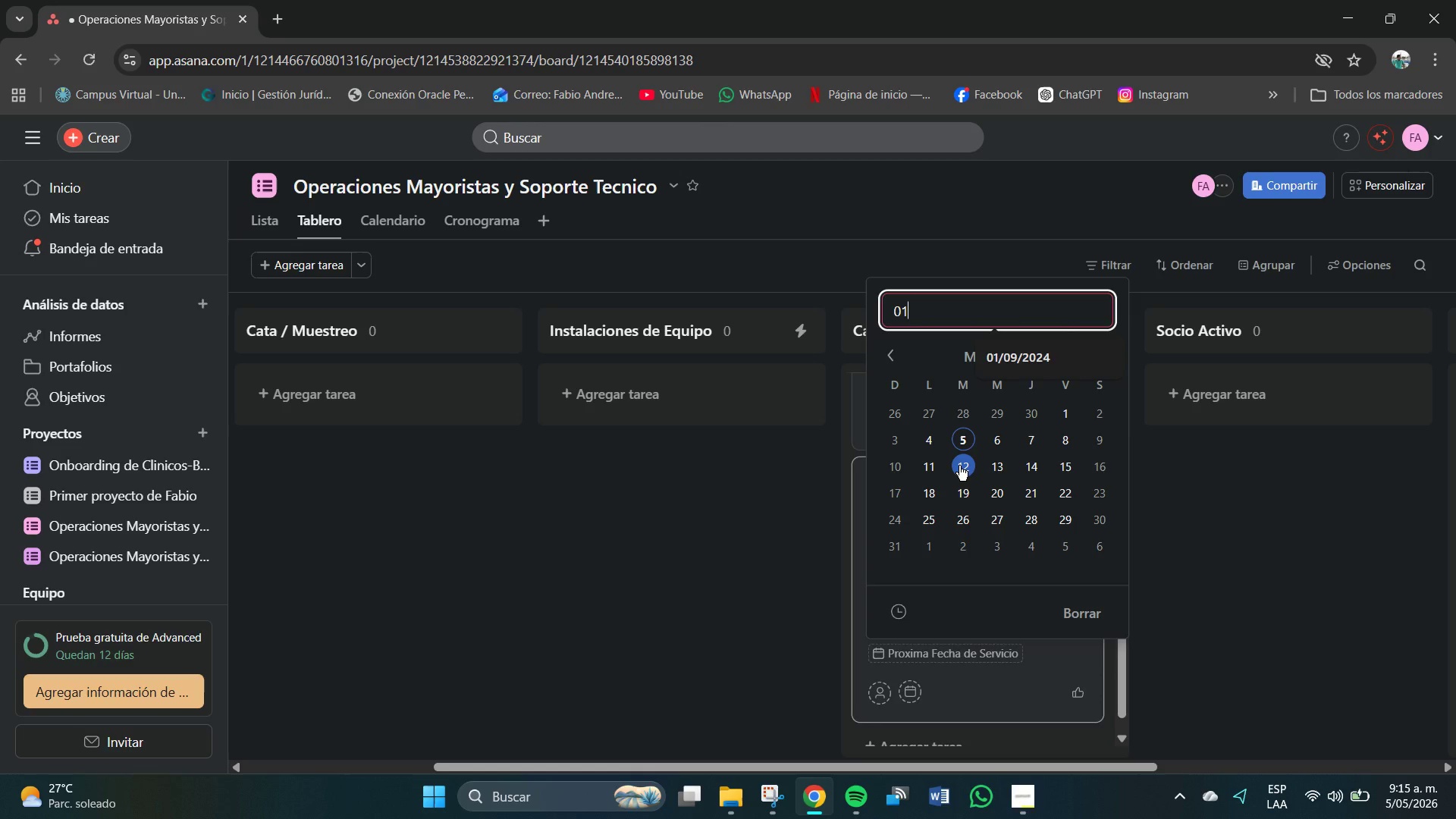 
key(Shift+7)
 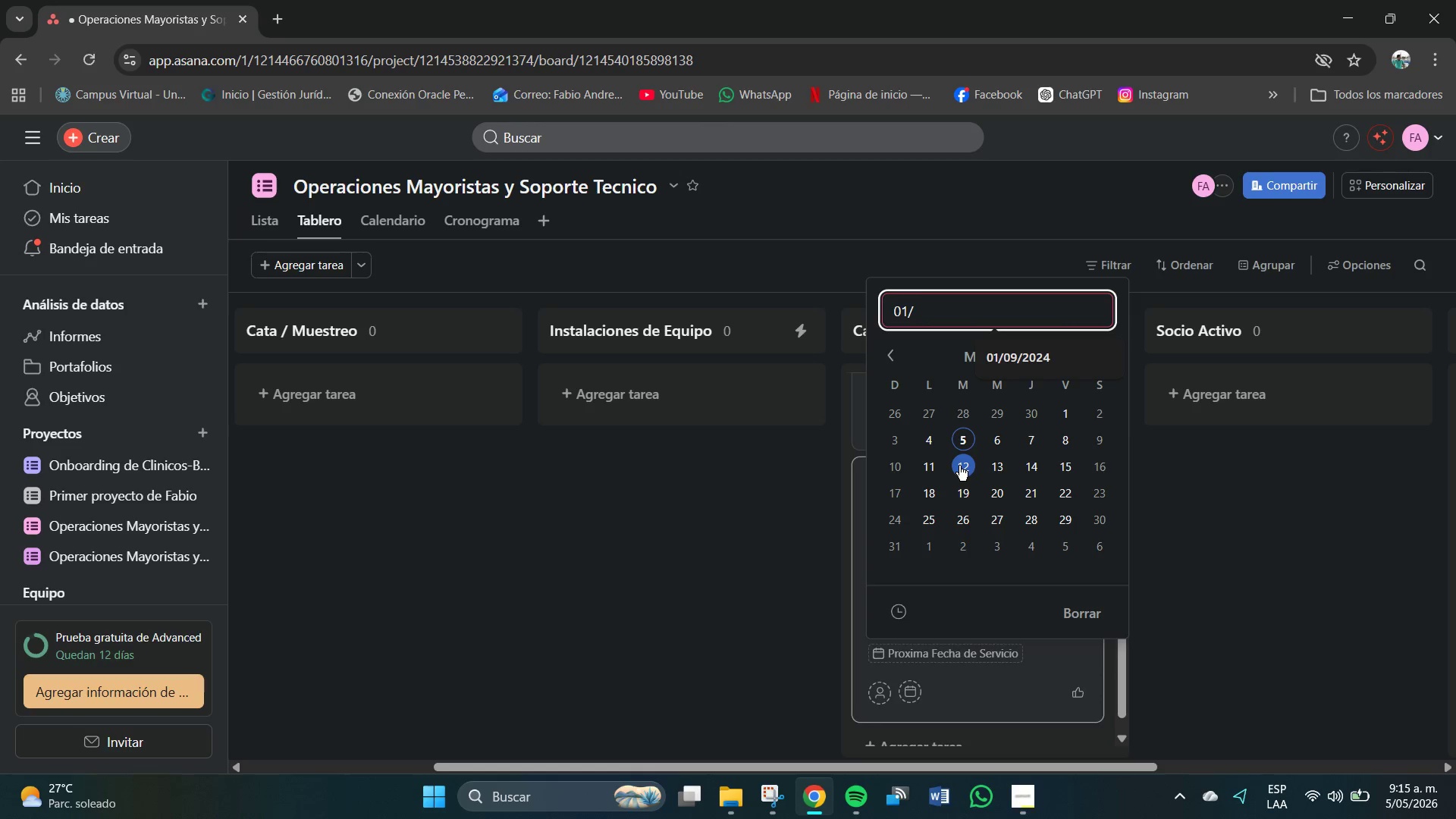 
key(Numpad1)
 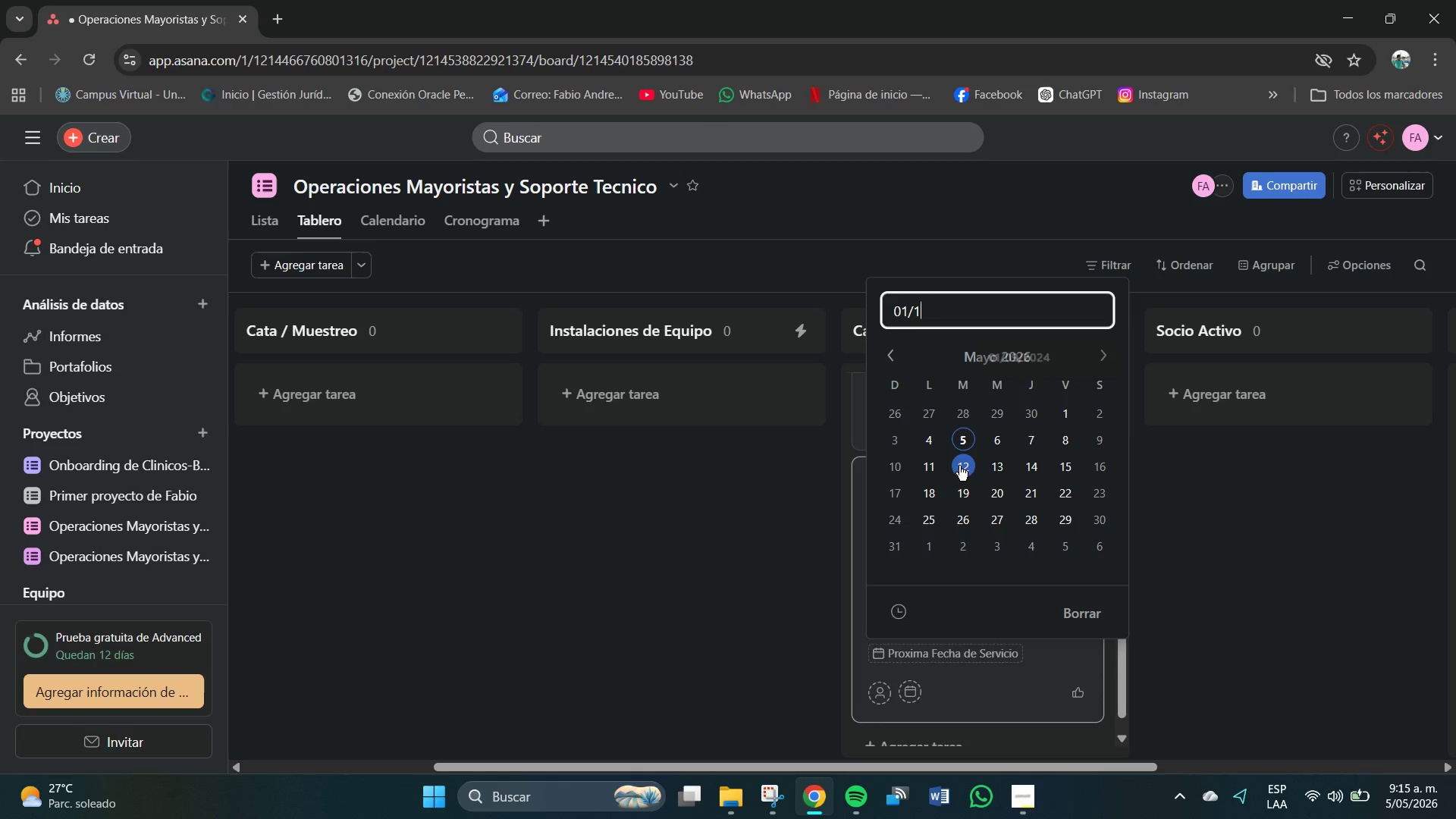 
key(Numpad0)
 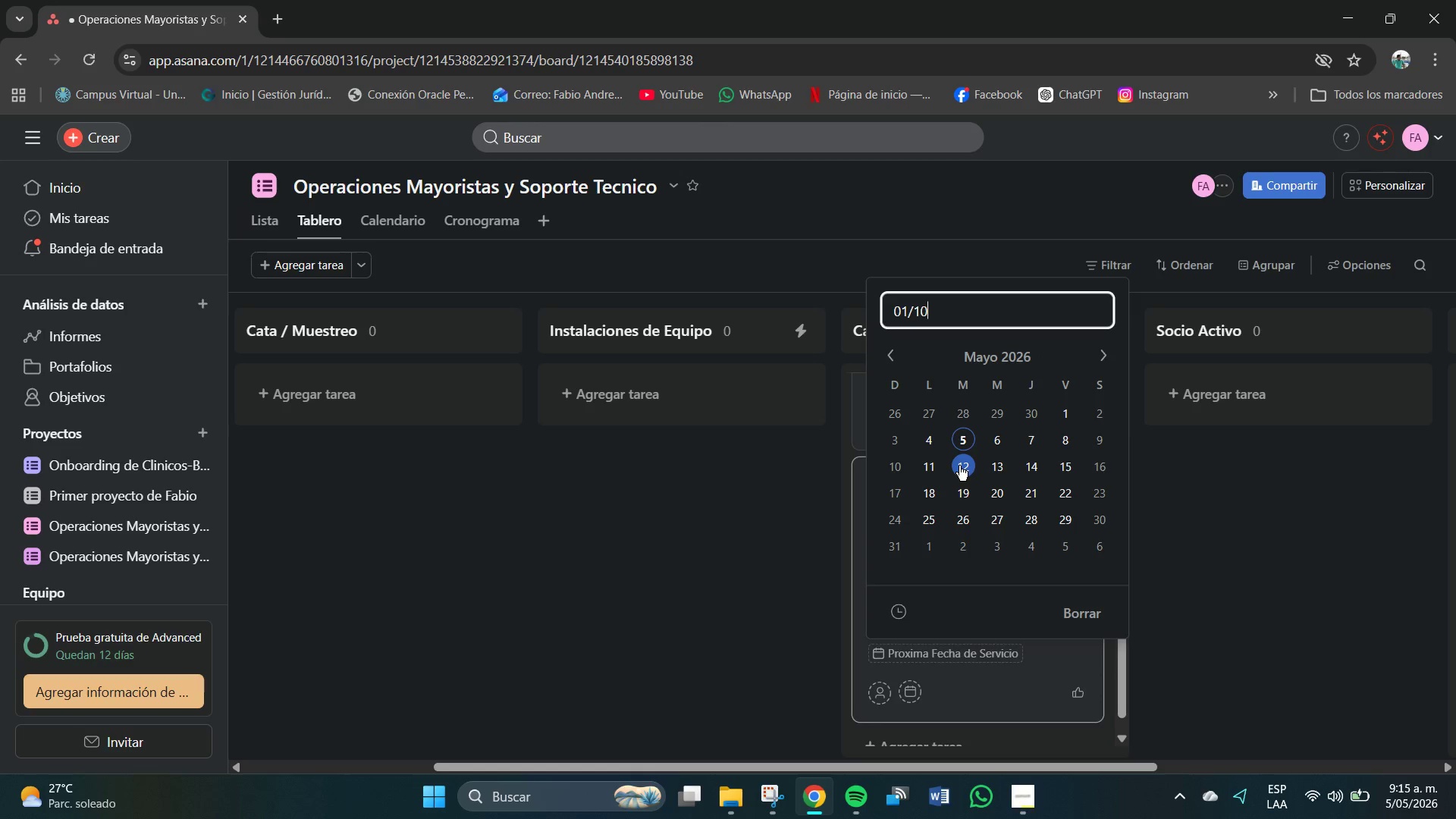 
key(Shift+7)
 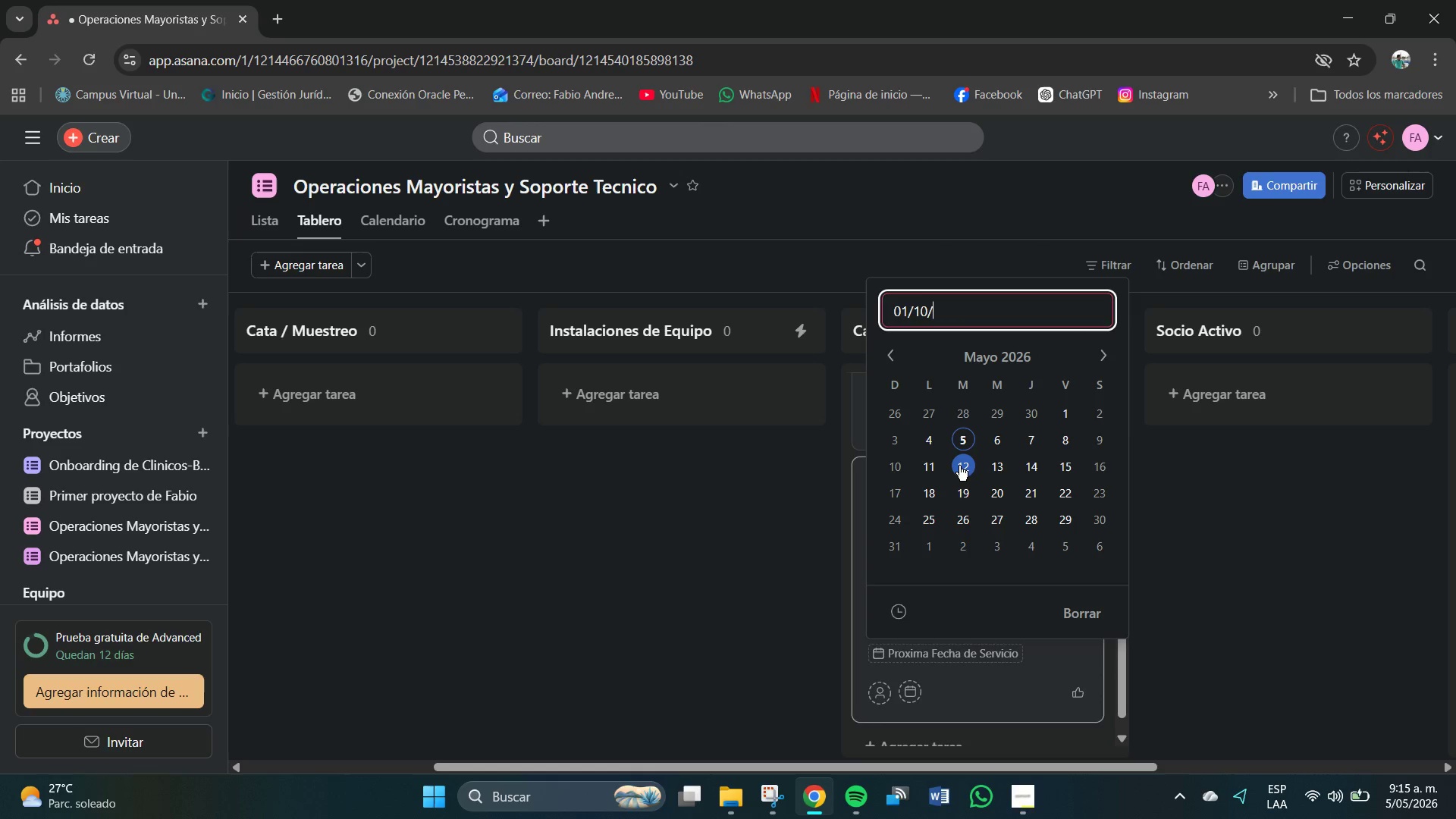 
key(Numpad2)
 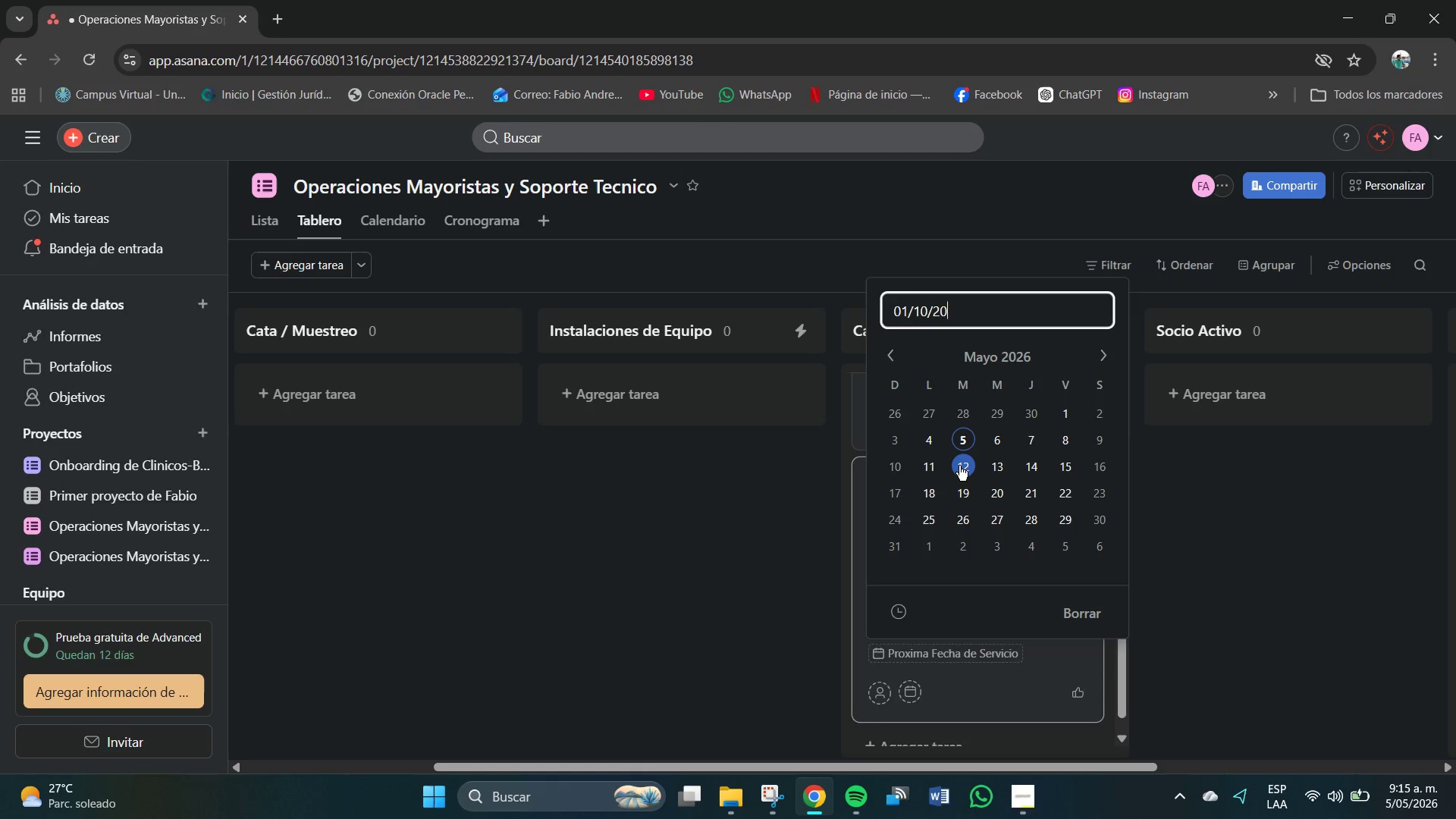 
key(Numpad0)
 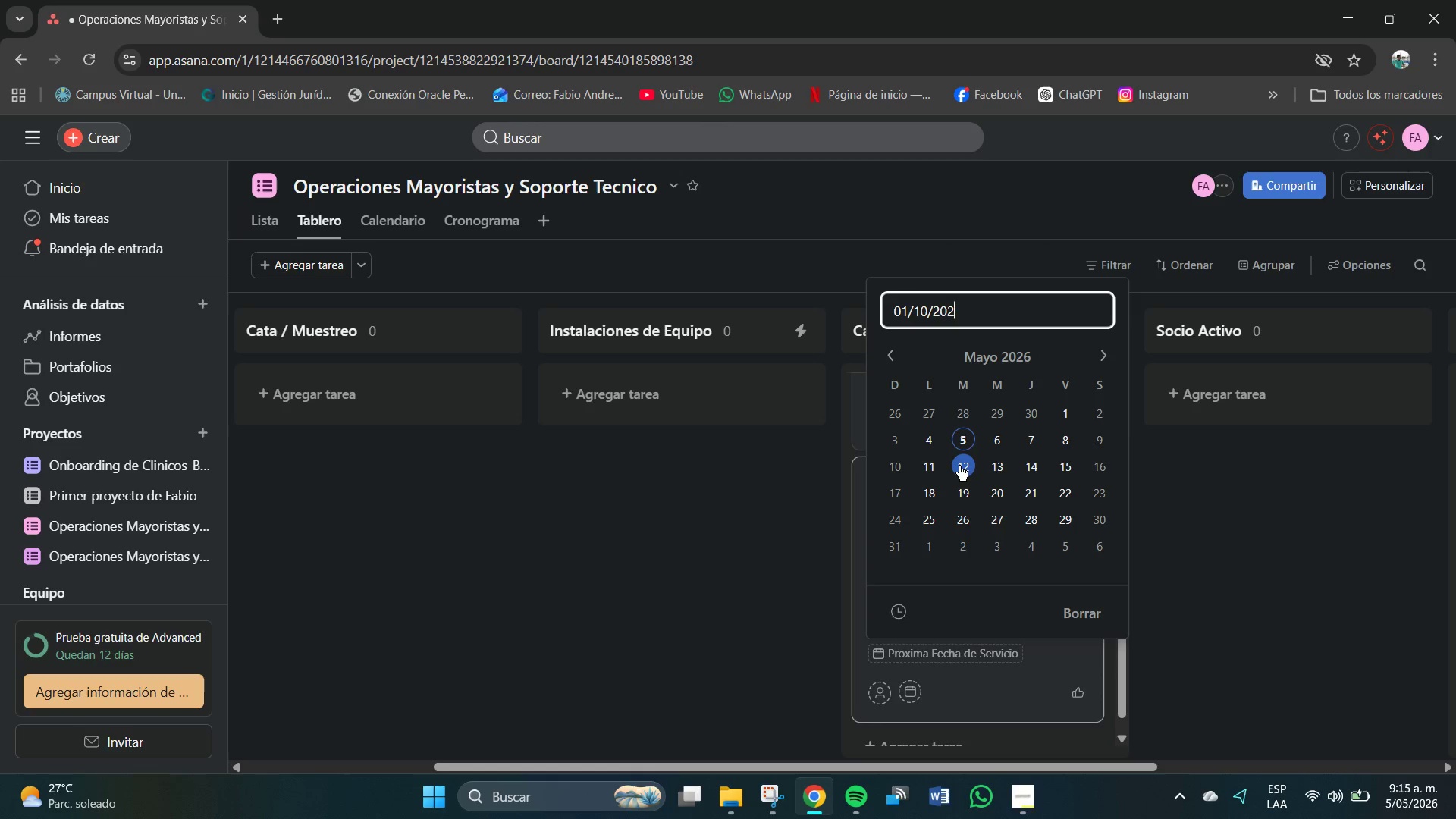 
key(Numpad2)
 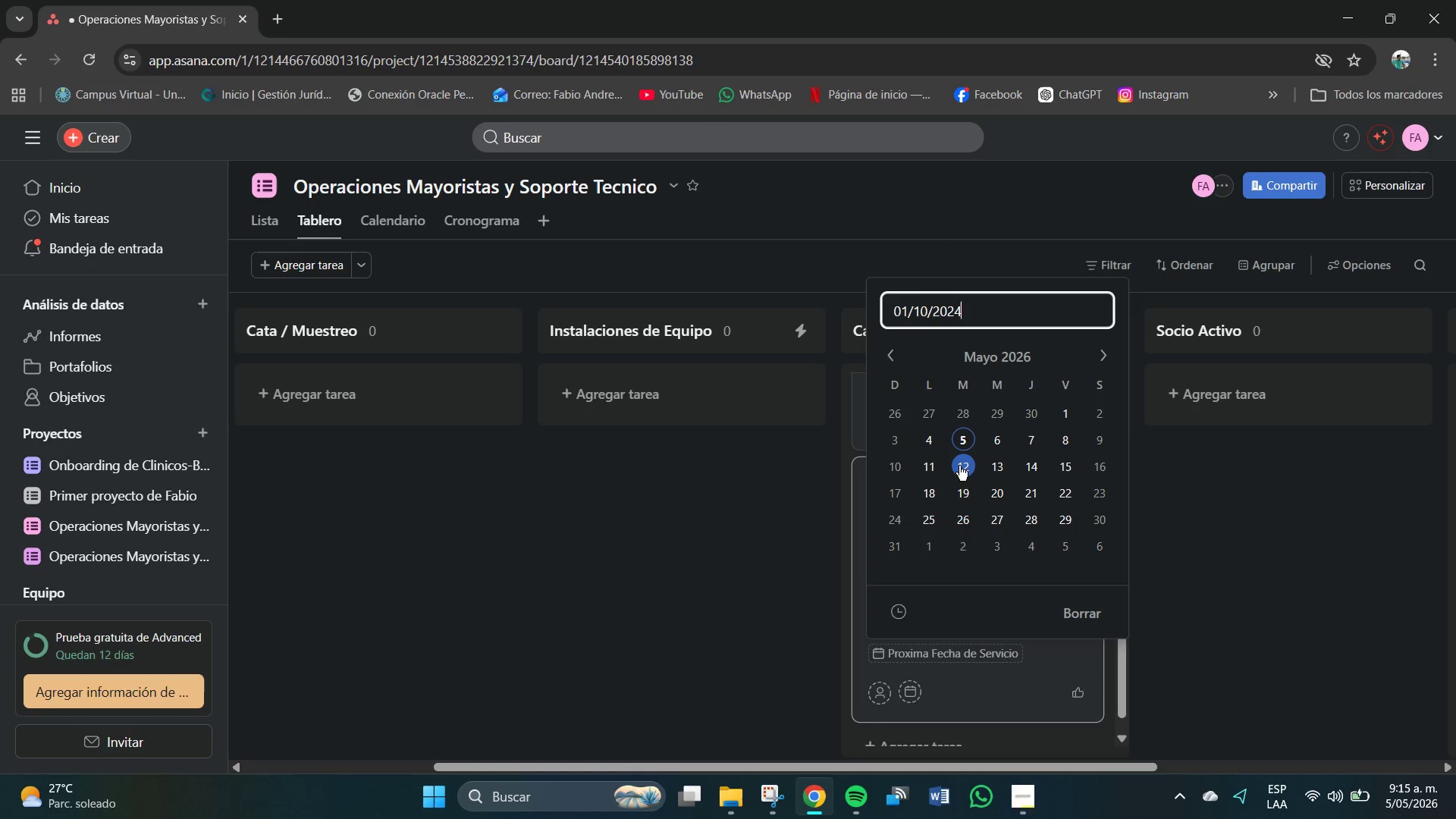 
key(Numpad4)
 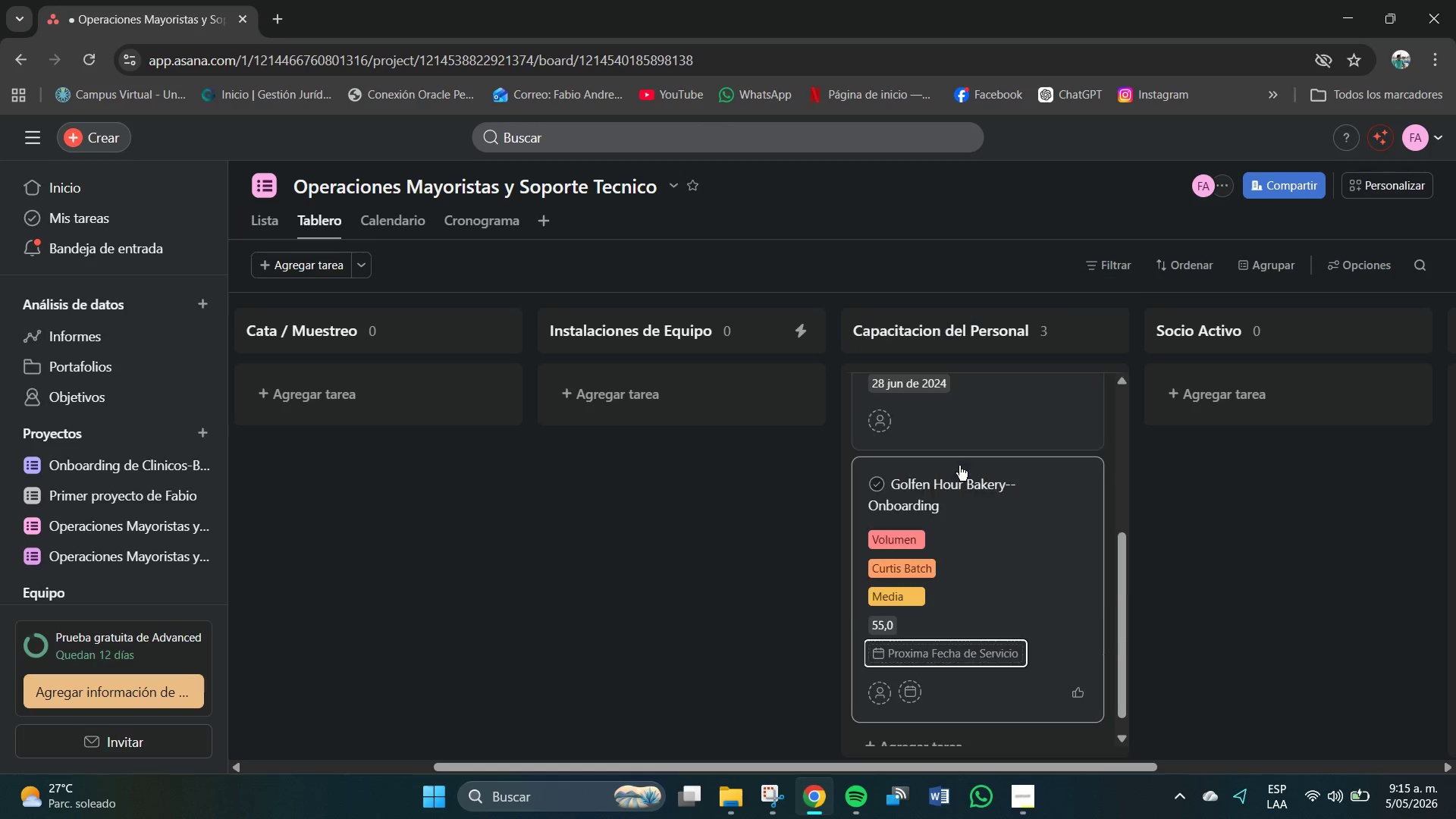 
key(NumpadEnter)
 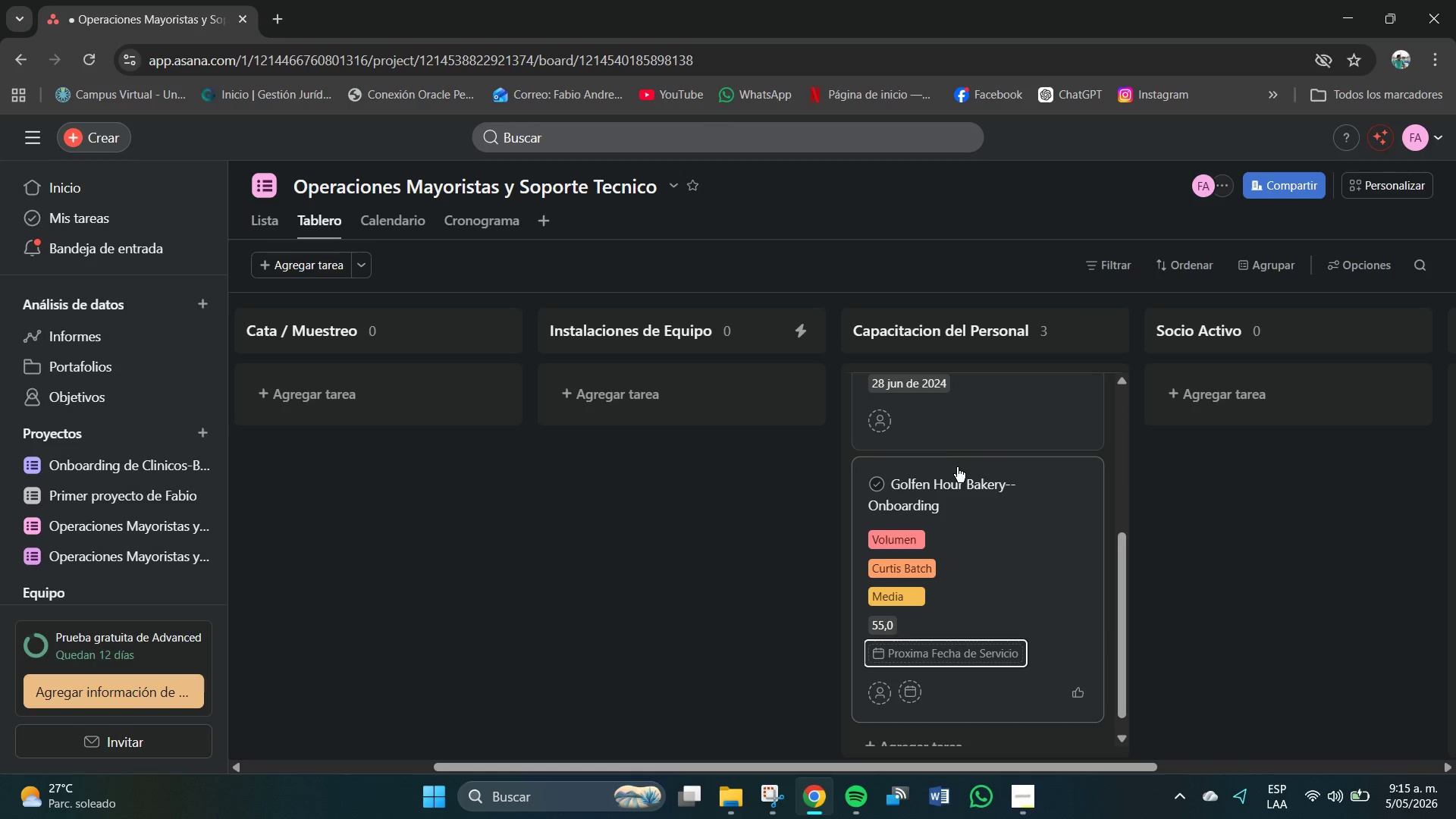 
scroll: coordinate [951, 590], scroll_direction: down, amount: 4.0
 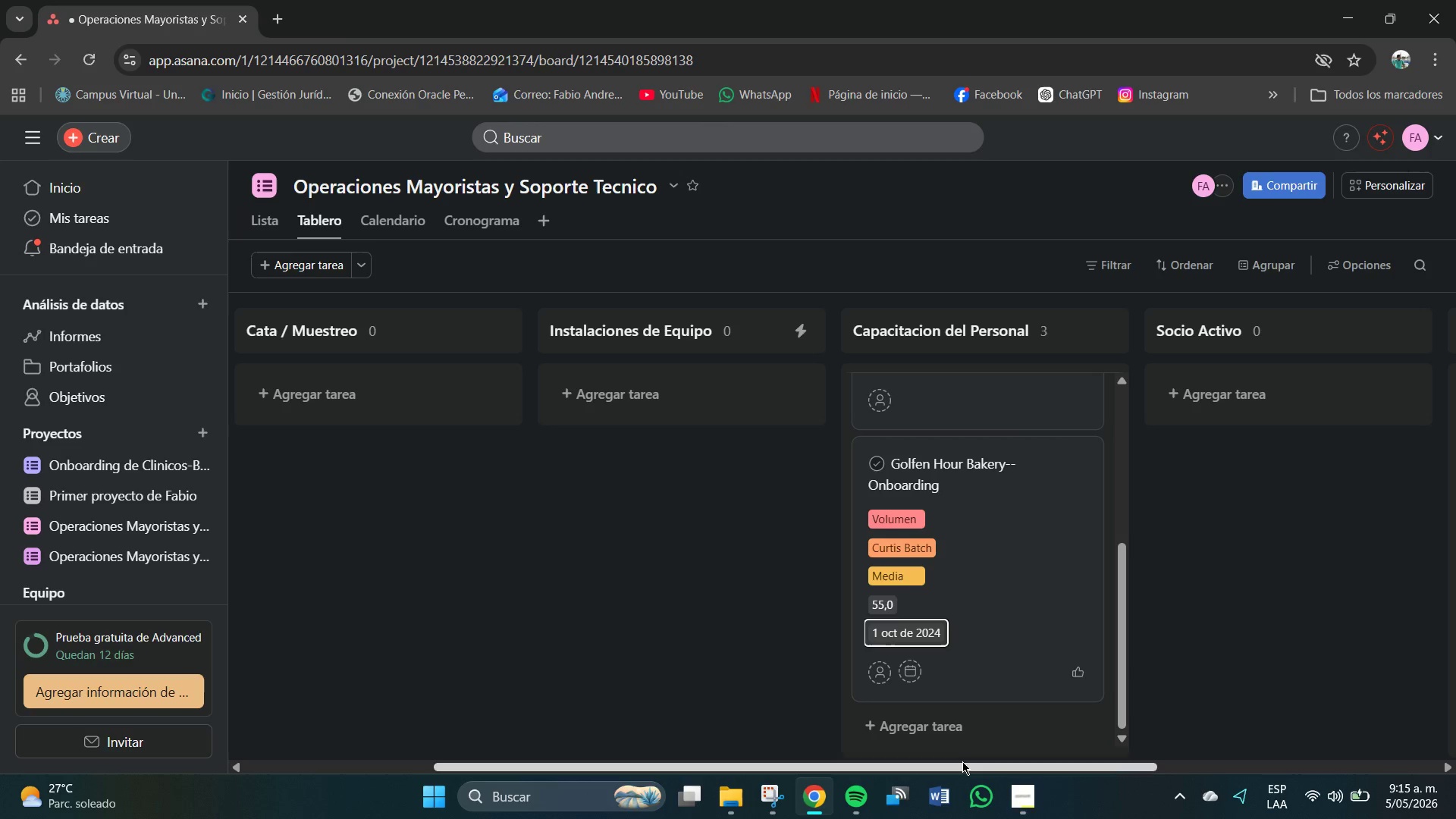 
left_click([946, 717])
 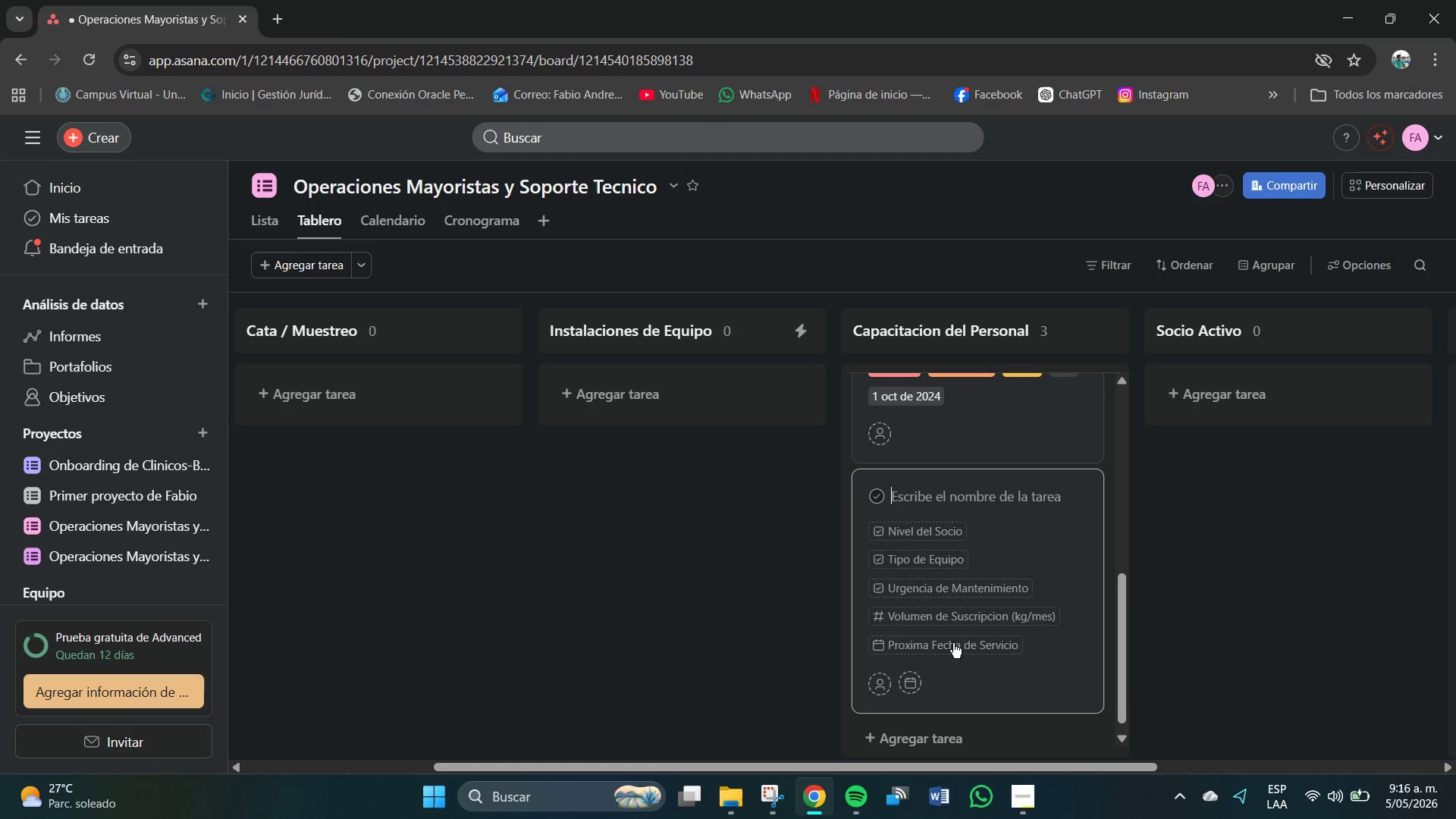 
scroll: coordinate [954, 562], scroll_direction: down, amount: 2.0
 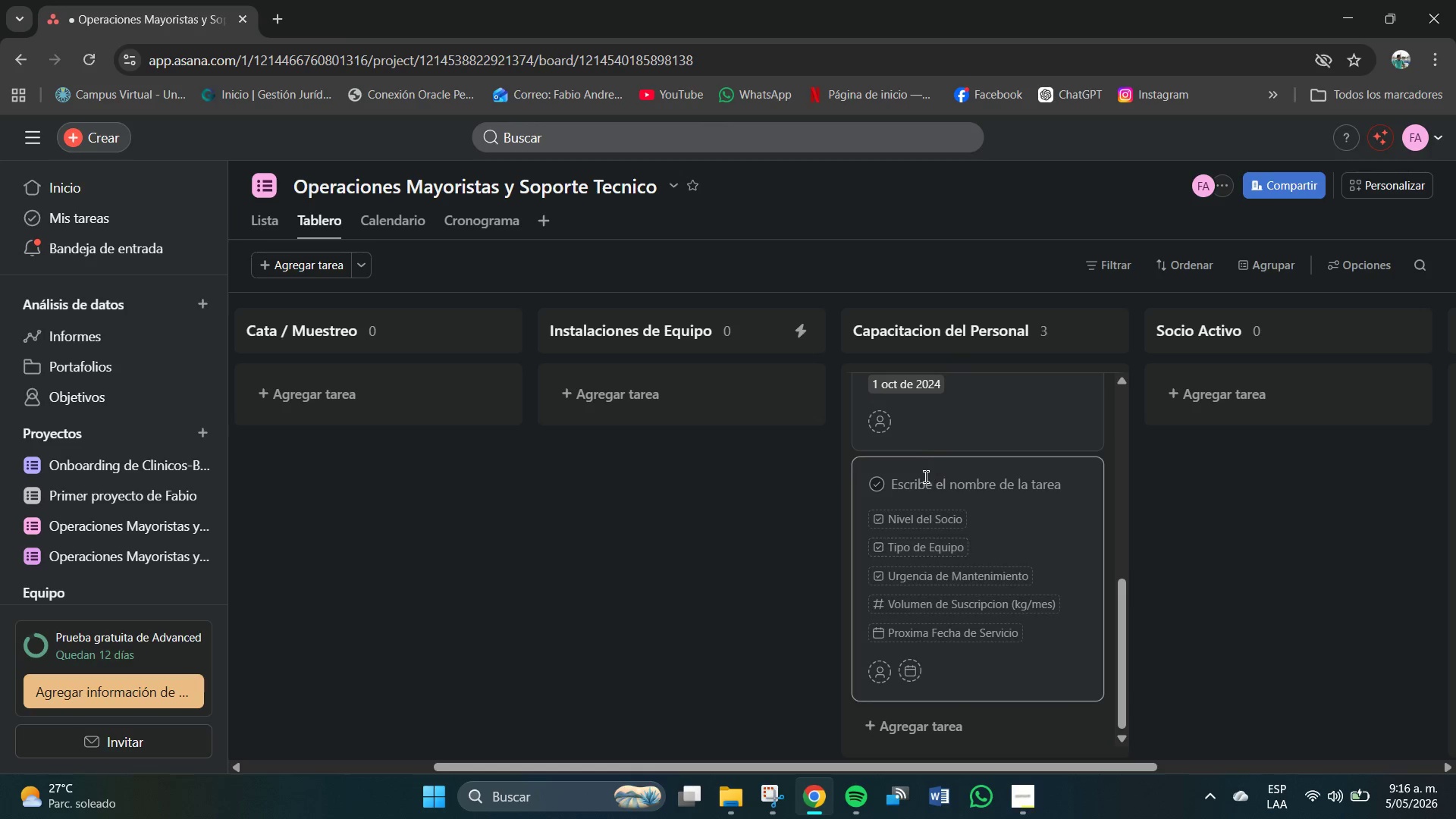 
left_click([926, 479])
 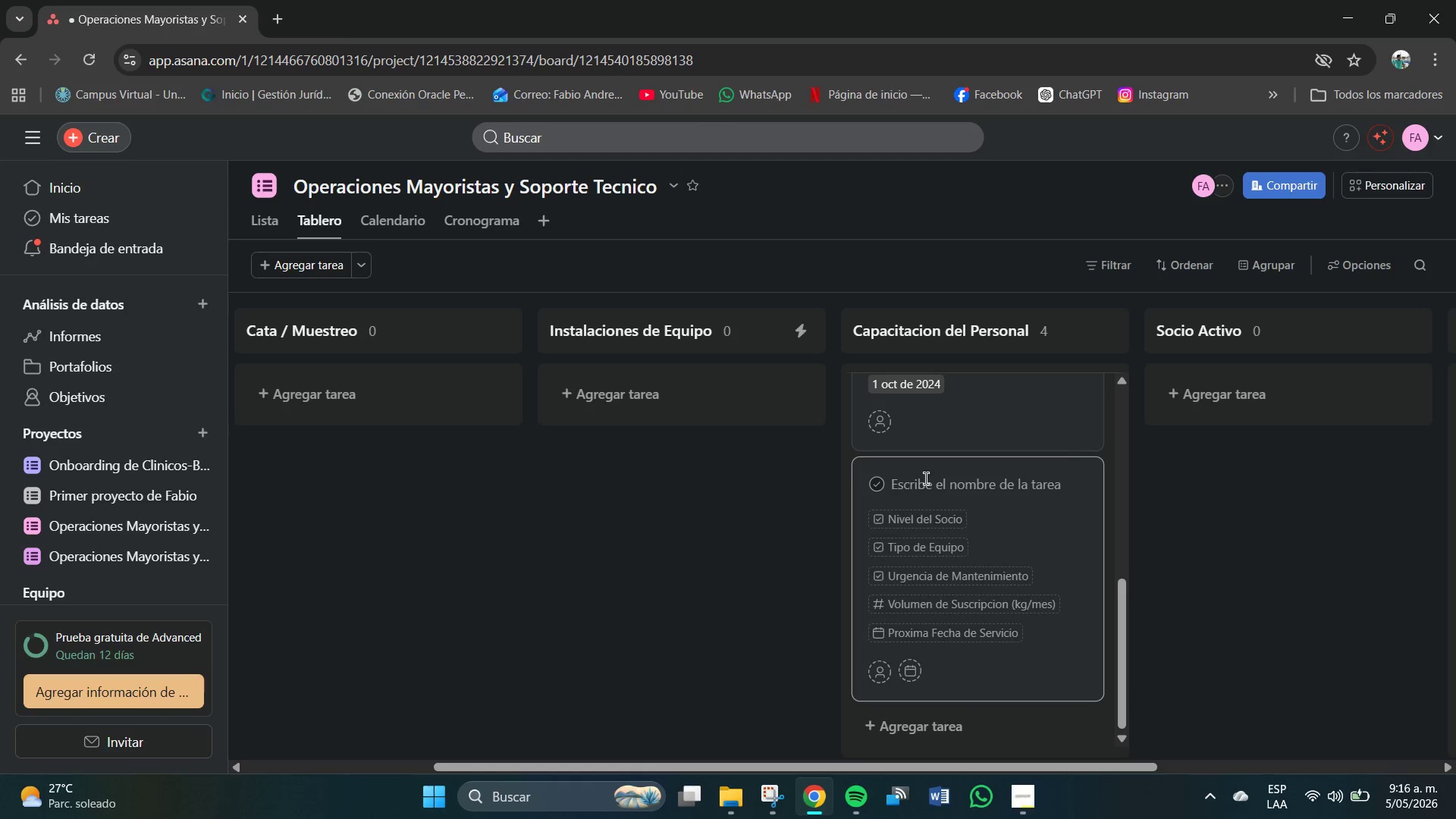 
type(Herige)
 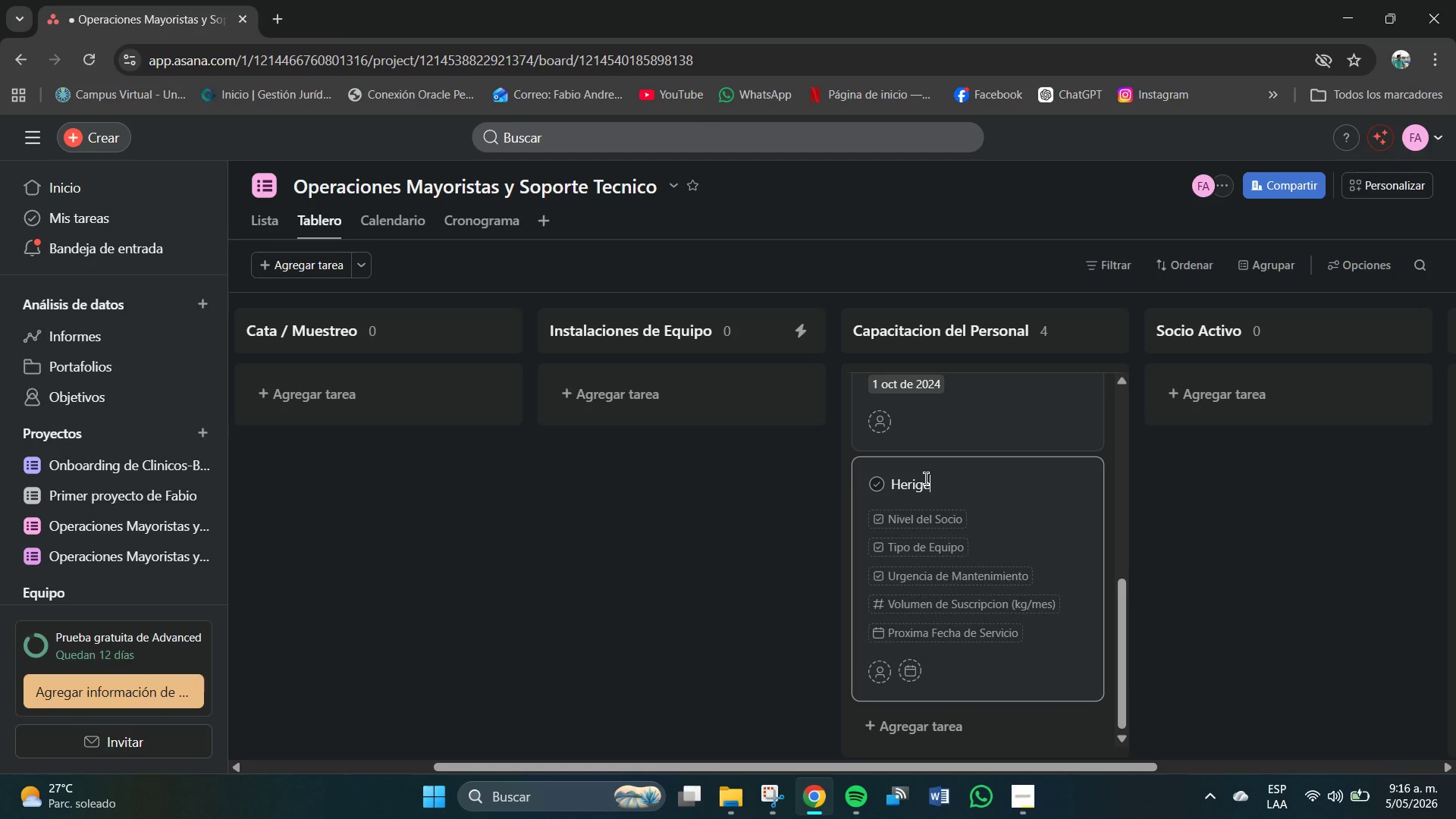 
key(Backspace)
key(Backspace)
type(tage Kitchen )
key(Backspace)
type( -- Ob)
key(Backspace)
type(nboarding La Marzocco)
 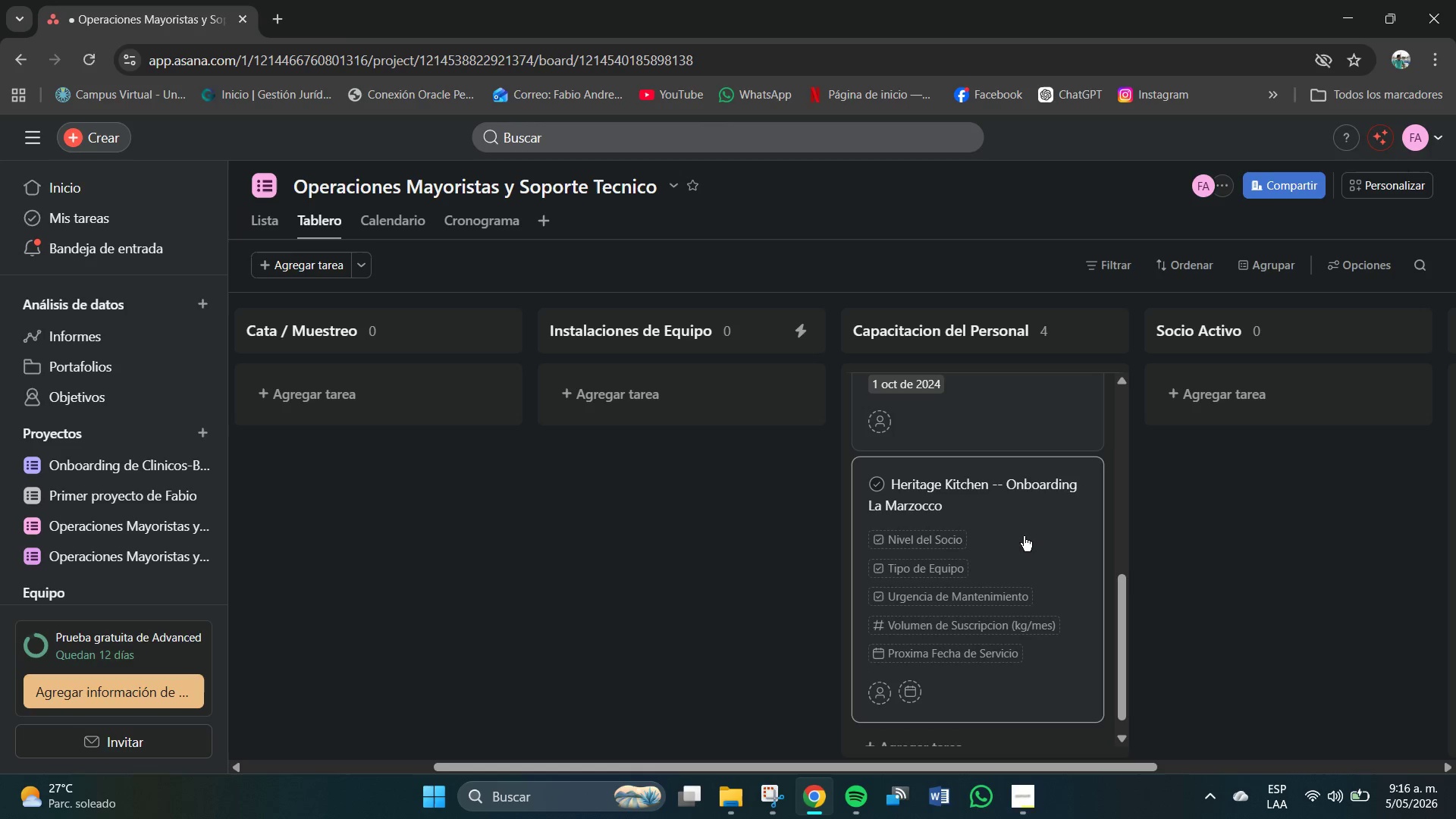 
left_click([952, 535])
 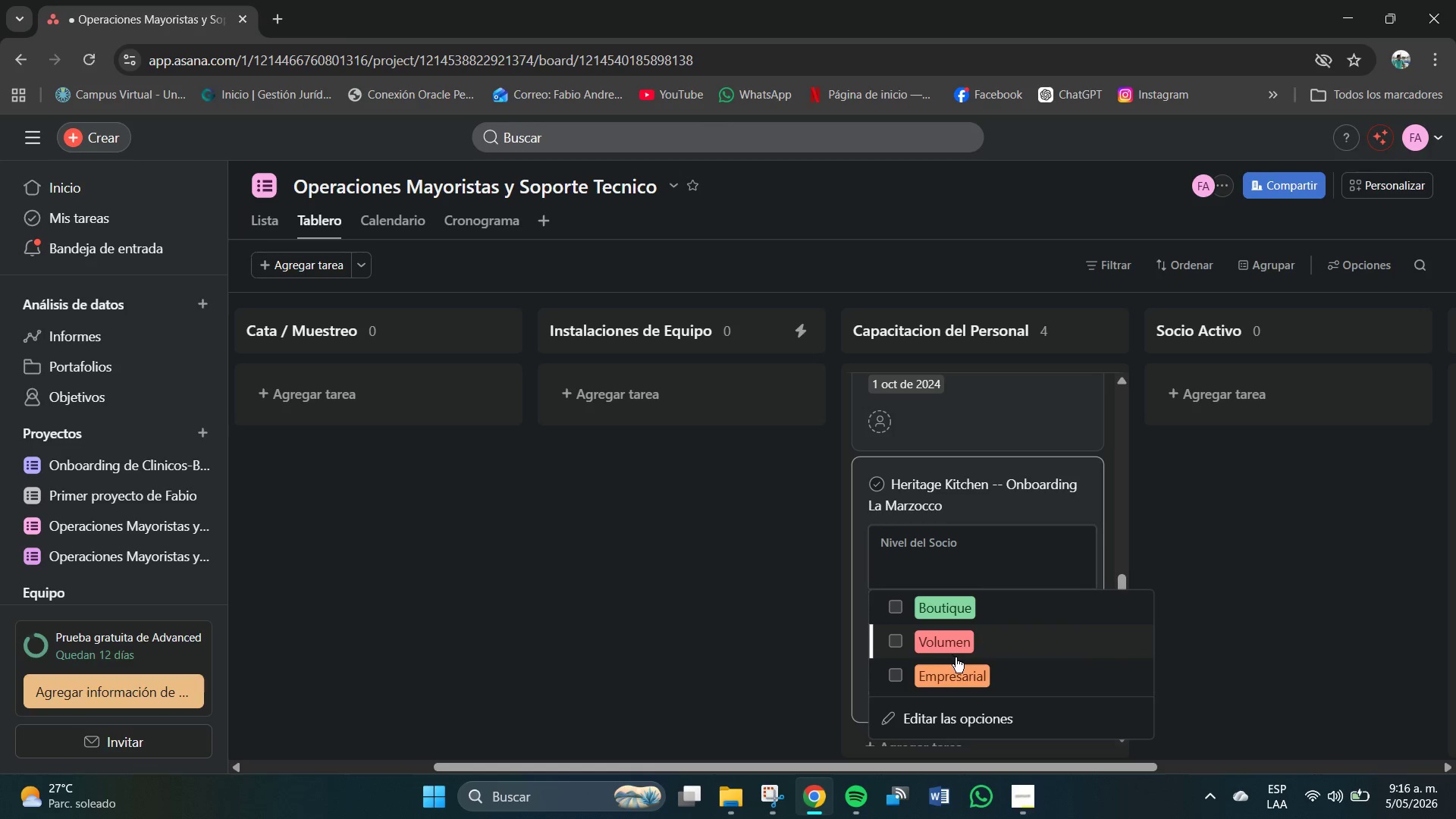 
left_click([963, 680])
 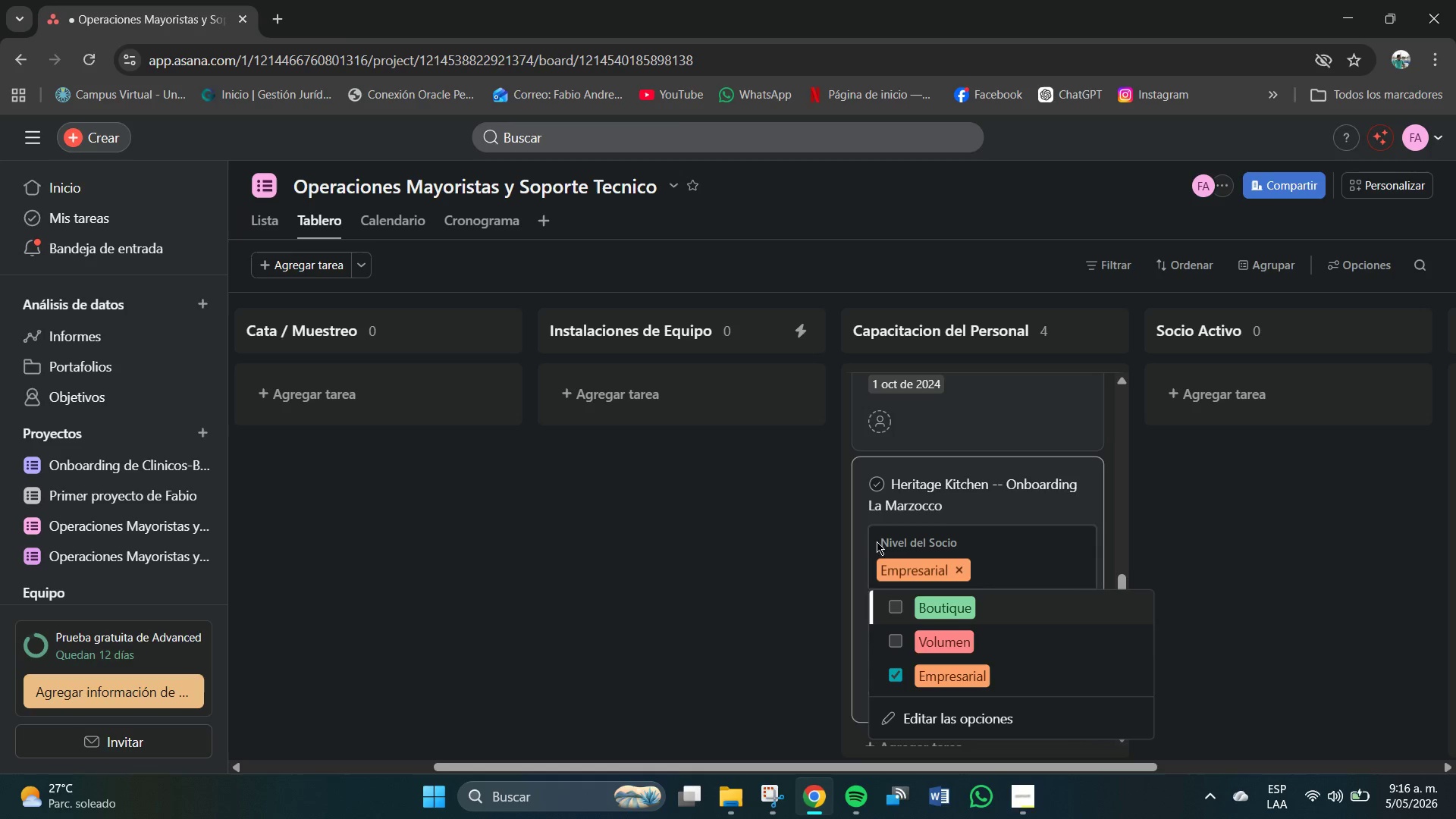 
left_click([860, 528])
 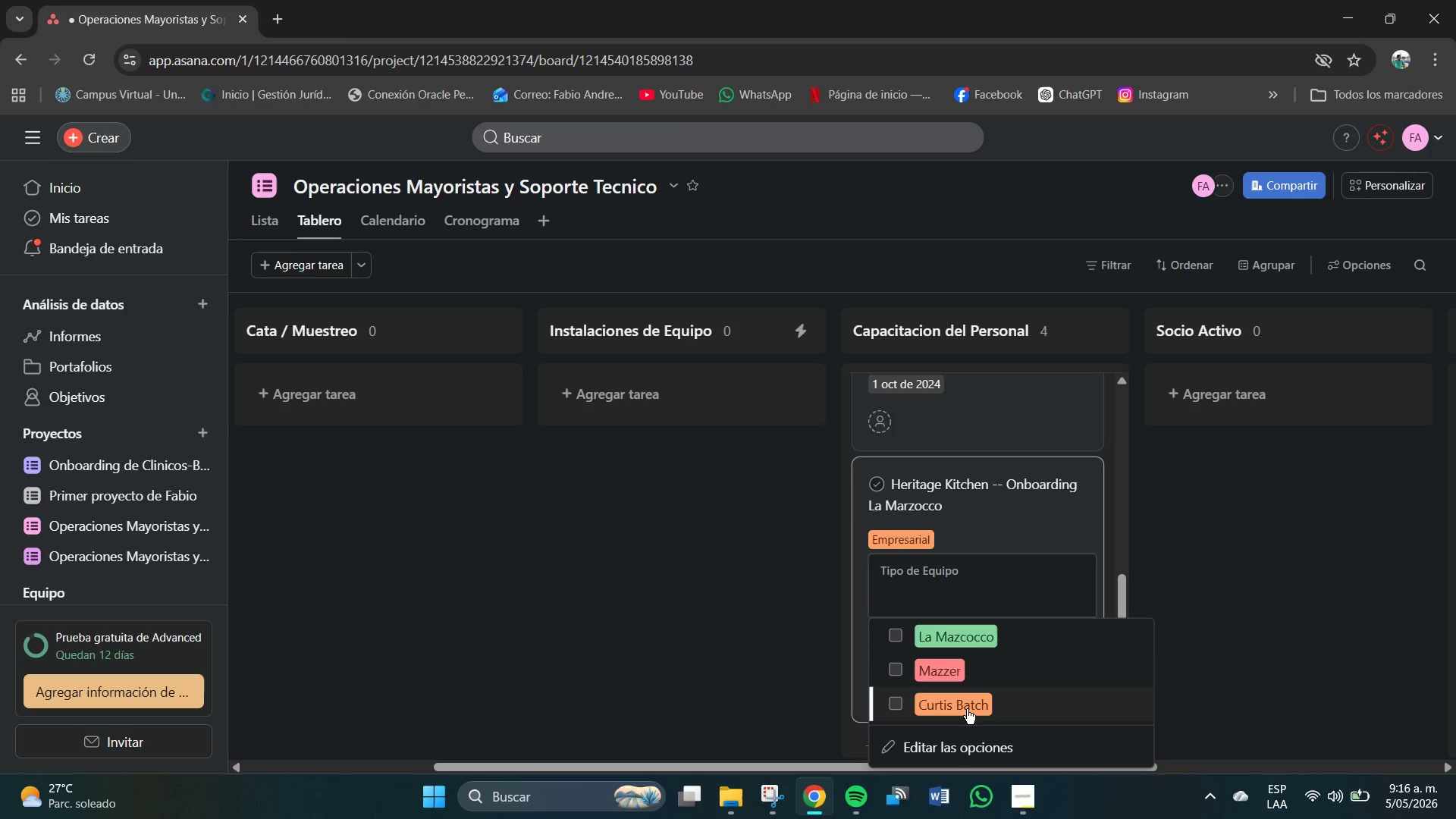 
left_click([966, 631])
 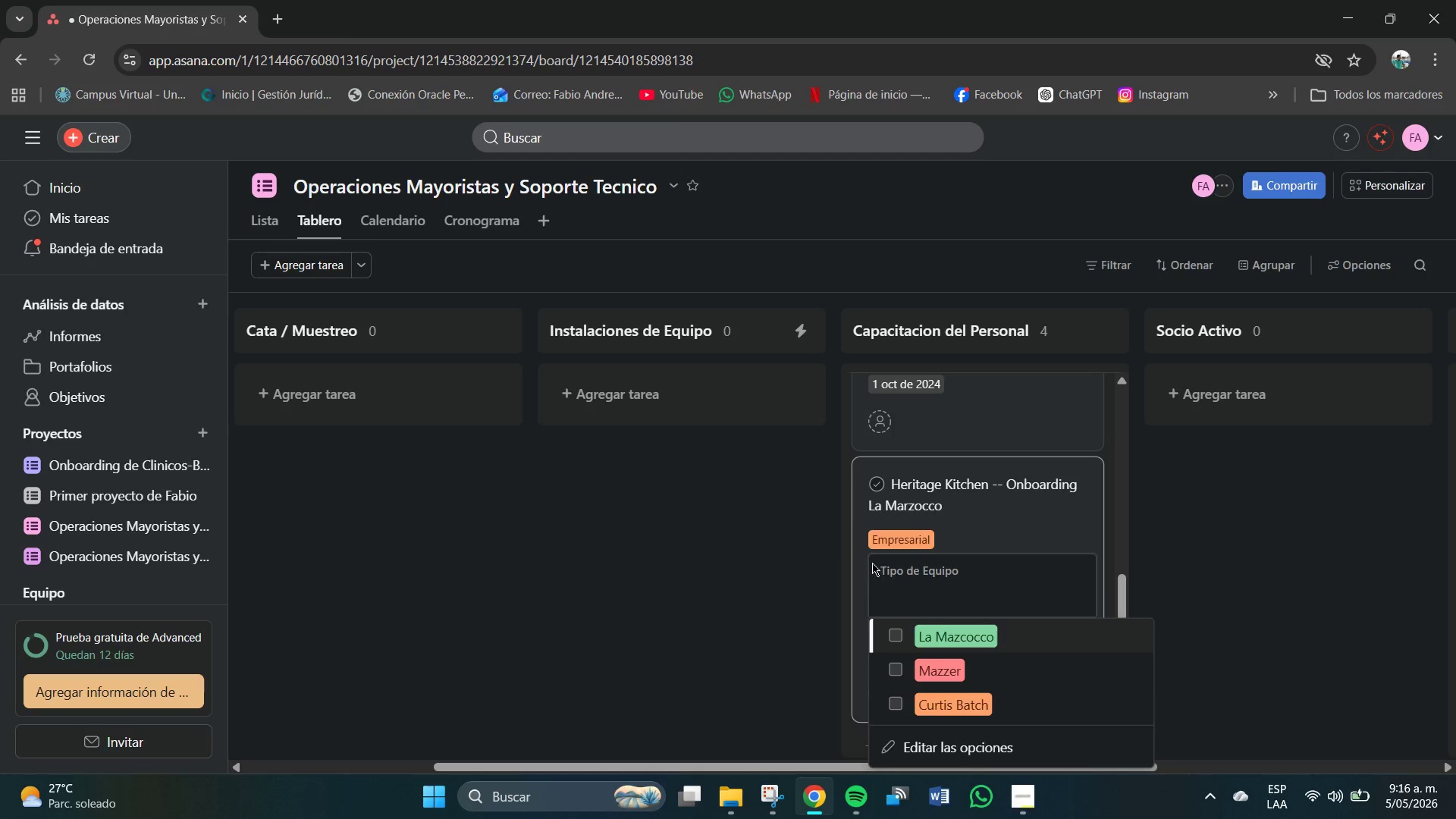 
left_click([851, 548])
 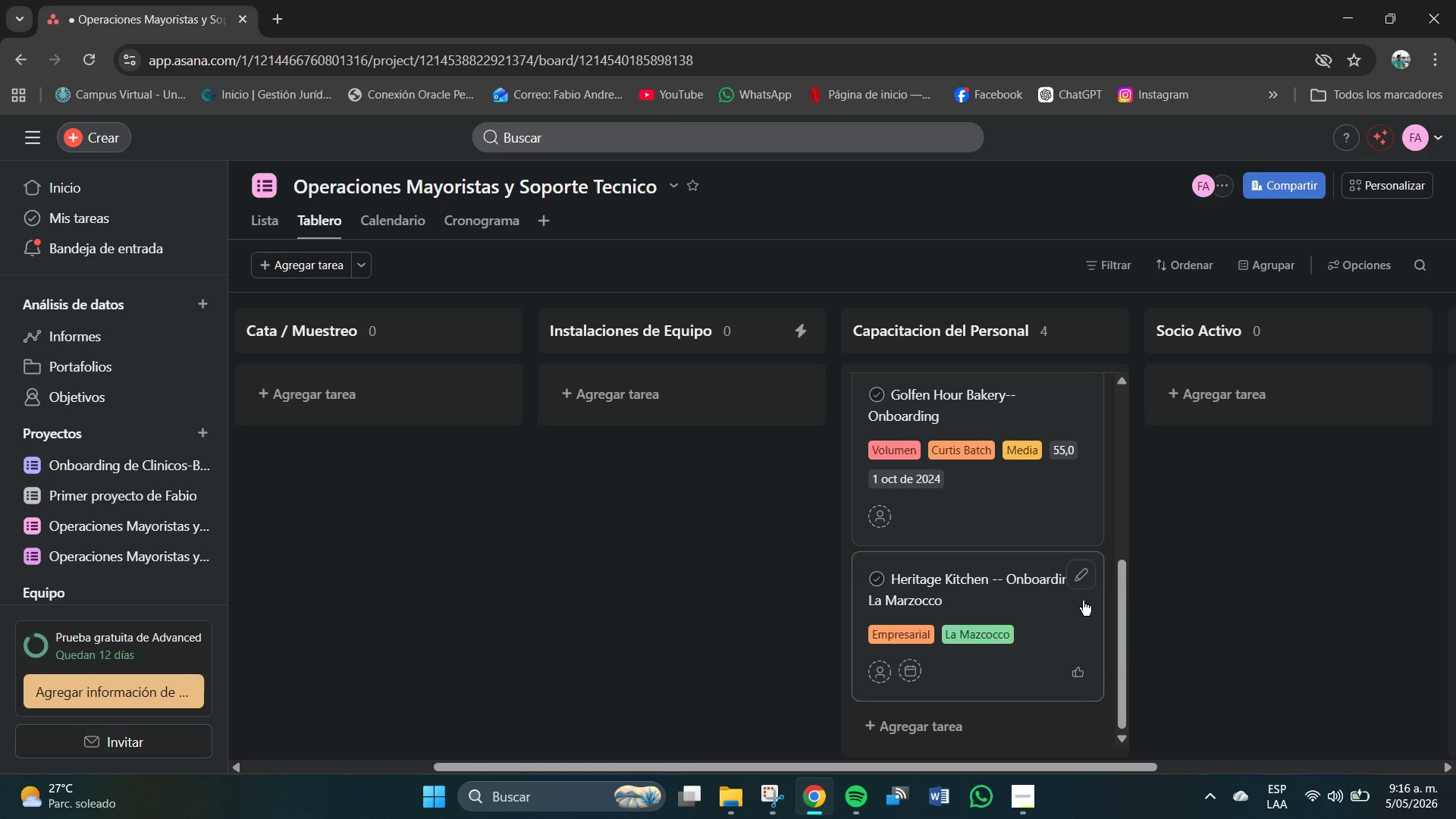 
left_click([1081, 582])
 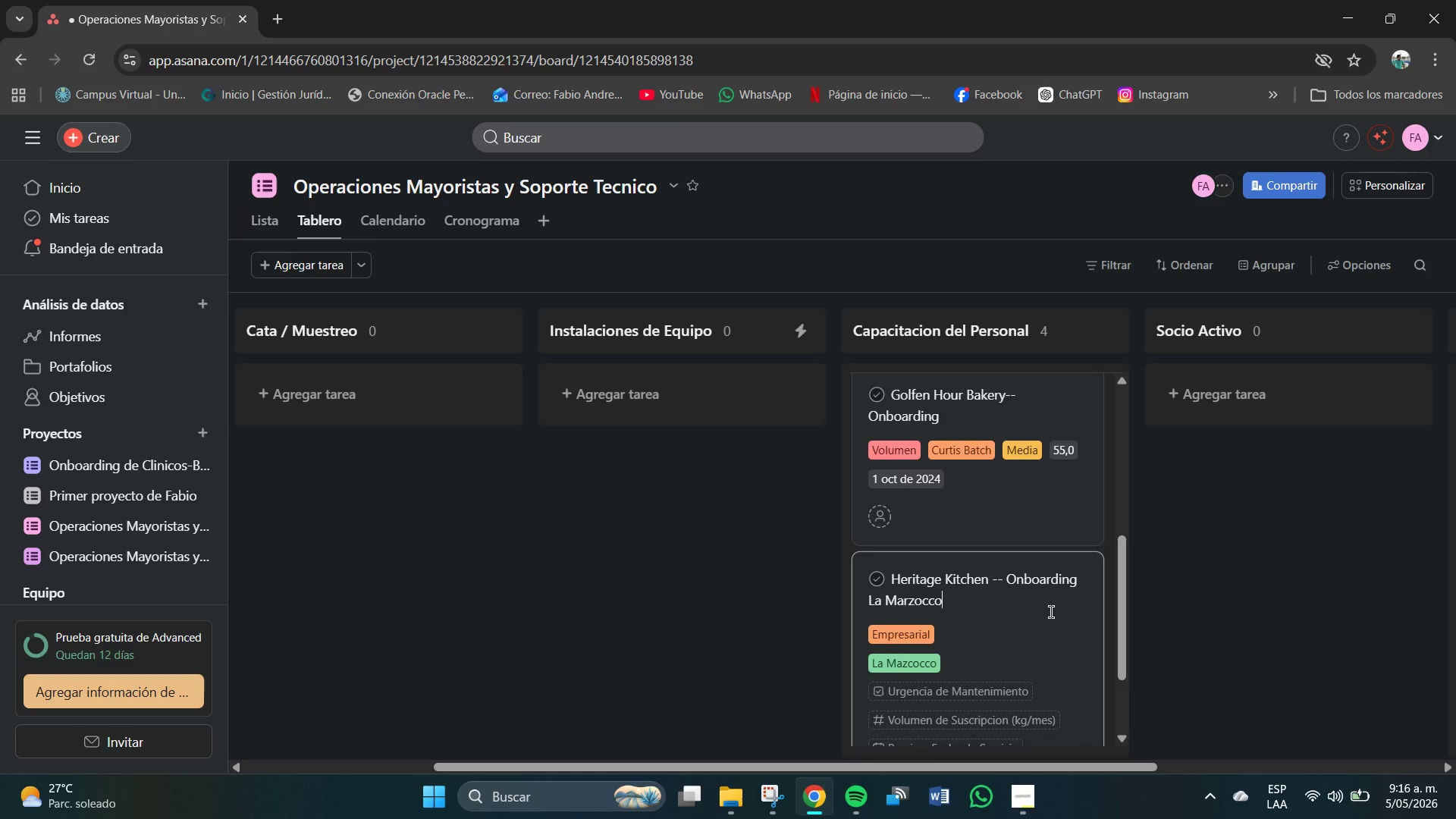 
scroll: coordinate [1013, 636], scroll_direction: down, amount: 1.0
 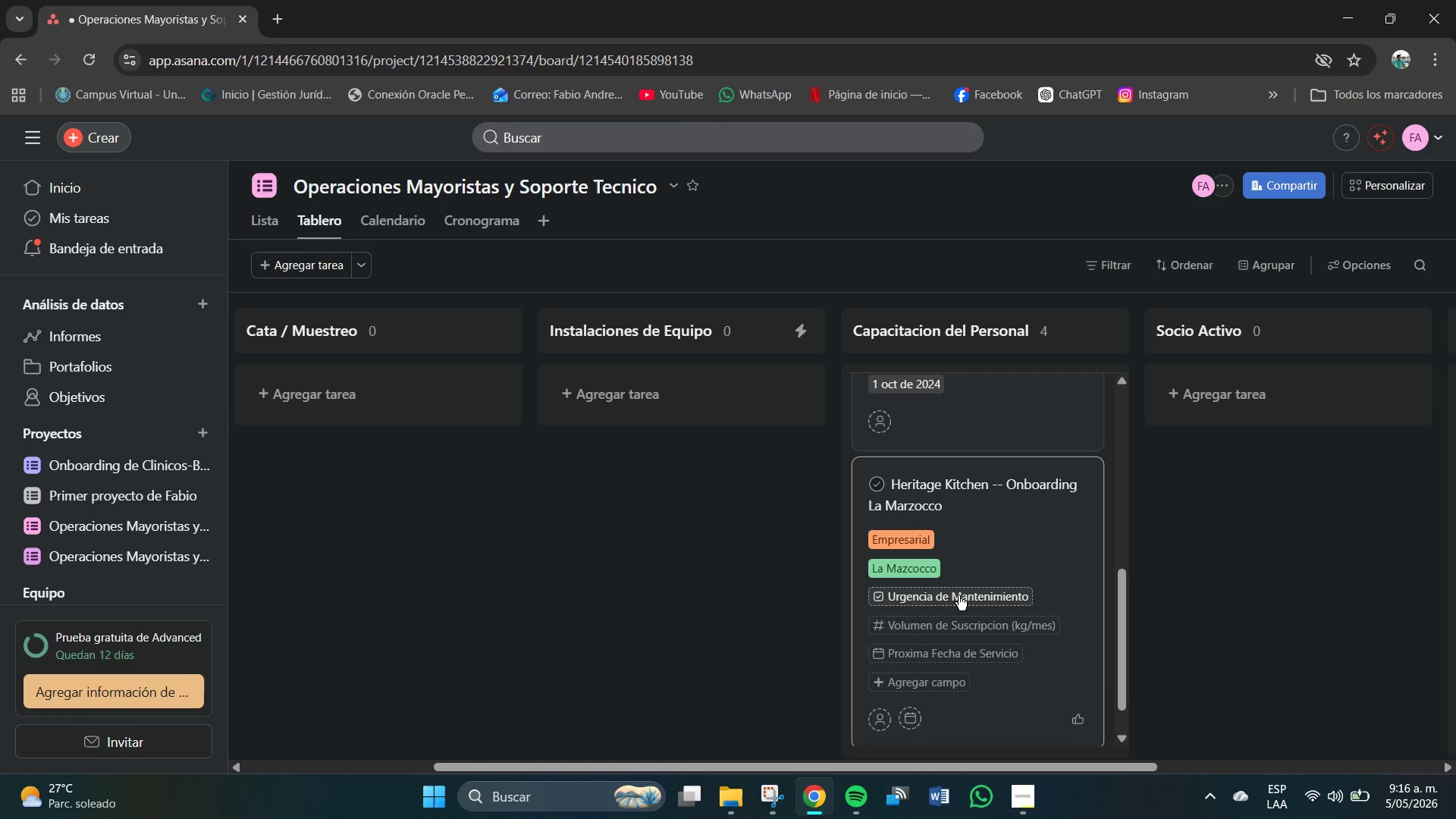 
left_click([959, 595])
 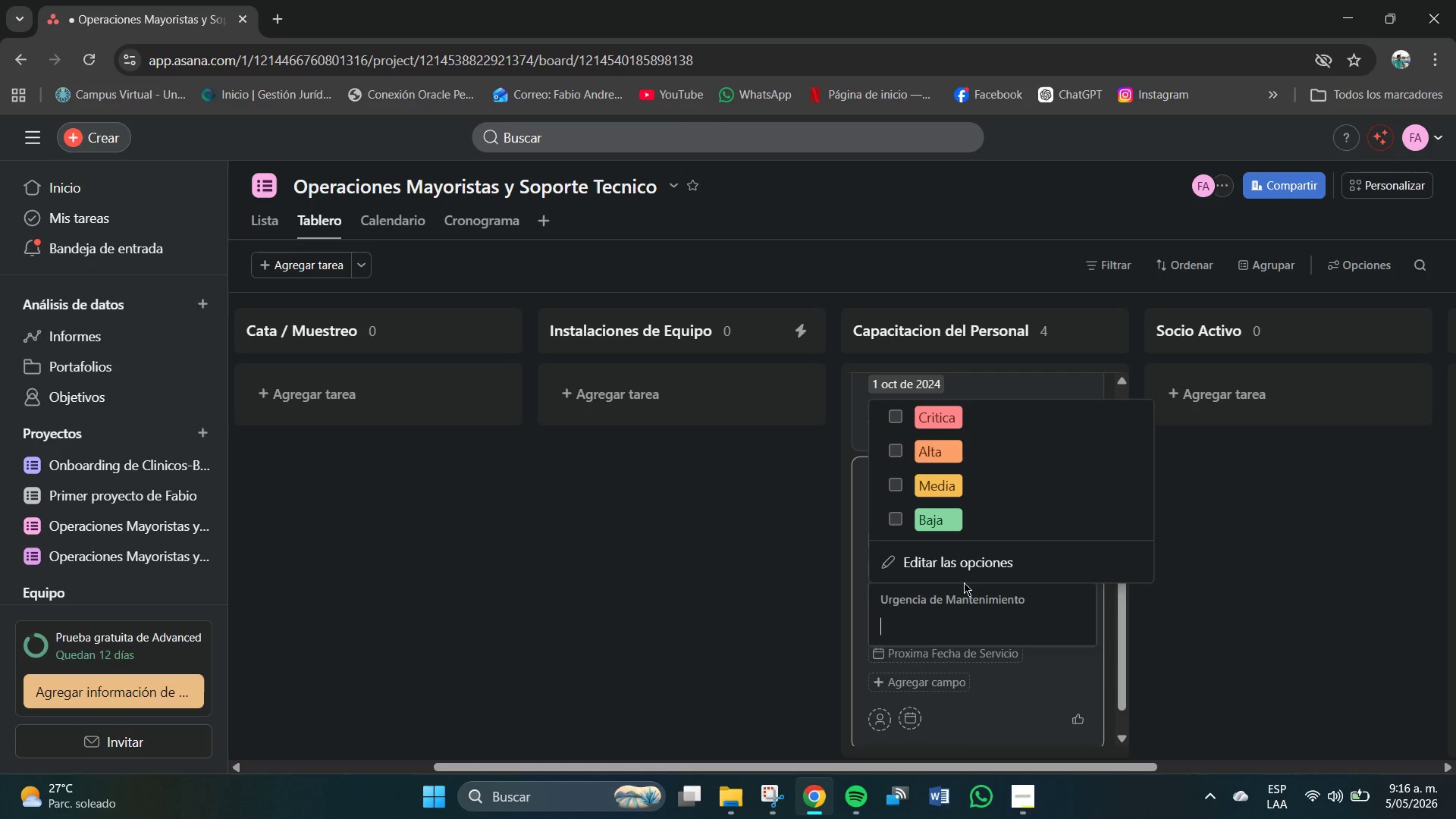 
left_click([945, 481])
 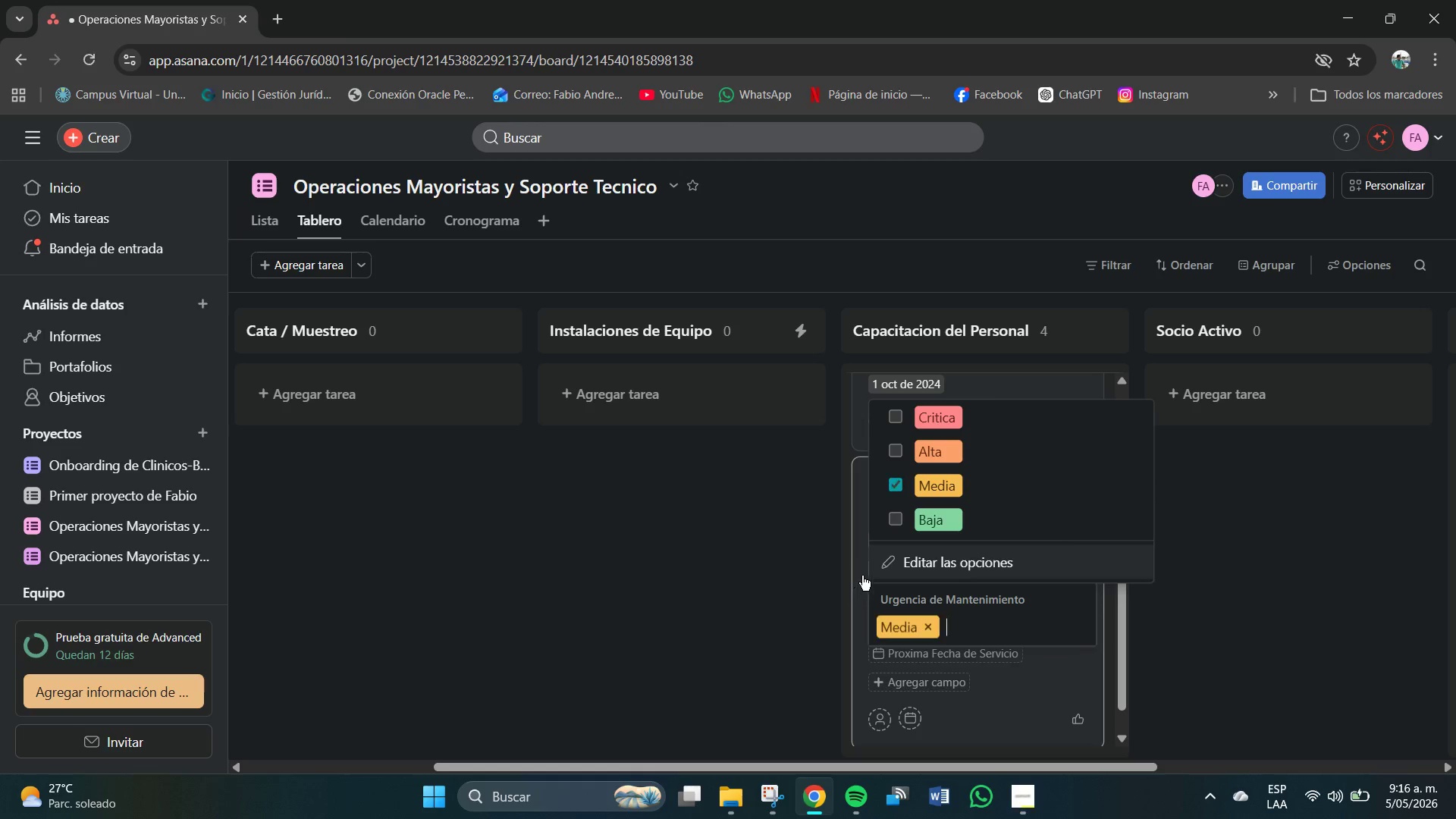 
left_click([861, 574])
 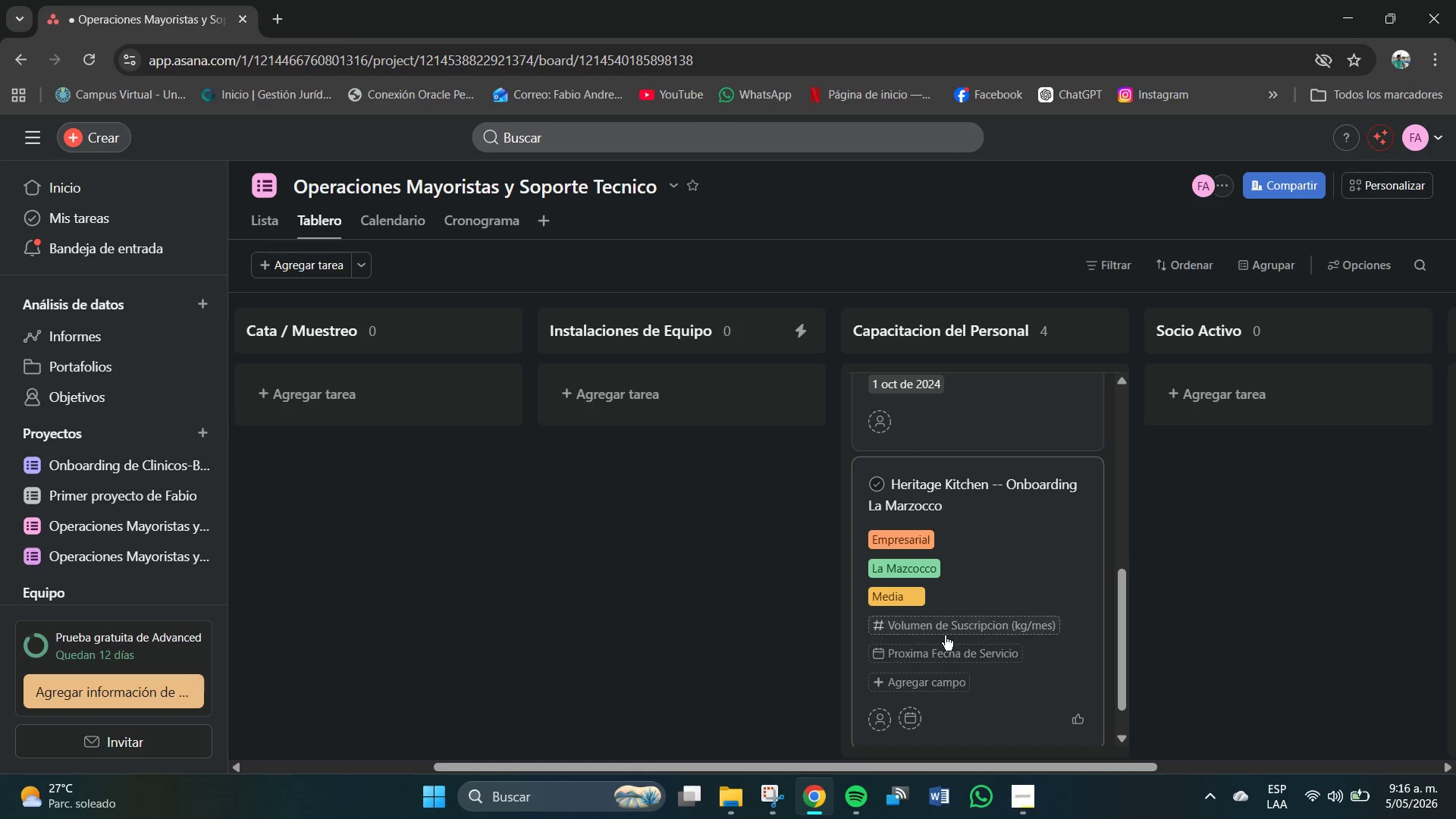 
left_click([945, 629])
 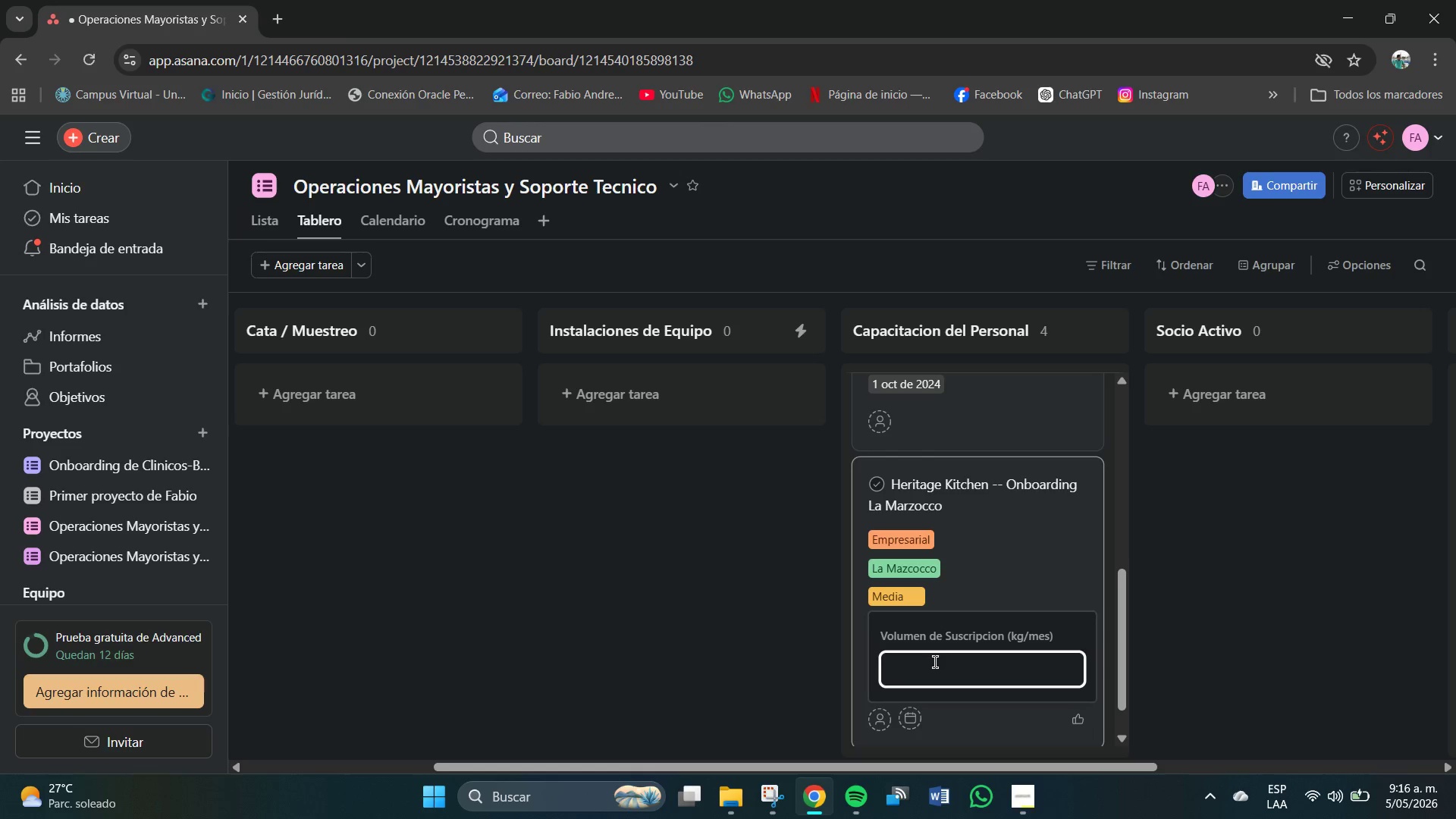 
left_click([935, 662])
 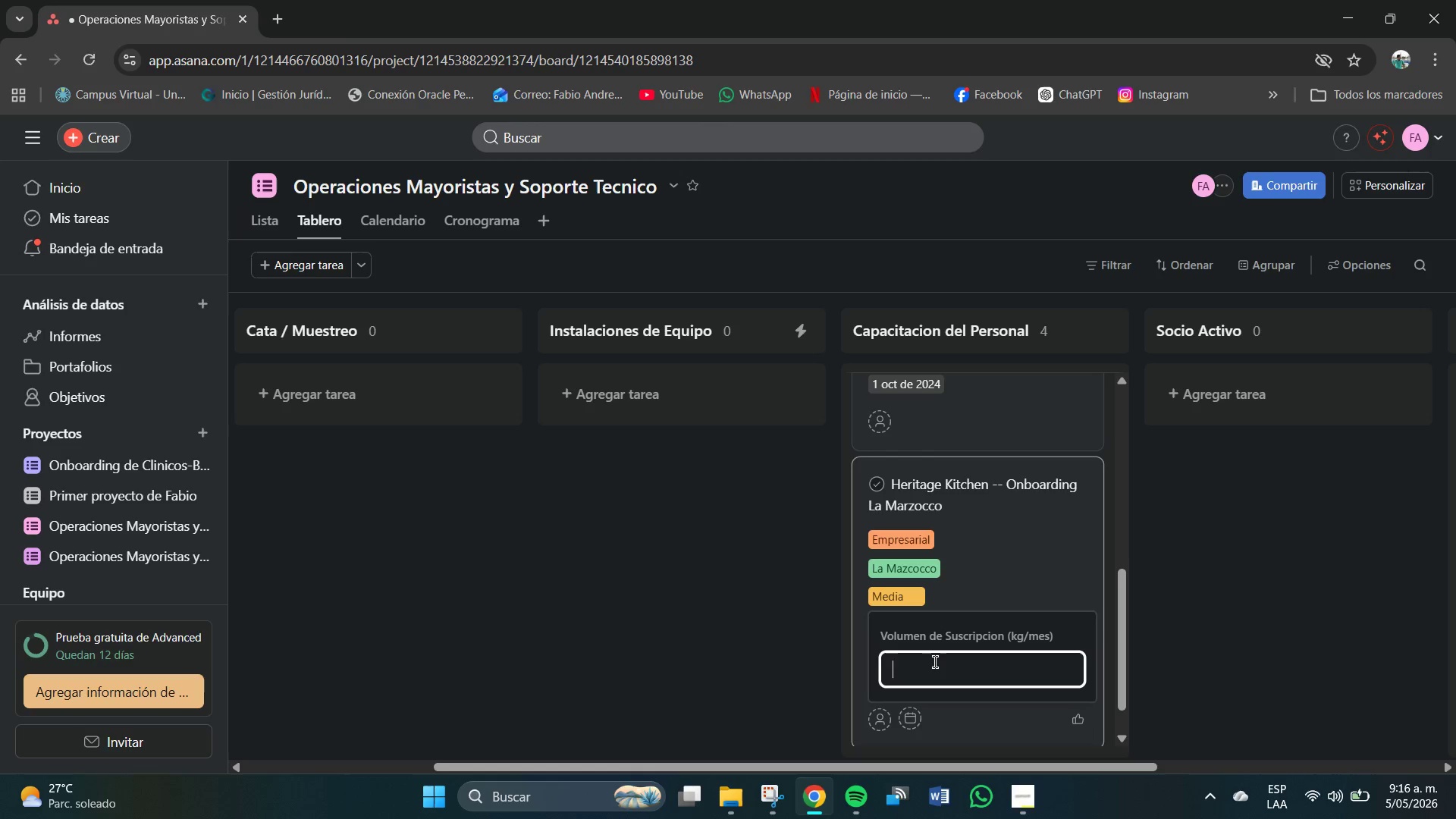 
key(Numpad1)
 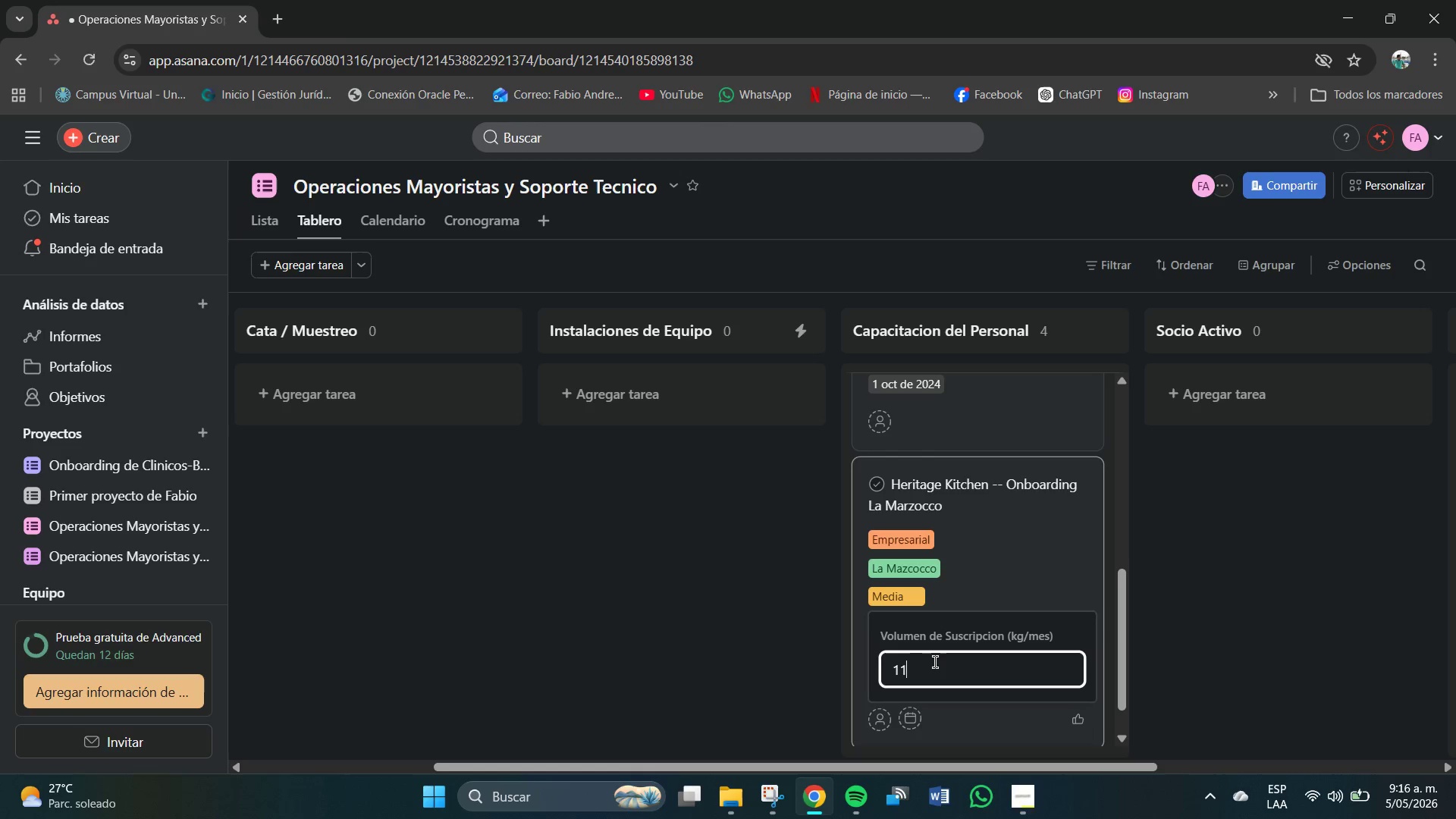 
key(Numpad1)
 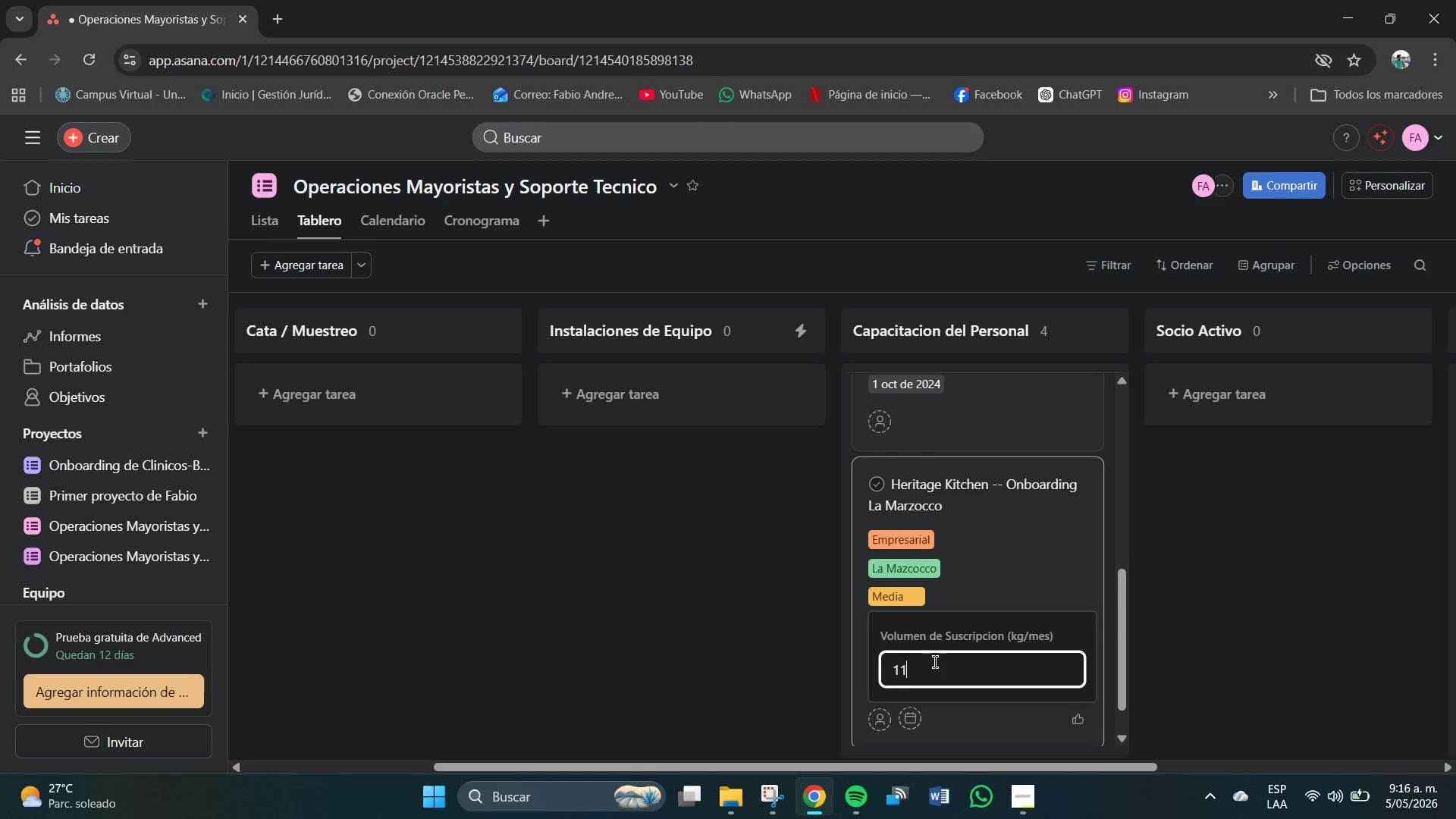 
key(Numpad0)
 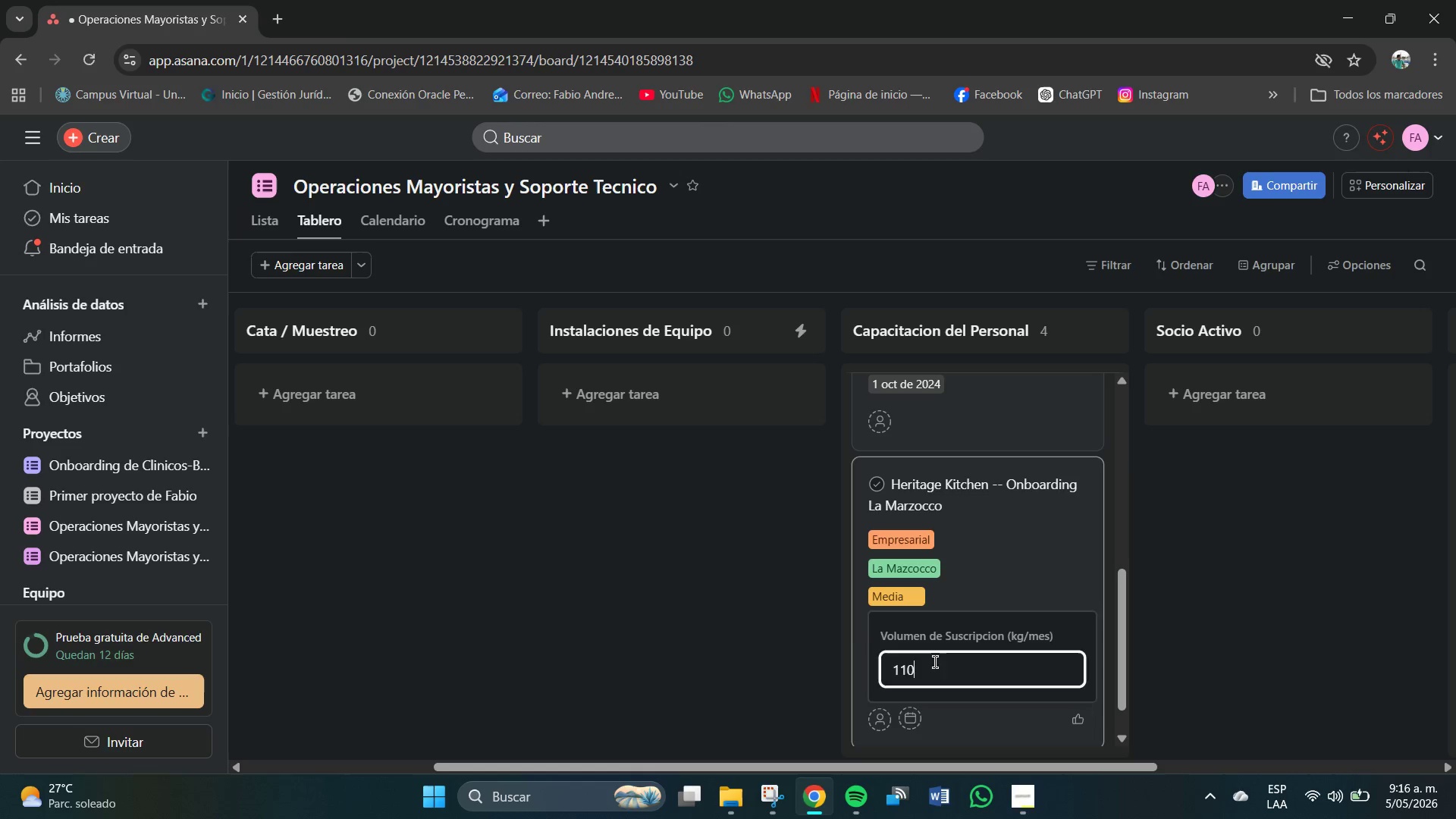 
key(NumpadEnter)
 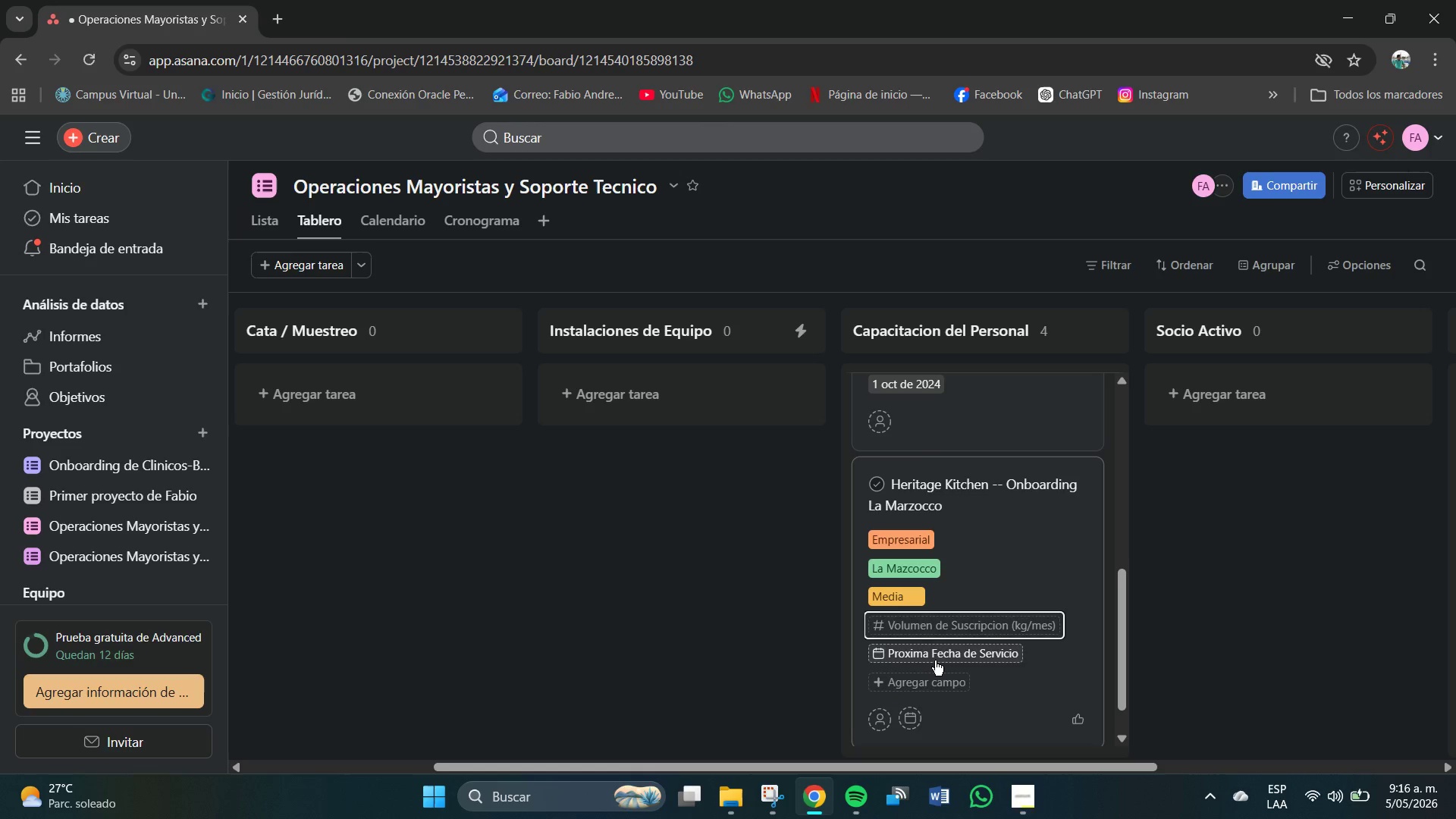 
left_click([935, 661])
 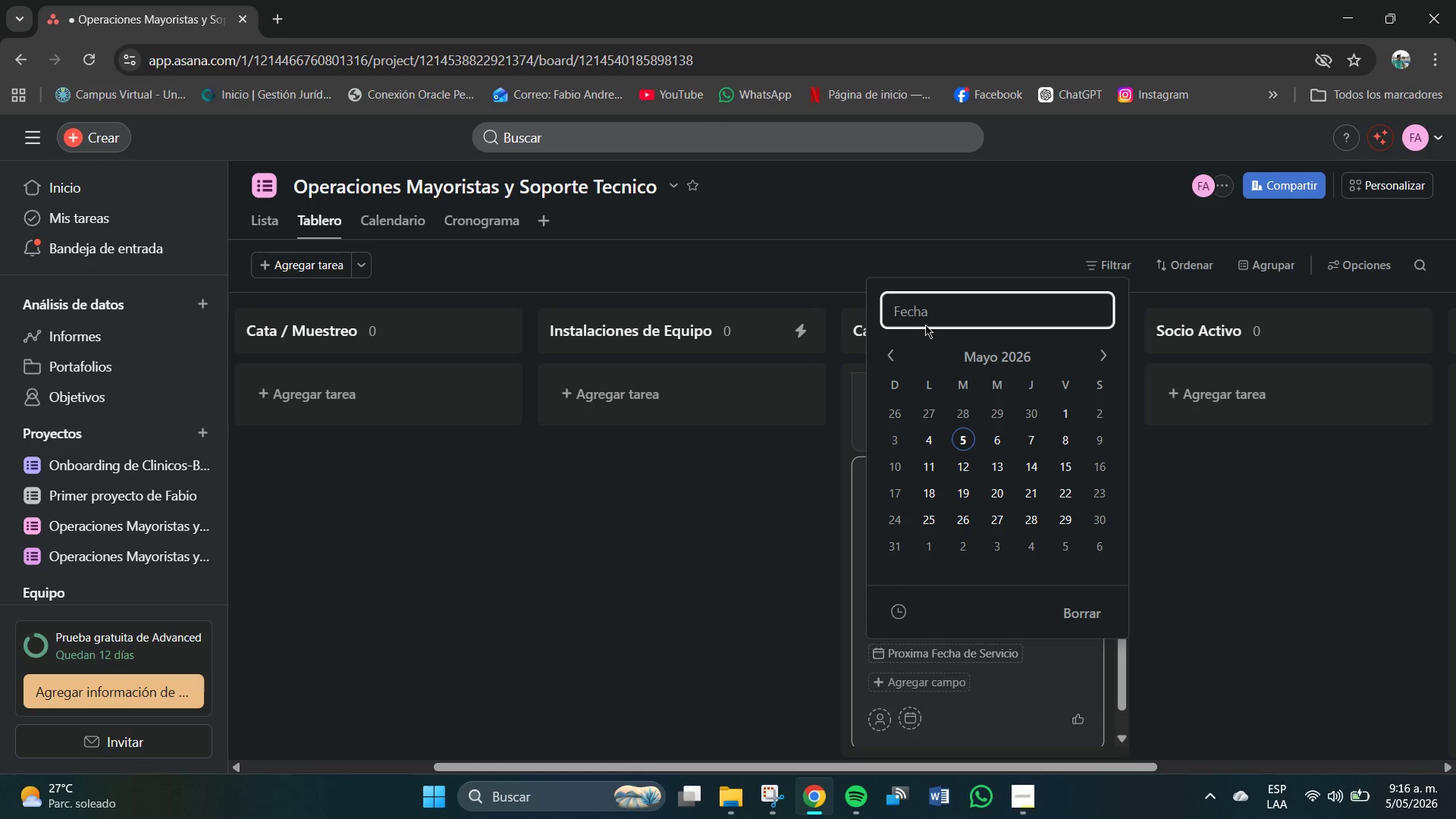 
left_click([927, 313])
 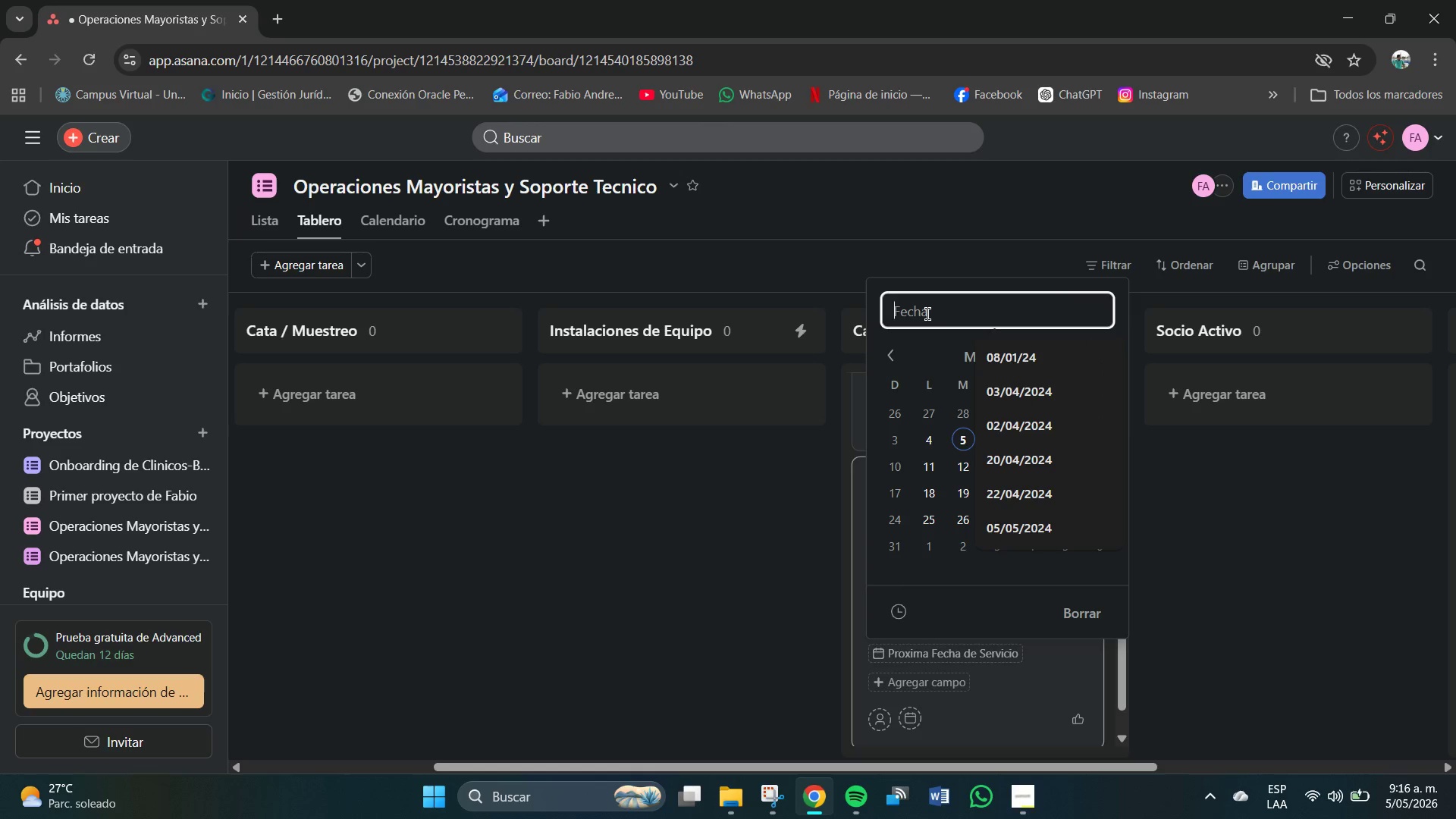 
key(Numpad0)
 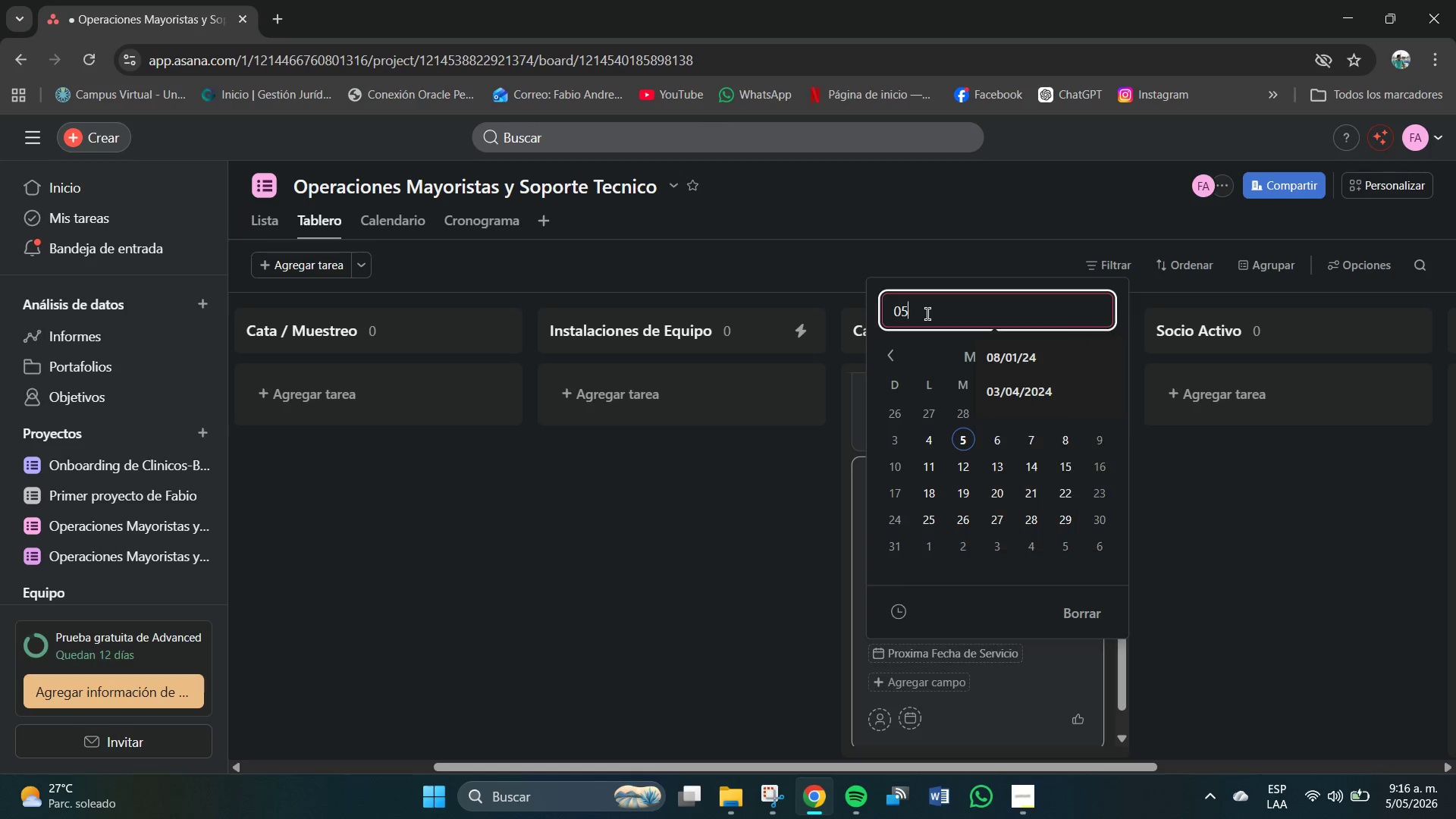 
key(Numpad5)
 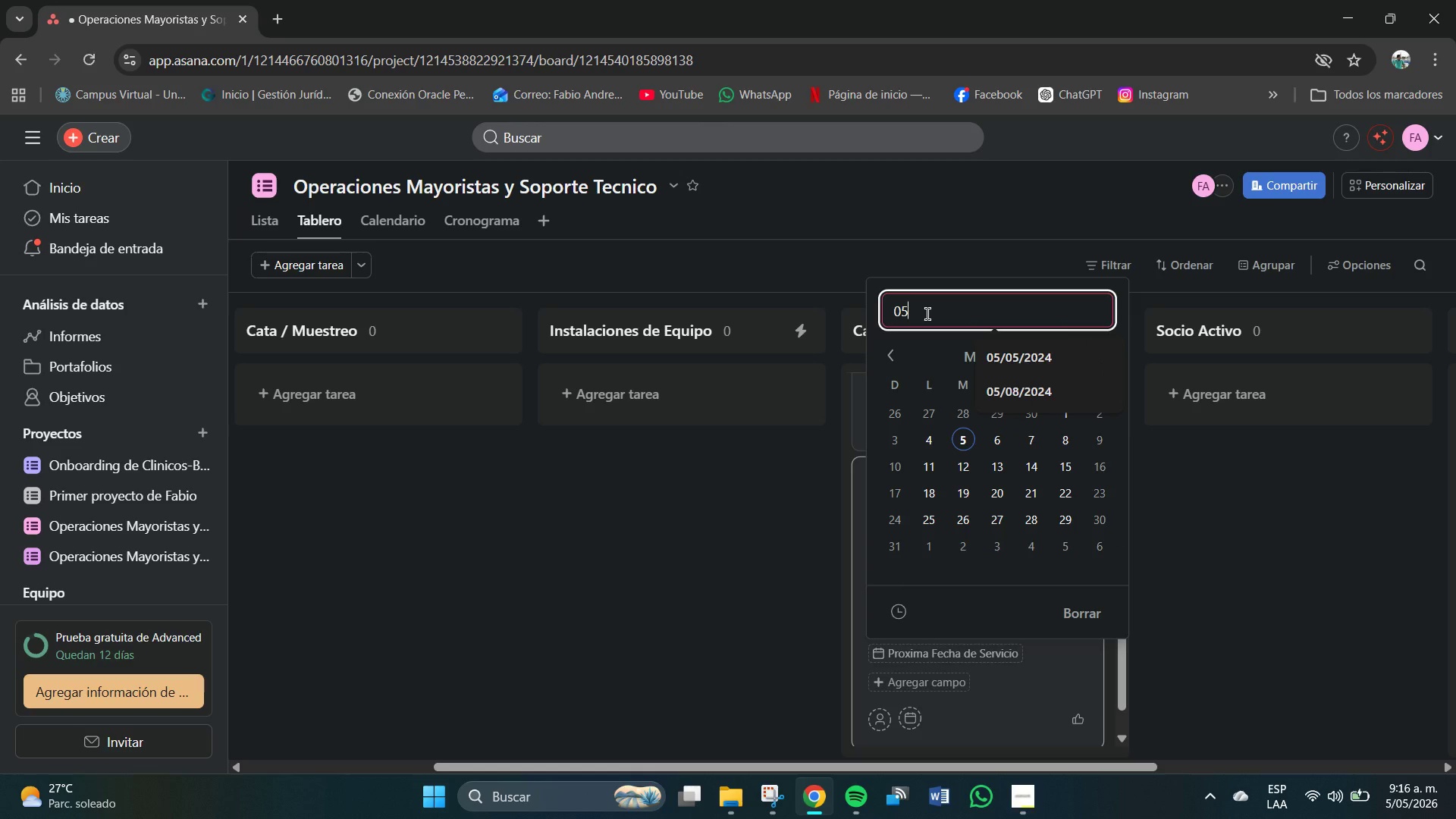 
key(Shift+7)
 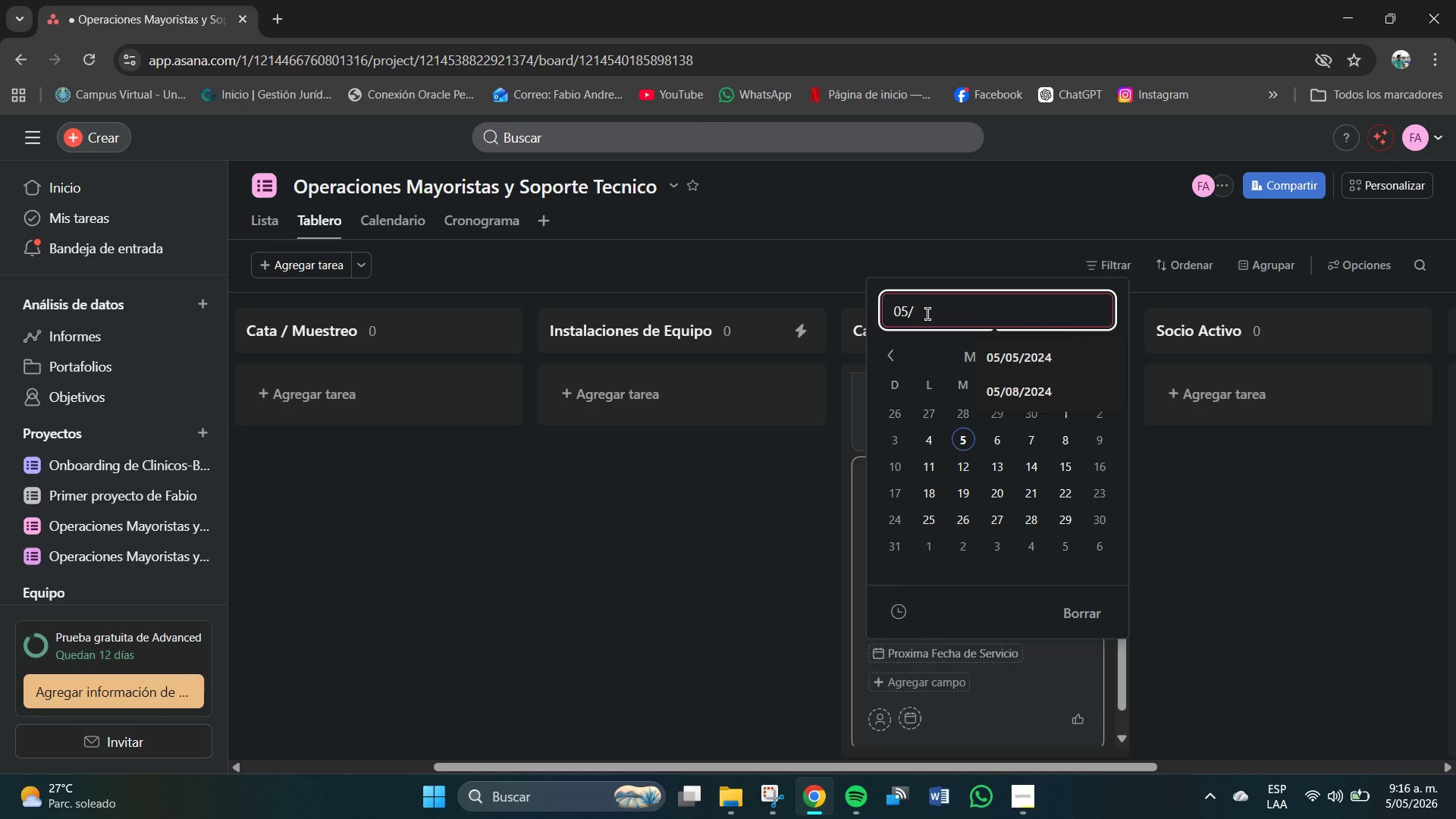 
key(Numpad0)
 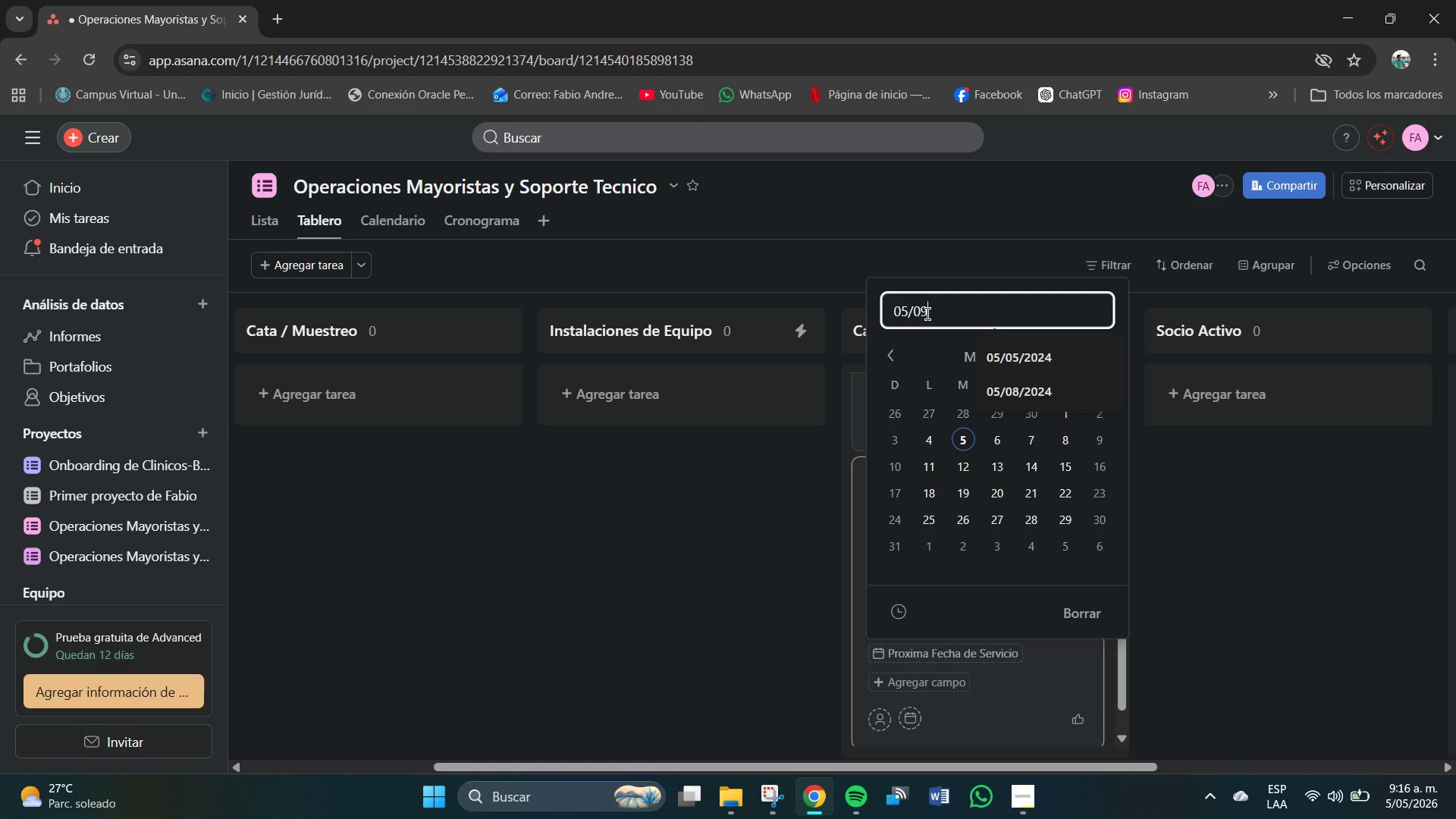 
key(Numpad9)
 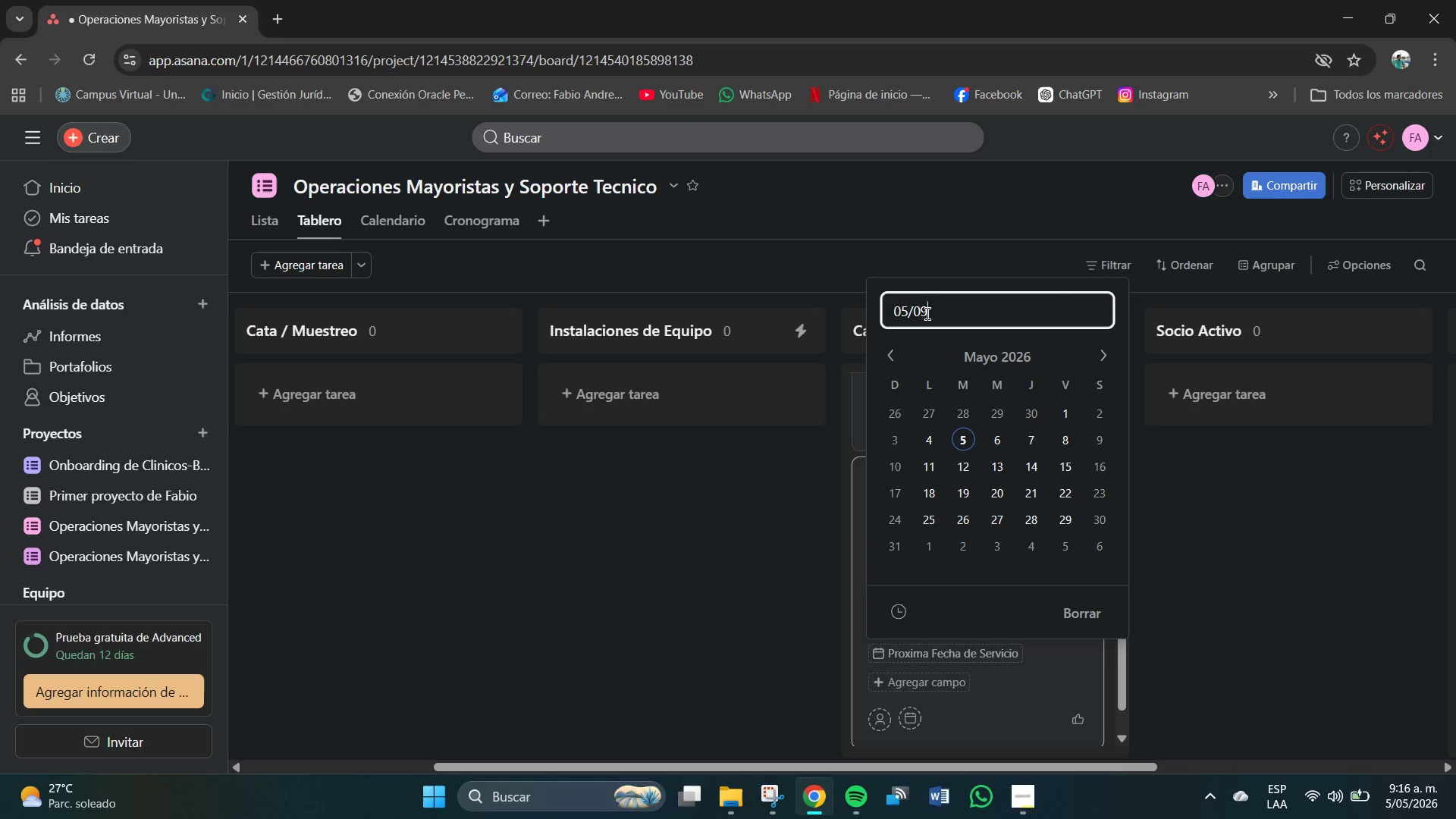 
key(Shift+7)
 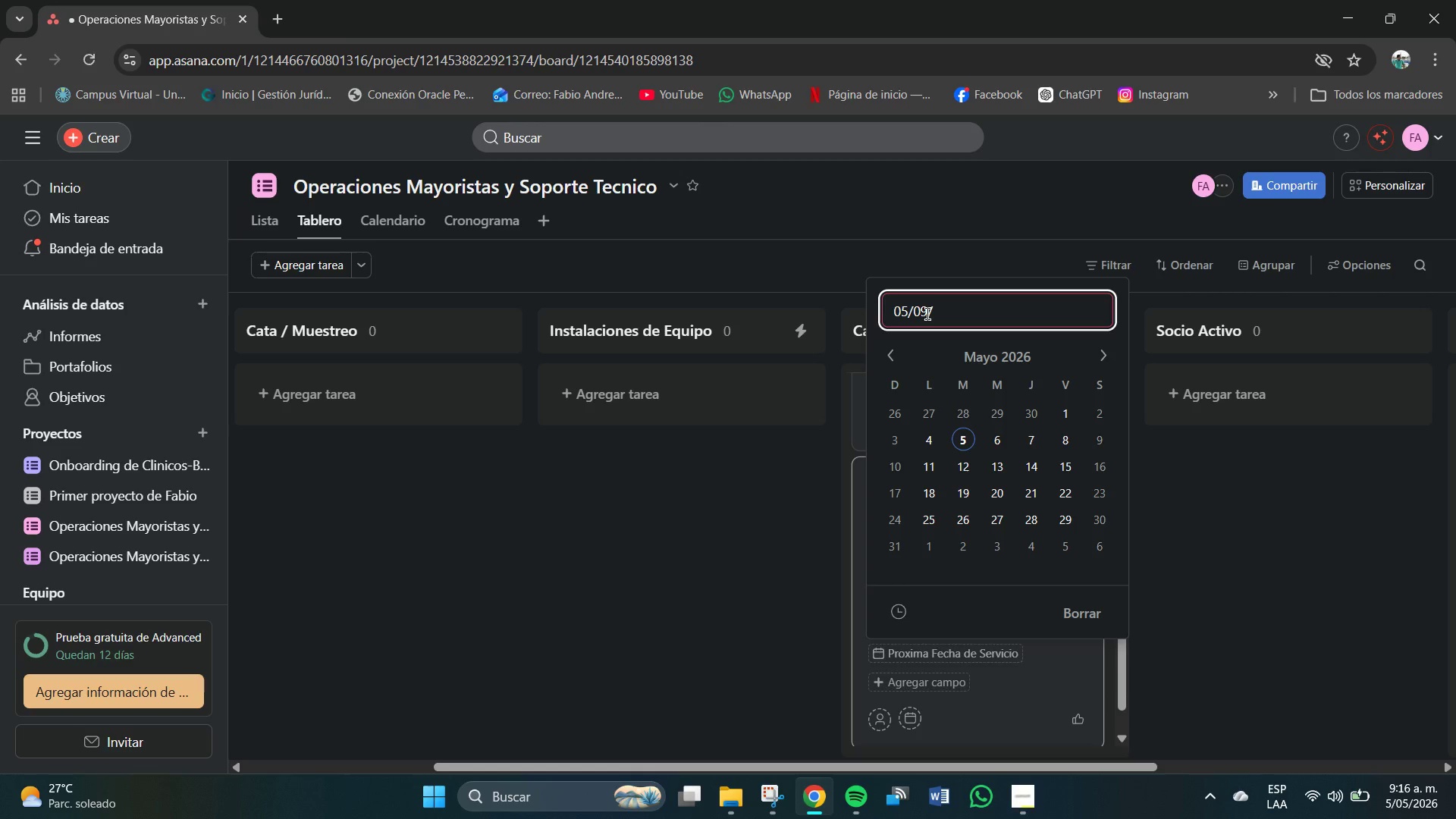 
key(Numpad2)
 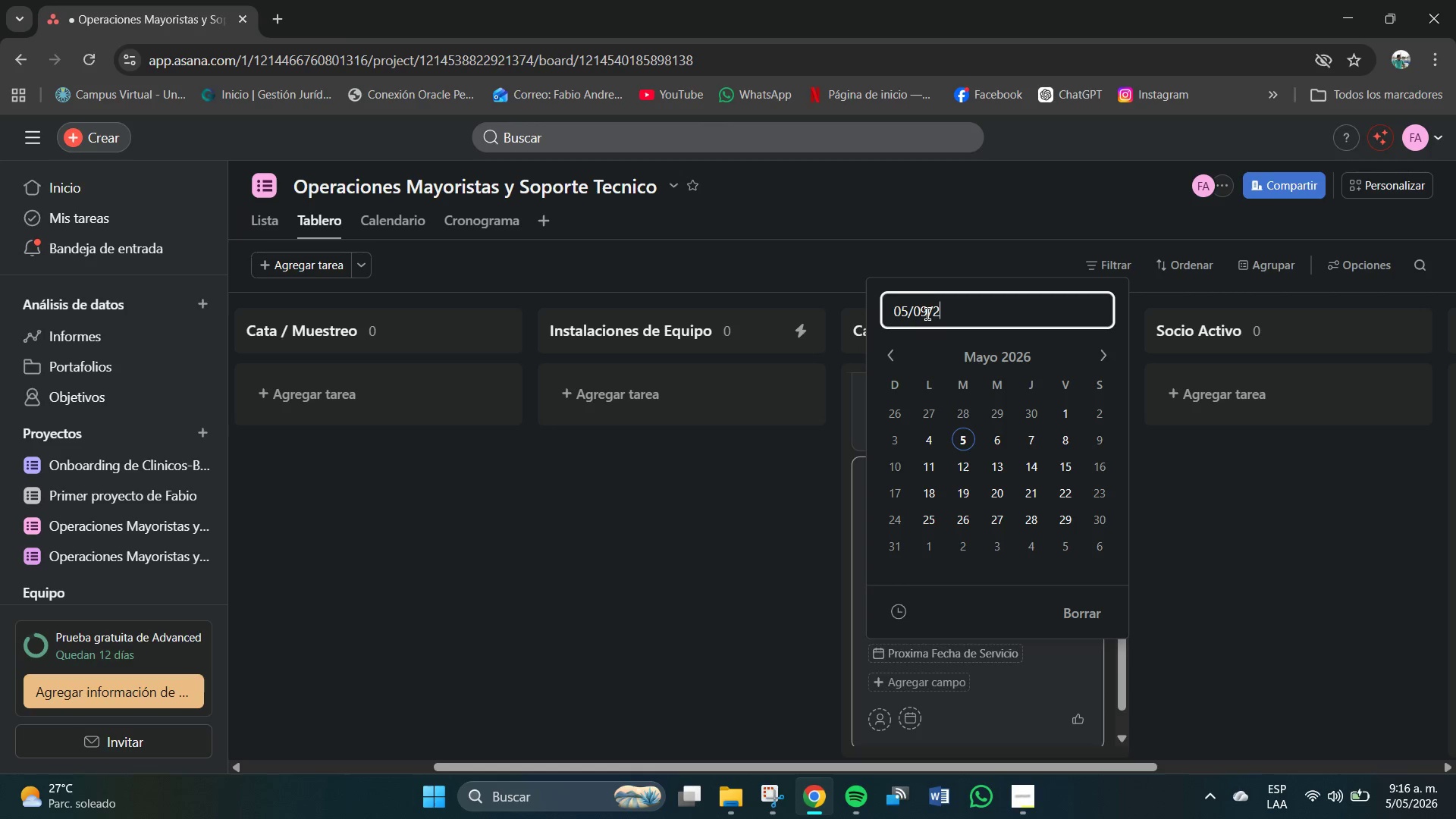 
key(Numpad0)
 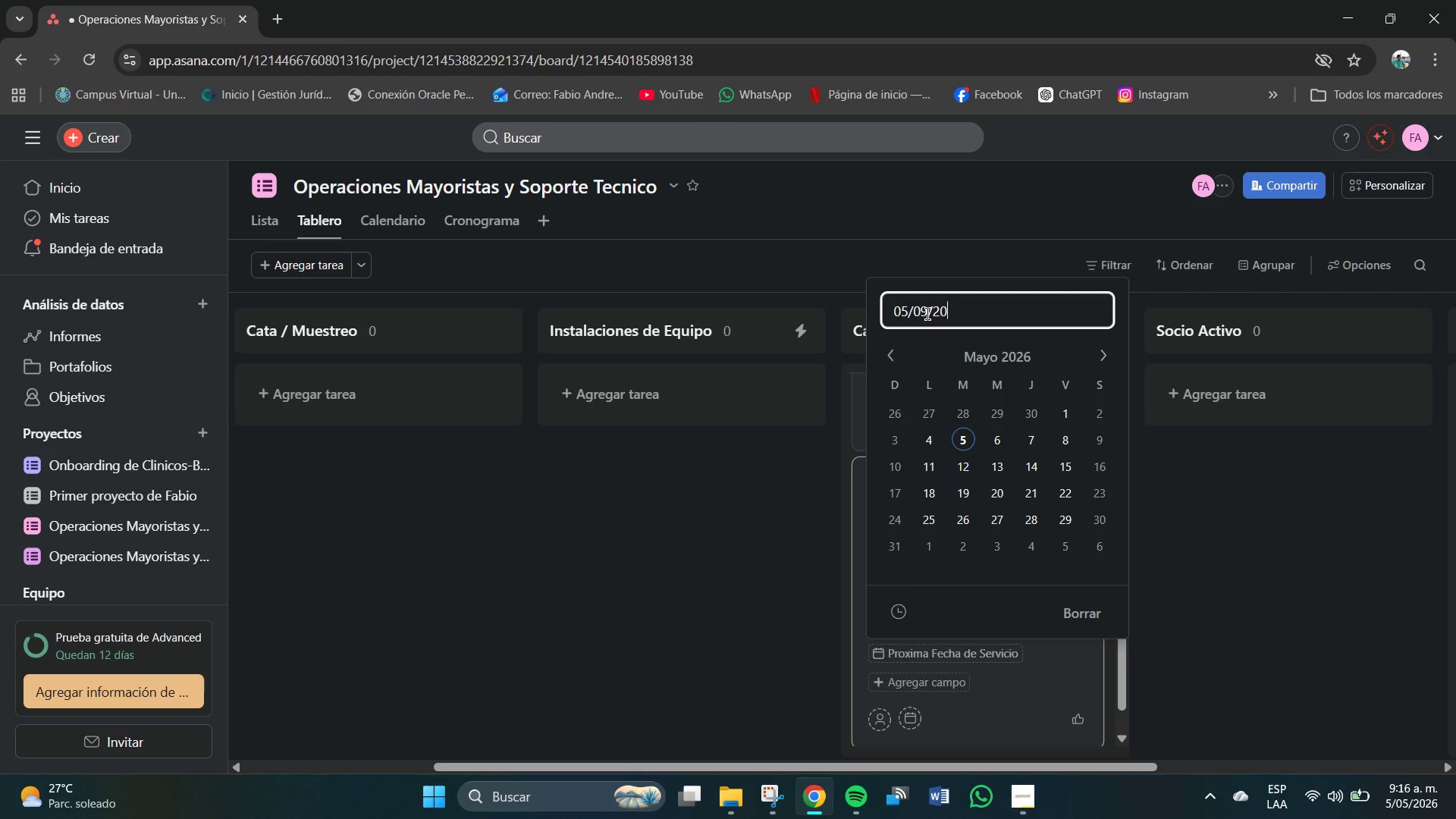 
key(Numpad2)
 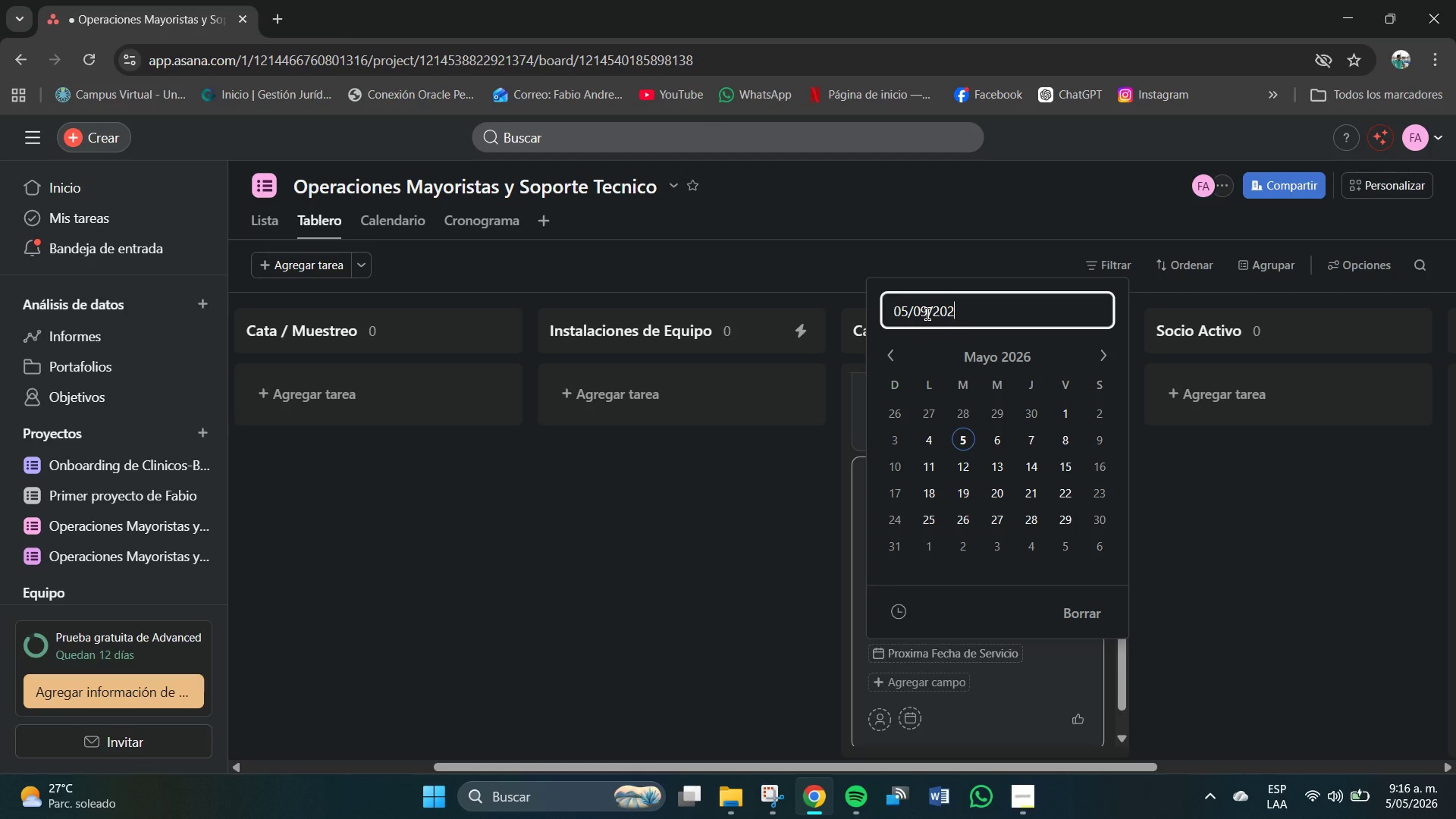 
key(Numpad4)
 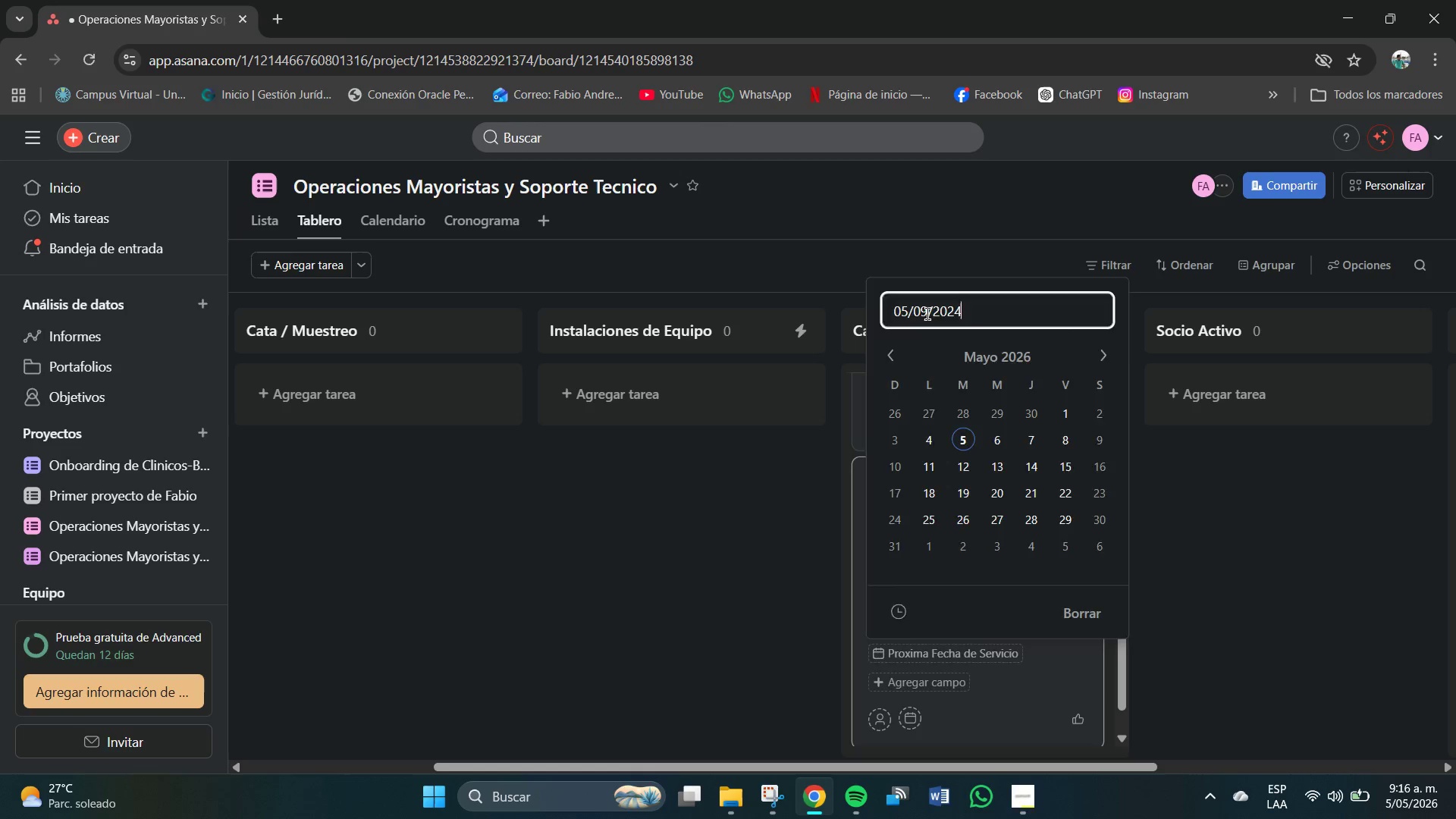 
key(NumpadEnter)
 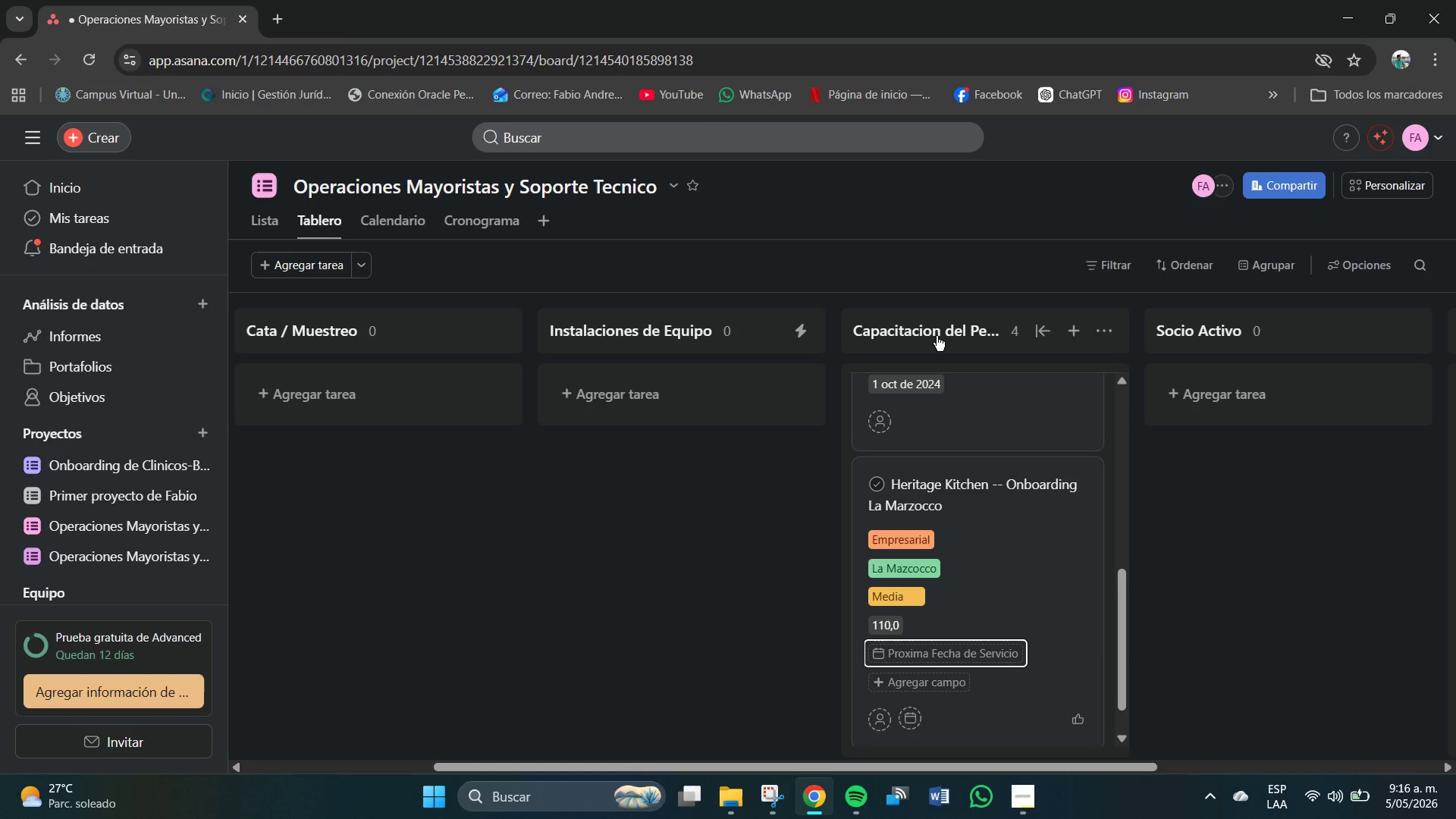 
scroll: coordinate [963, 680], scroll_direction: down, amount: 3.0
 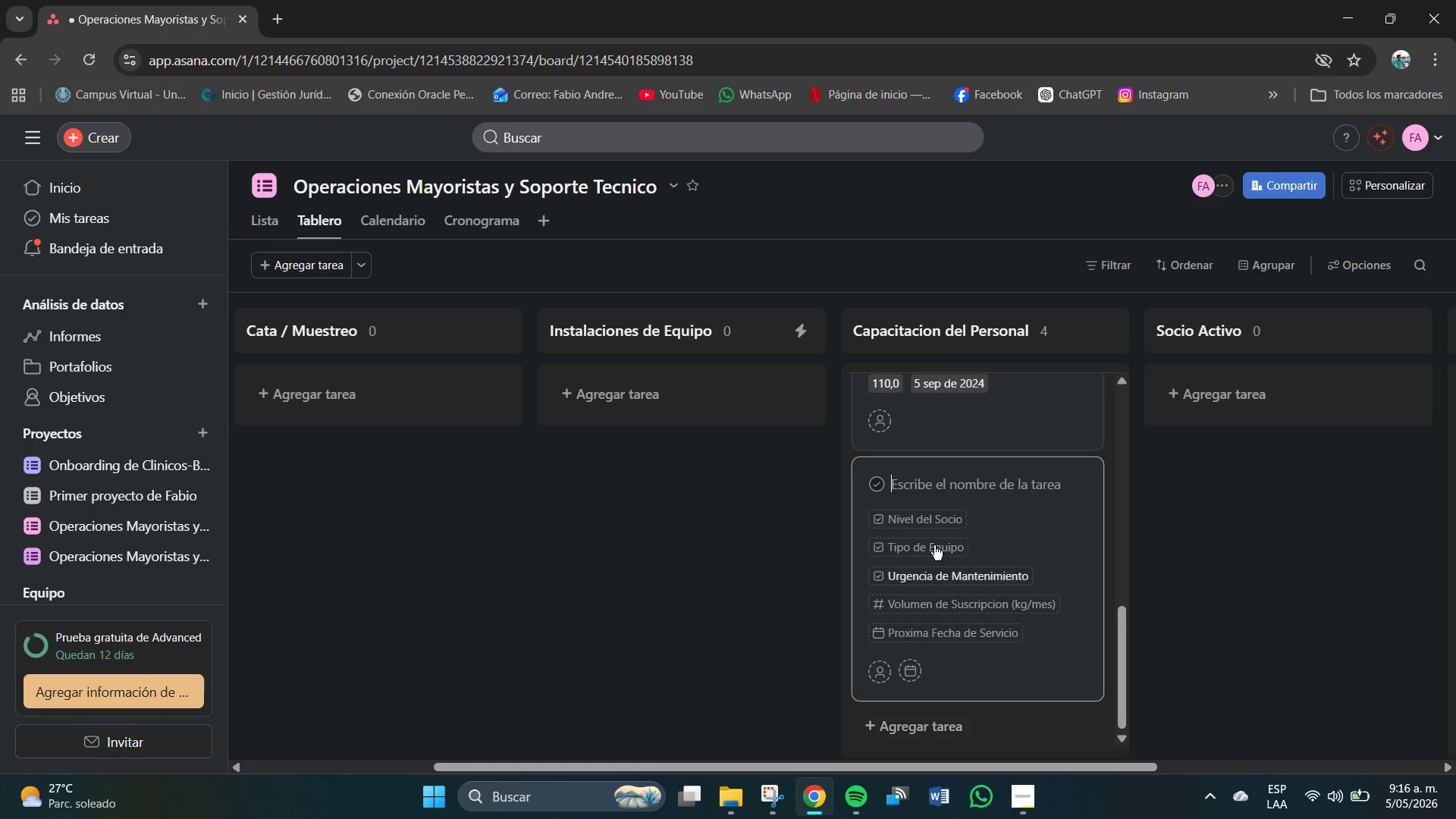 
left_click([936, 490])
 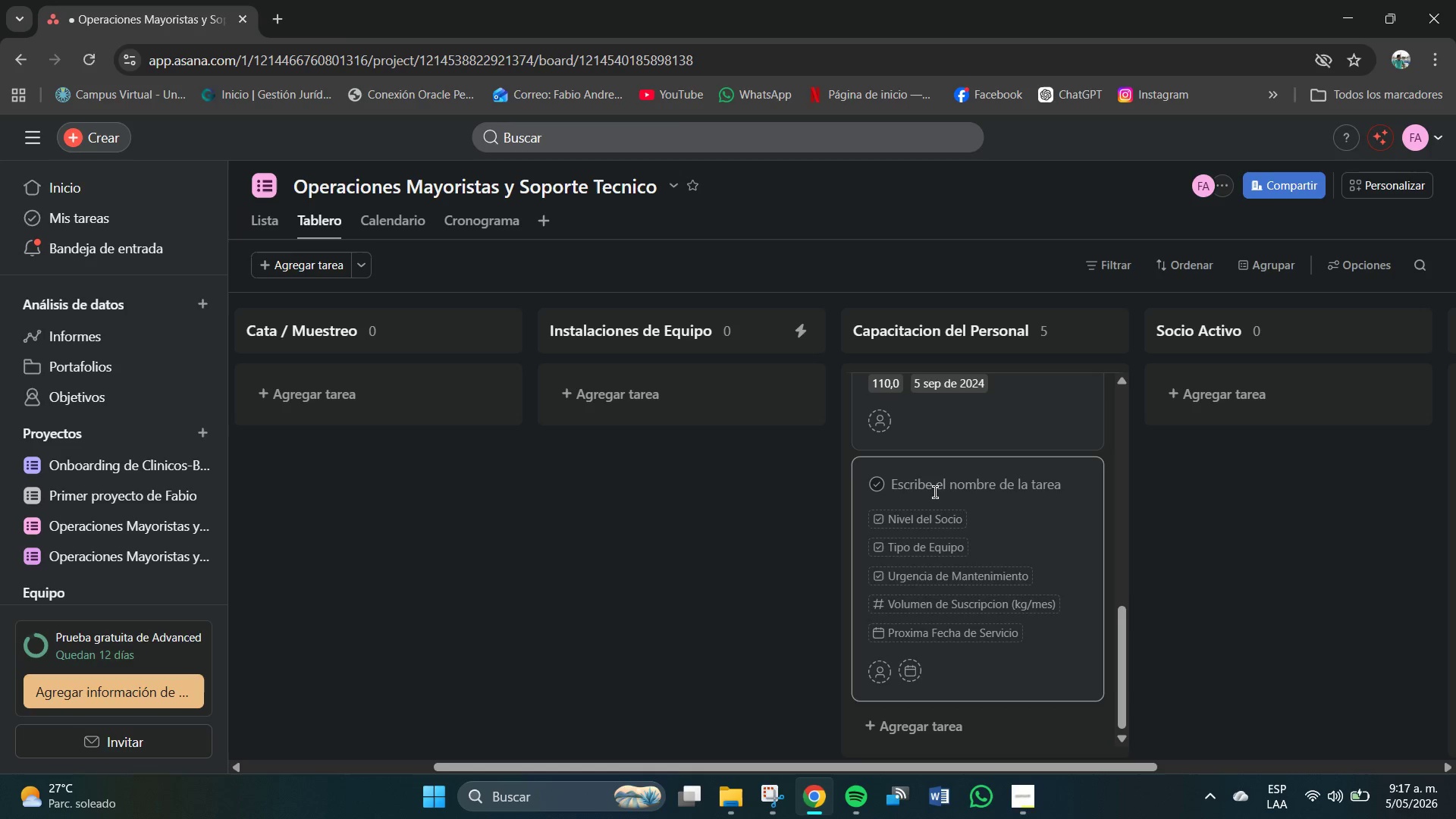 
wait(6.58)
 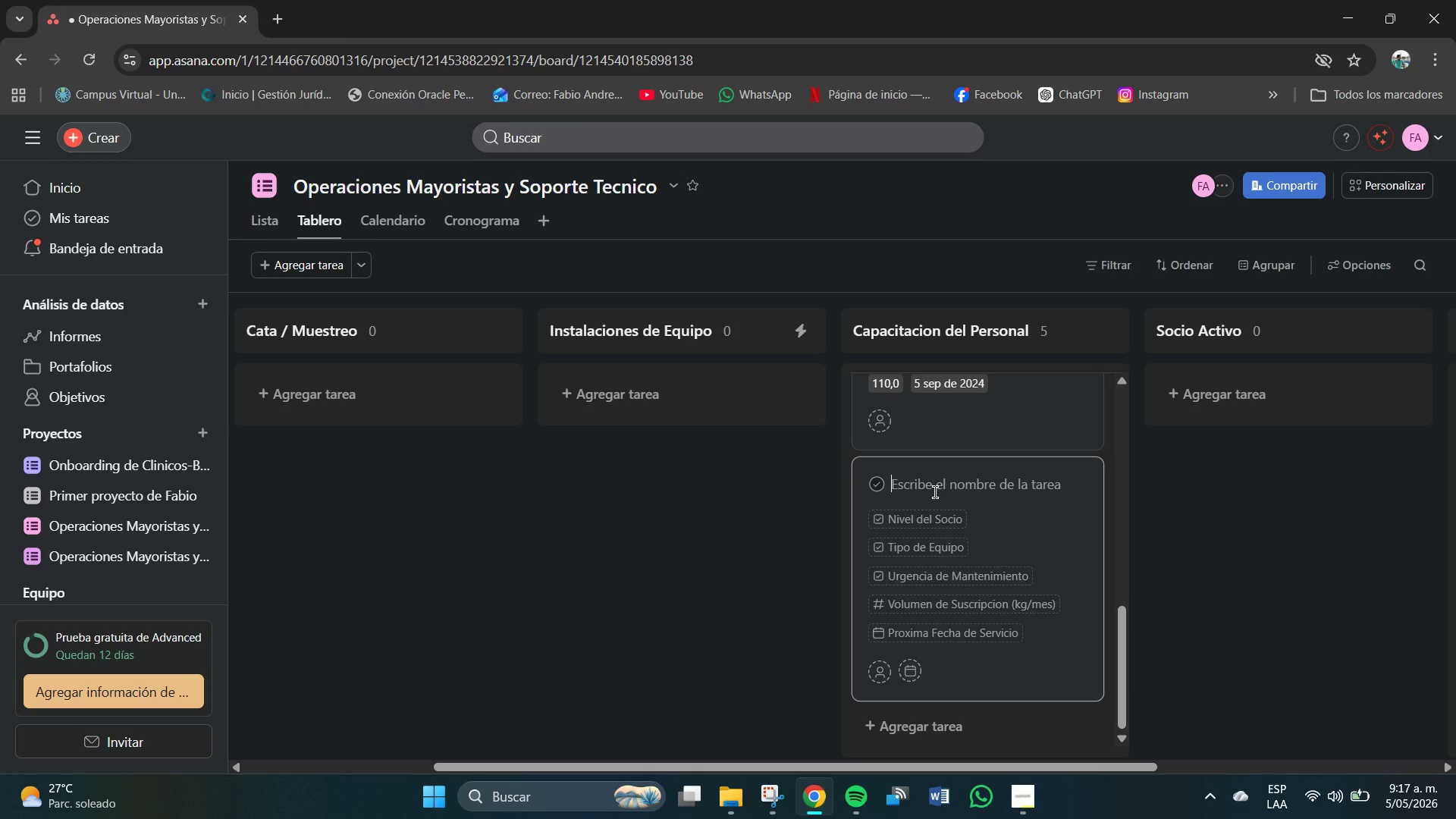 
type(The Cooper)
 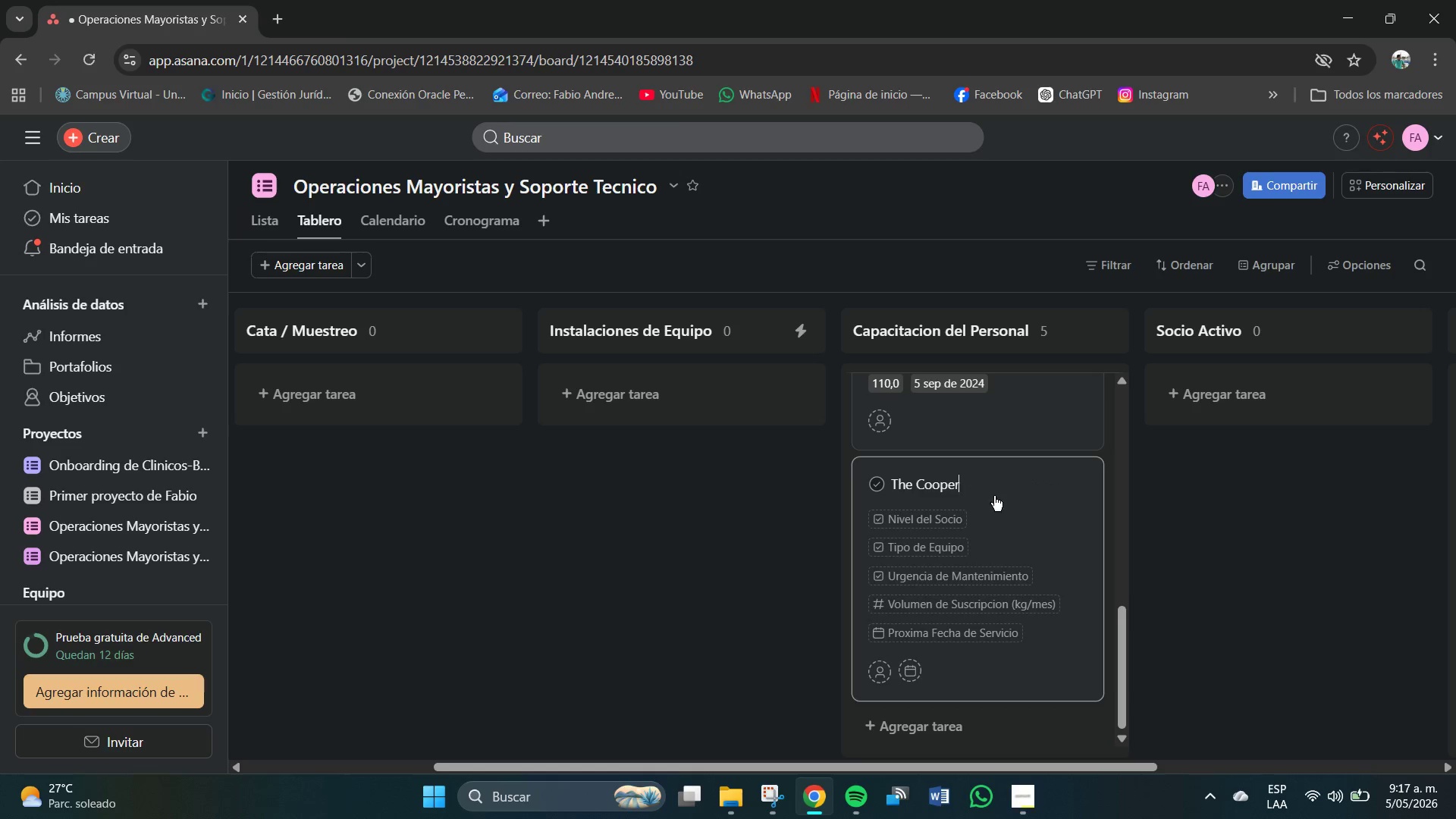 
key(Backspace)
key(Backspace)
key(Backspace)
key(Backspace)
type(pper Carafe-- Or)
key(Backspace)
type(nboard)
 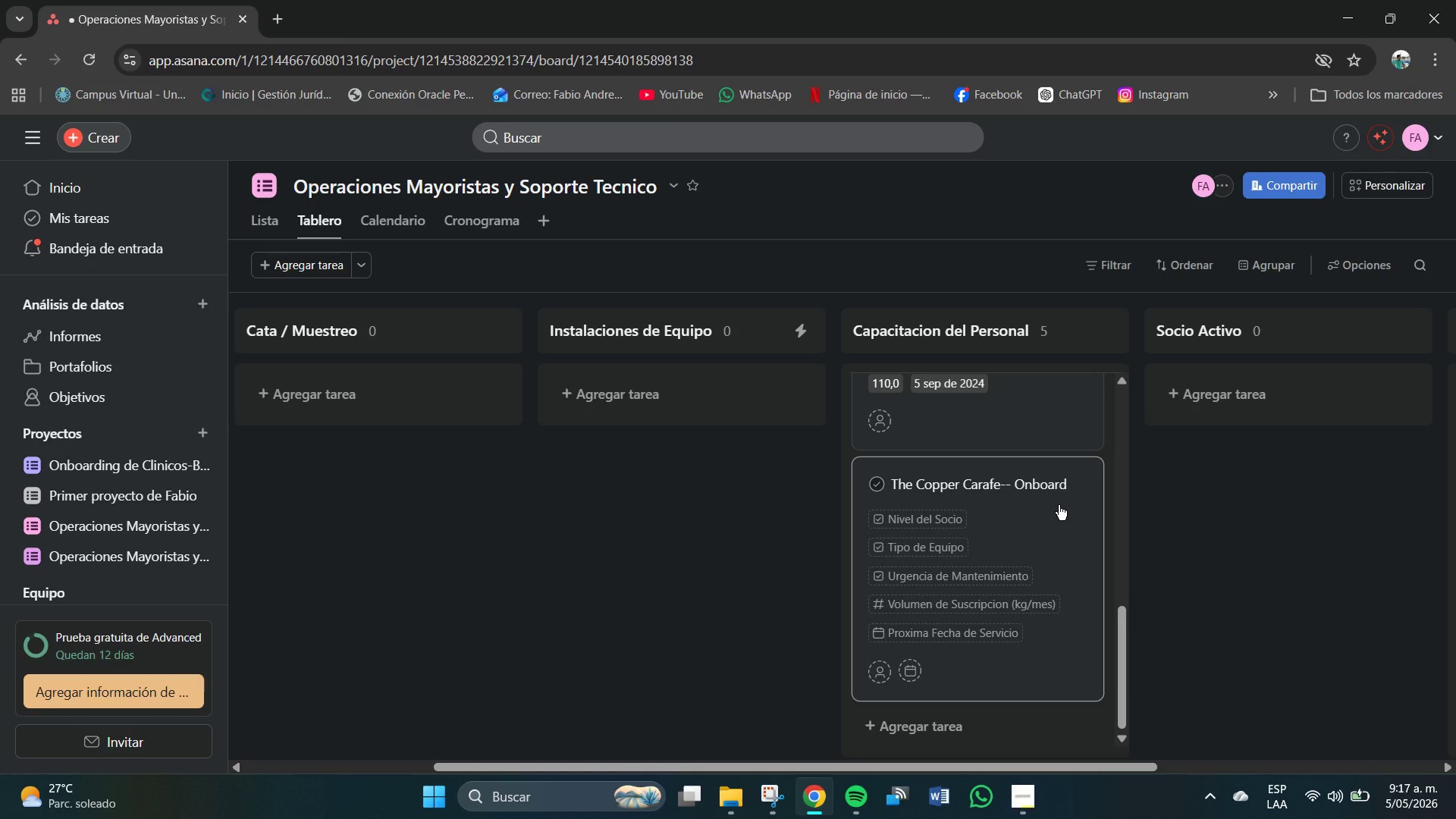 
type(ing Mazzer)
 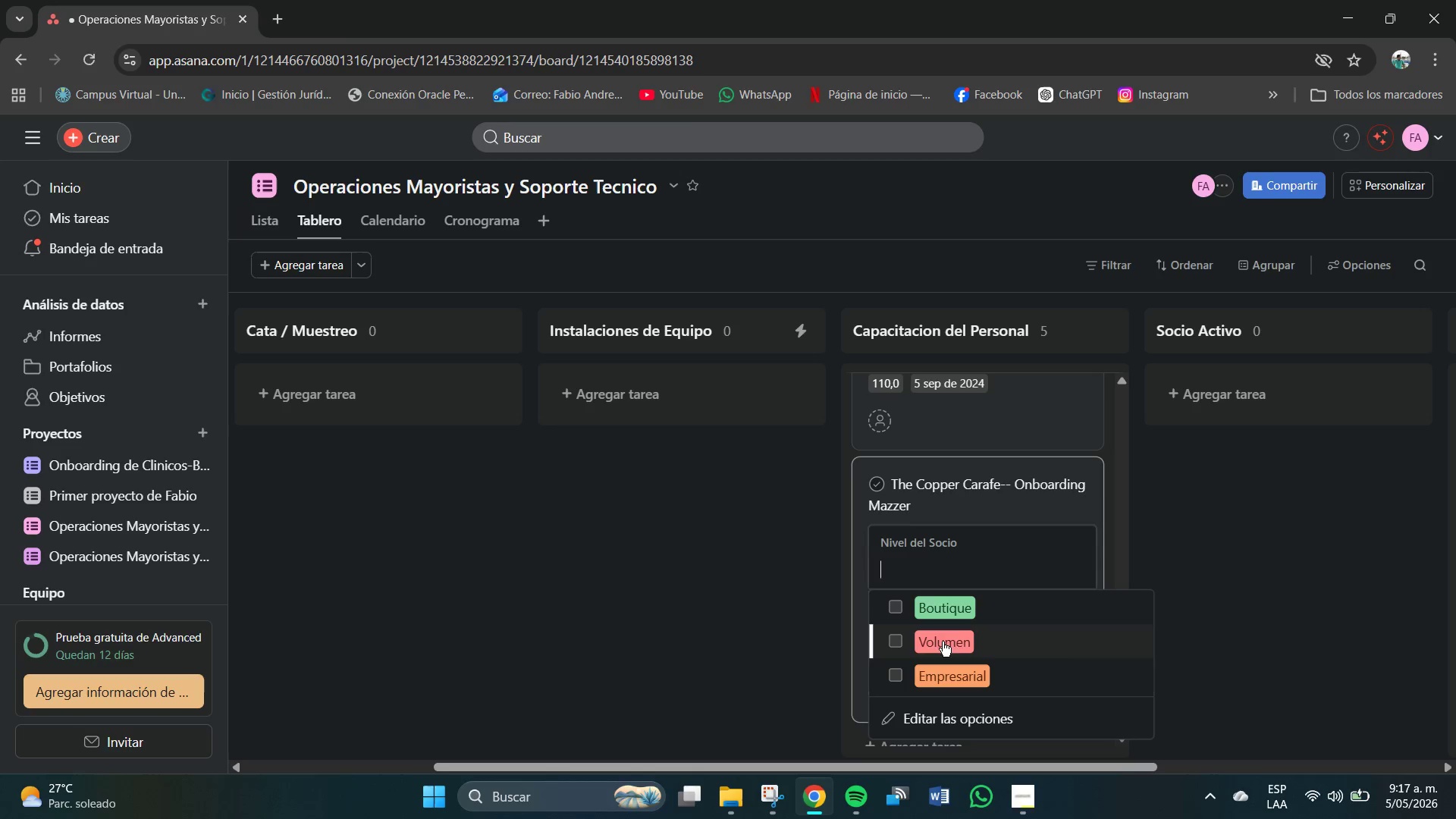 
wait(5.52)
 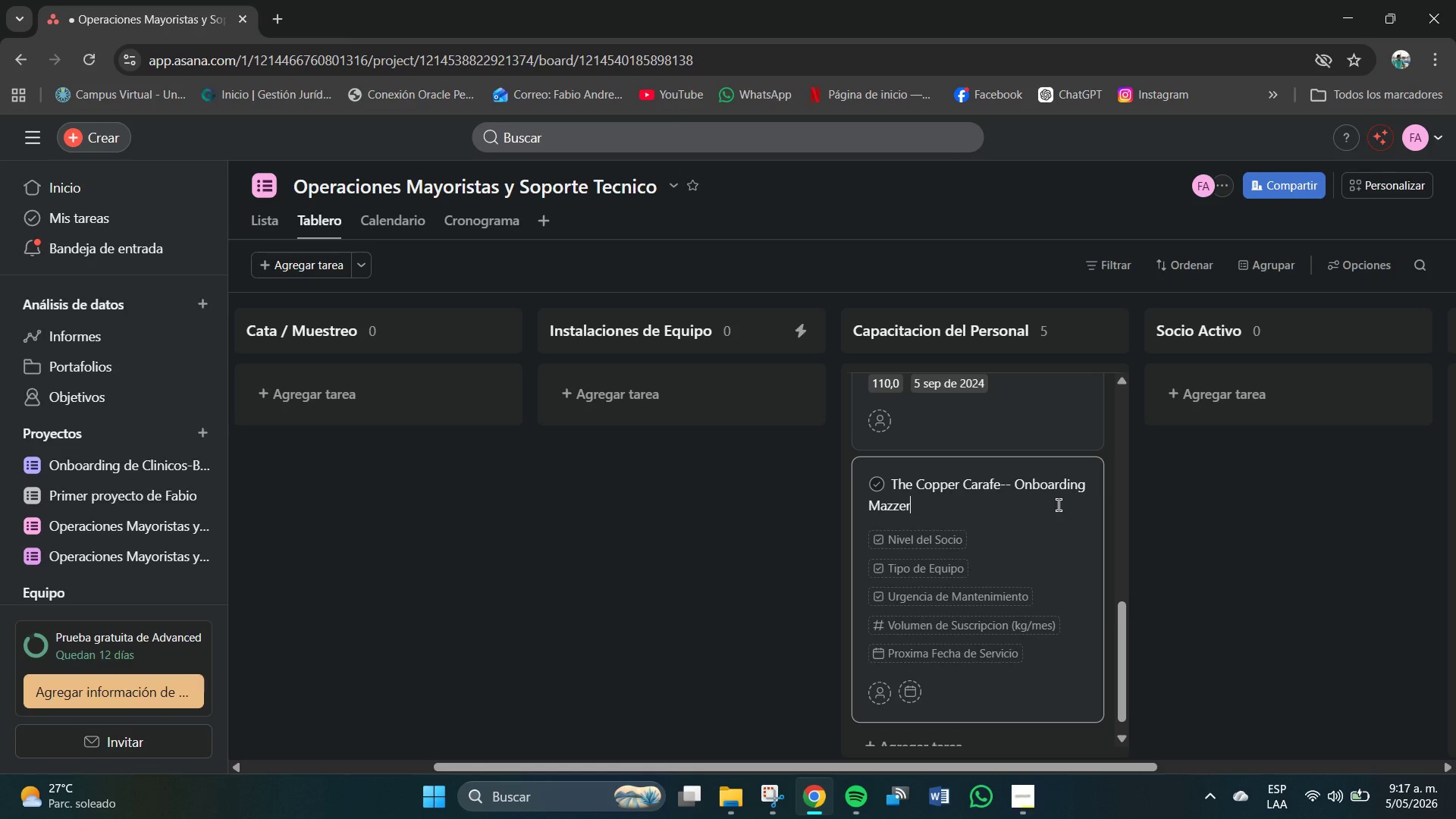 
left_click([865, 534])
 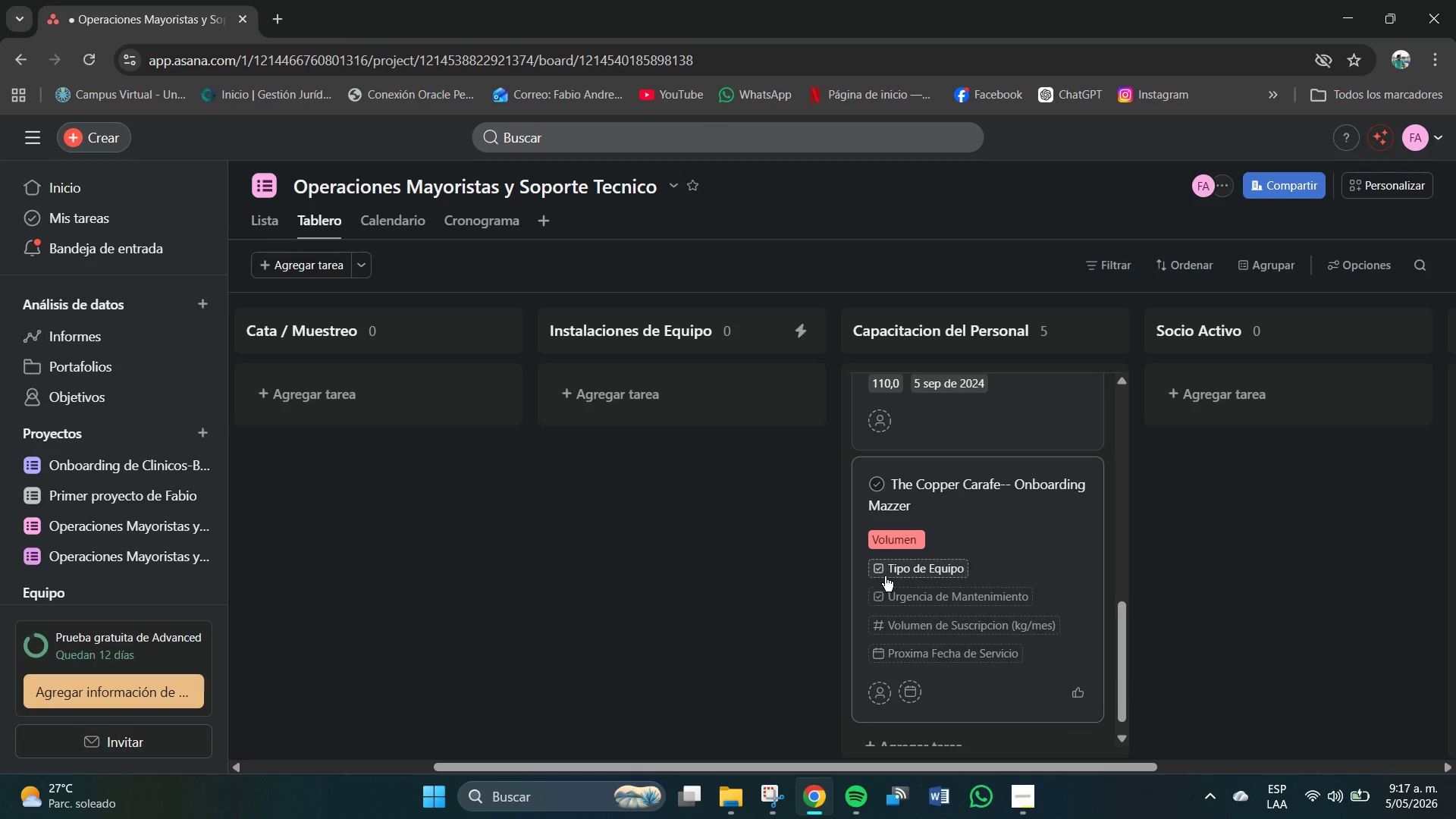 
left_click([890, 565])
 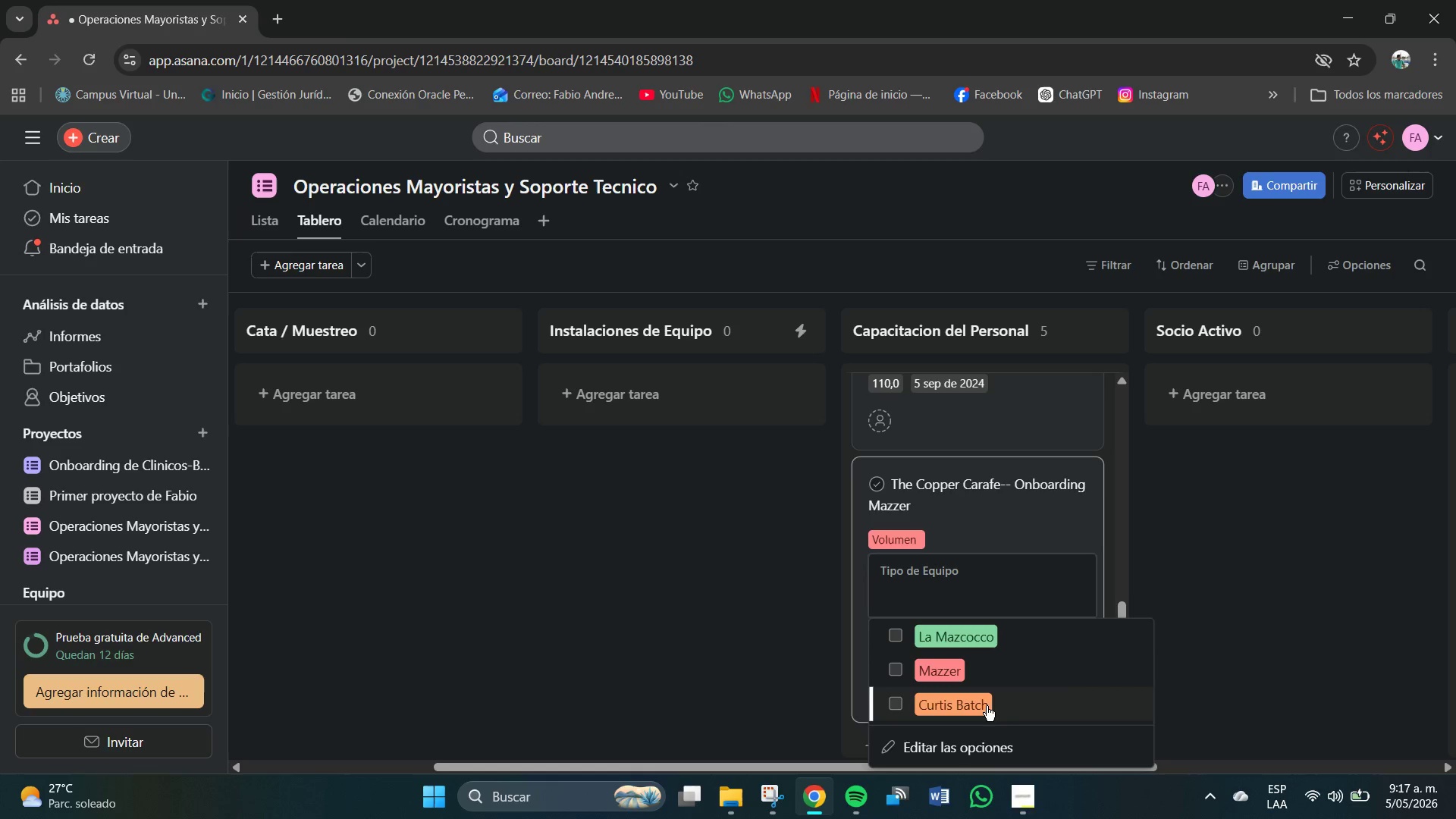 
left_click([949, 664])
 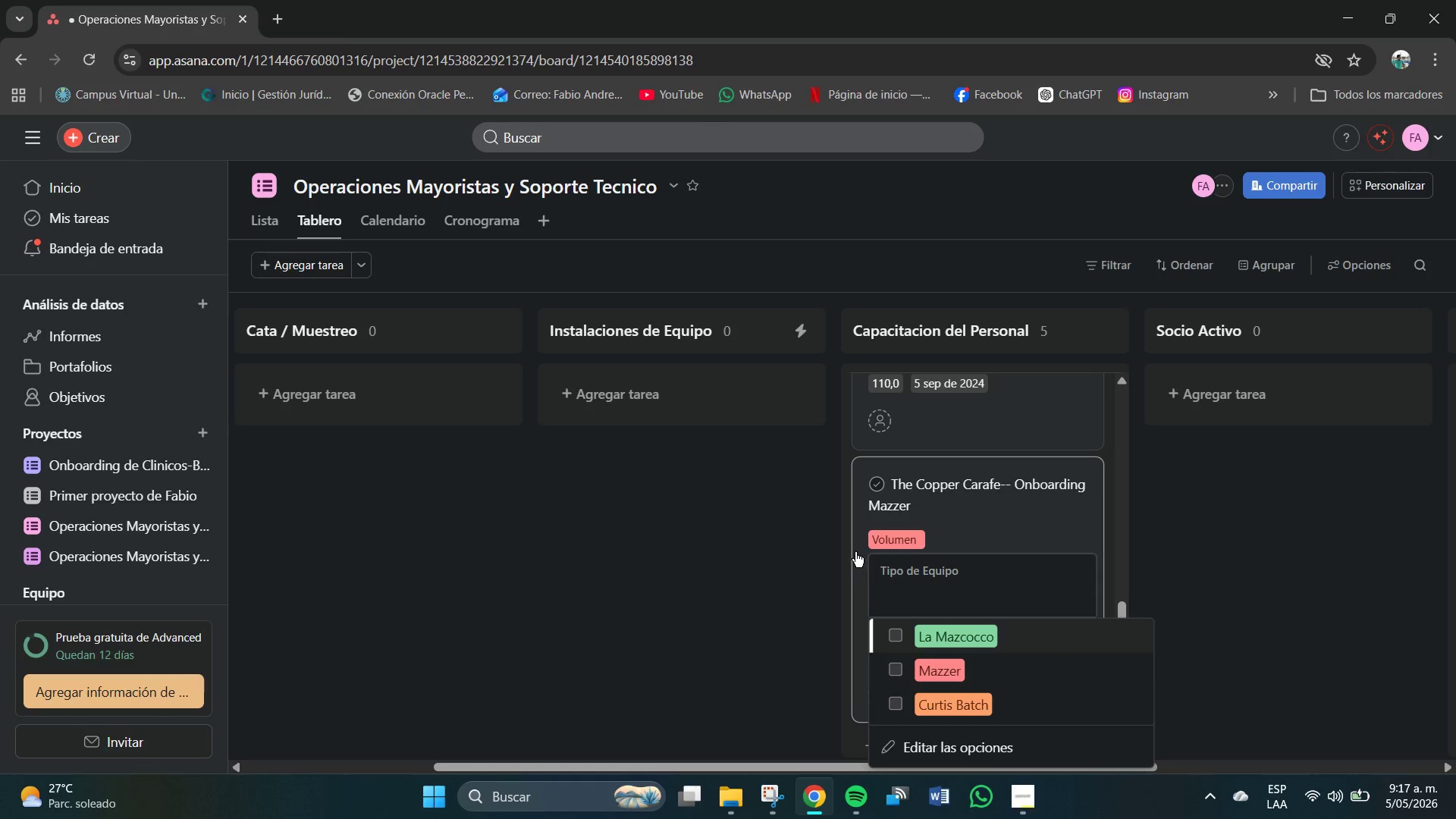 
left_click([855, 551])
 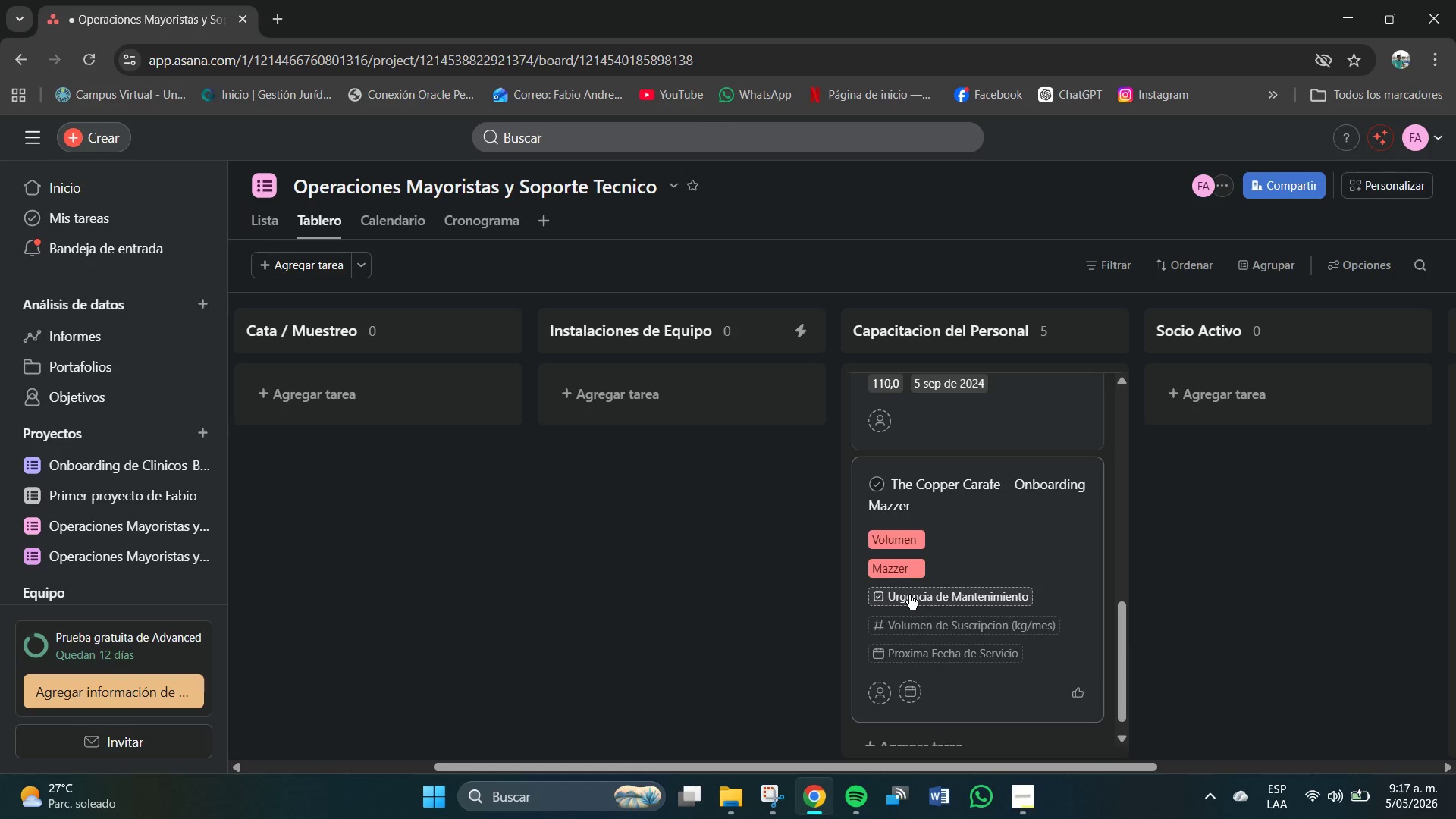 
left_click([909, 595])
 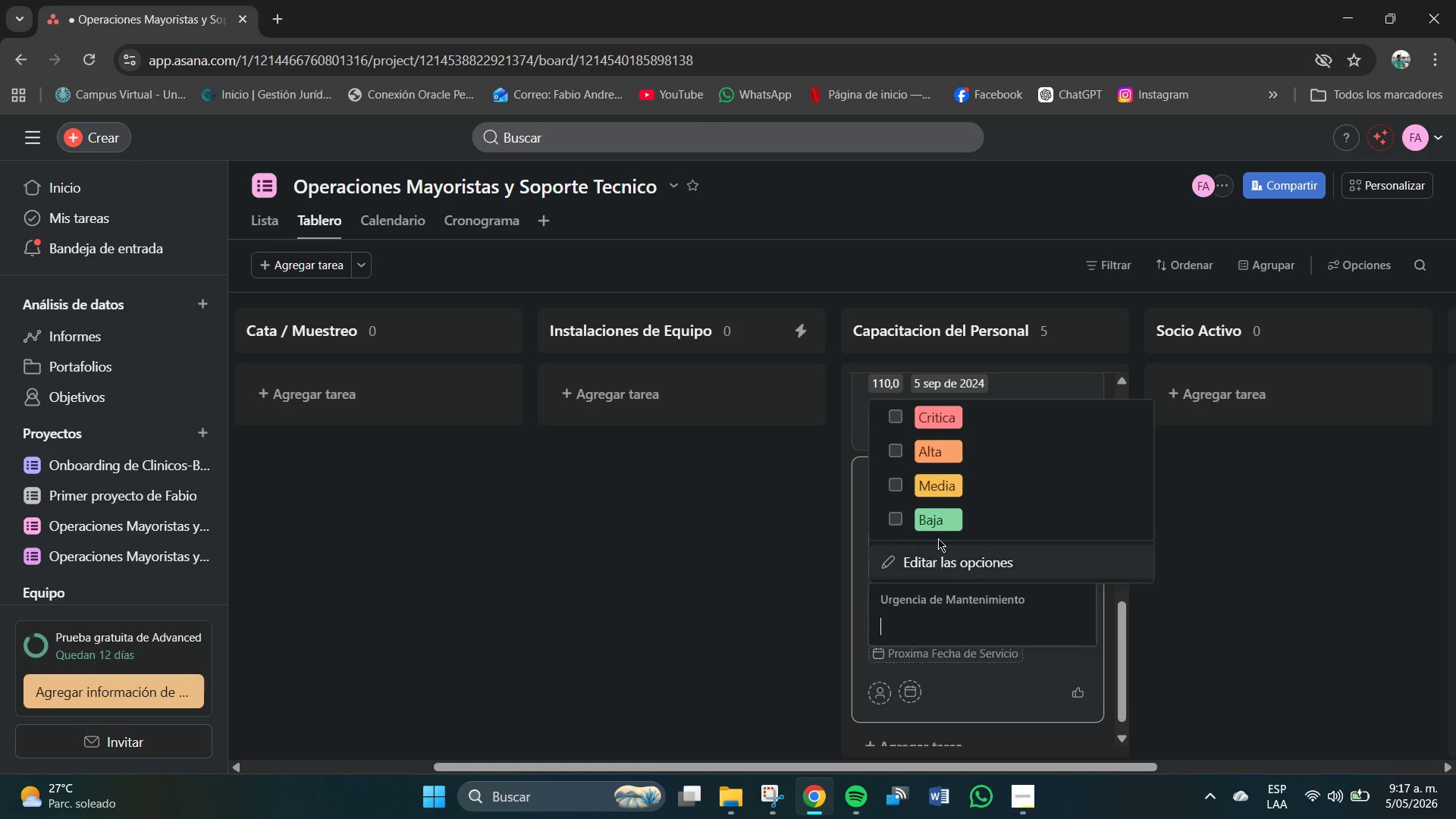 
left_click([933, 485])
 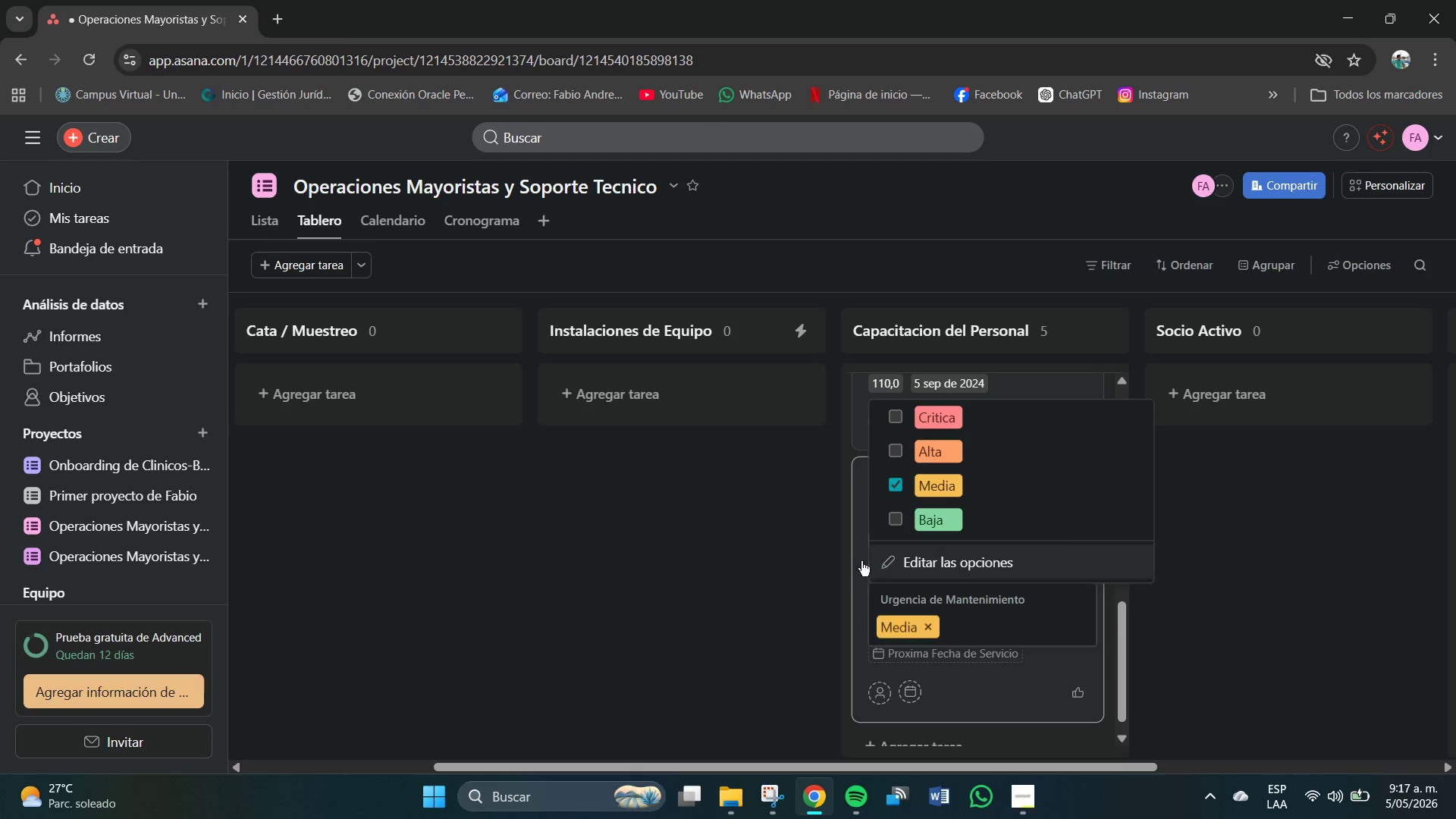 
left_click([849, 567])
 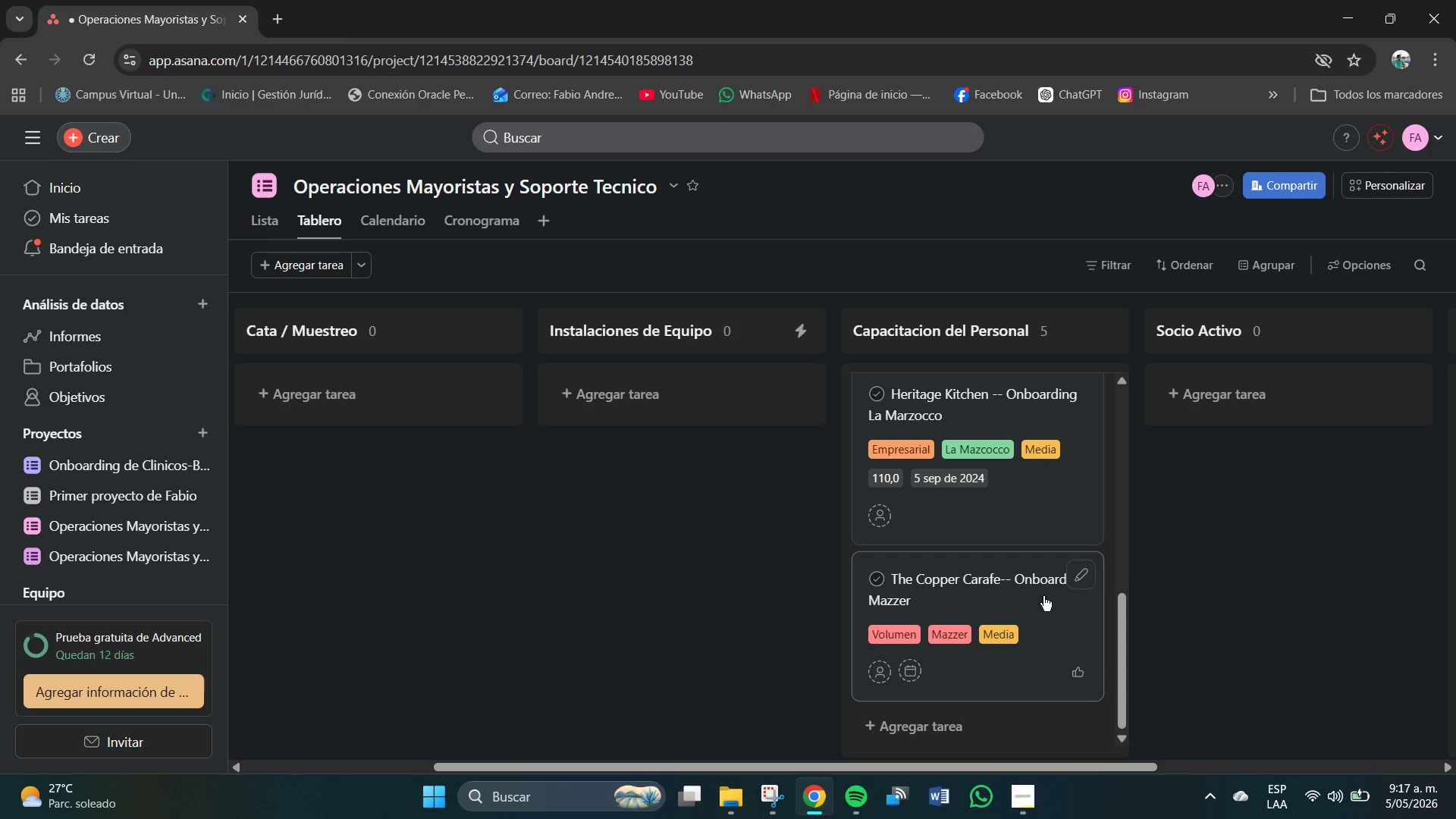 
left_click([1072, 578])
 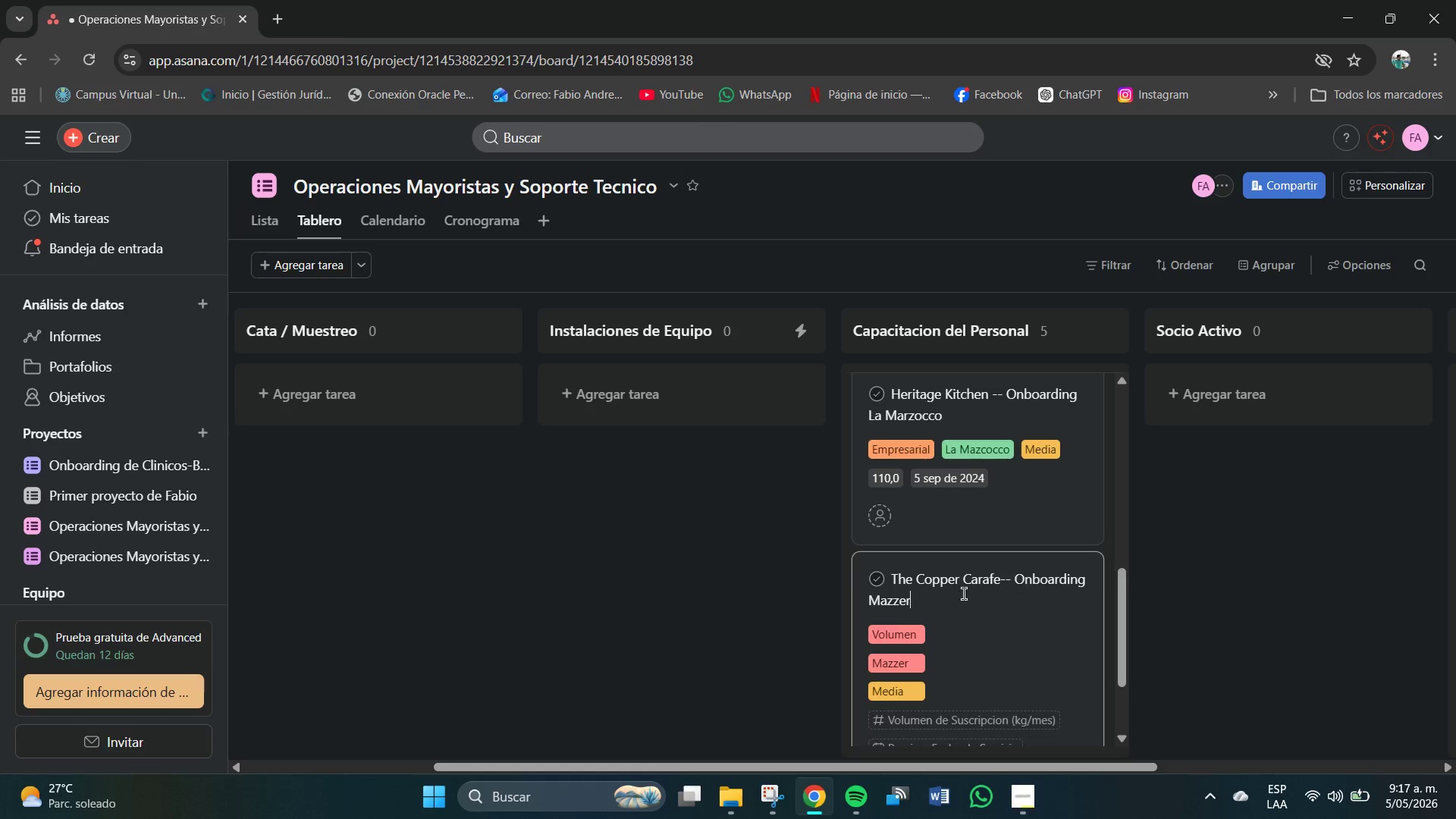 
scroll: coordinate [949, 601], scroll_direction: down, amount: 3.0
 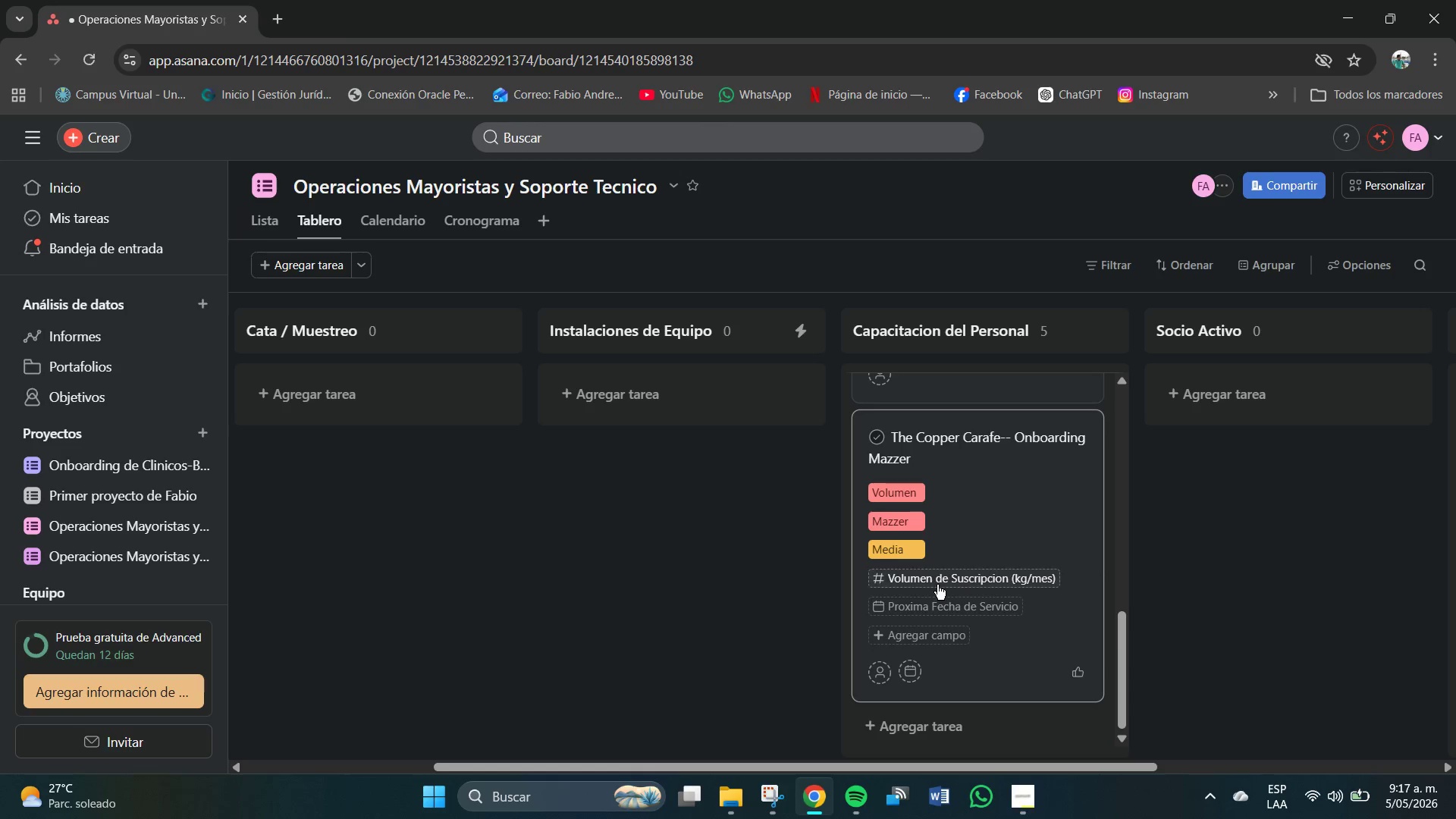 
left_click([937, 585])
 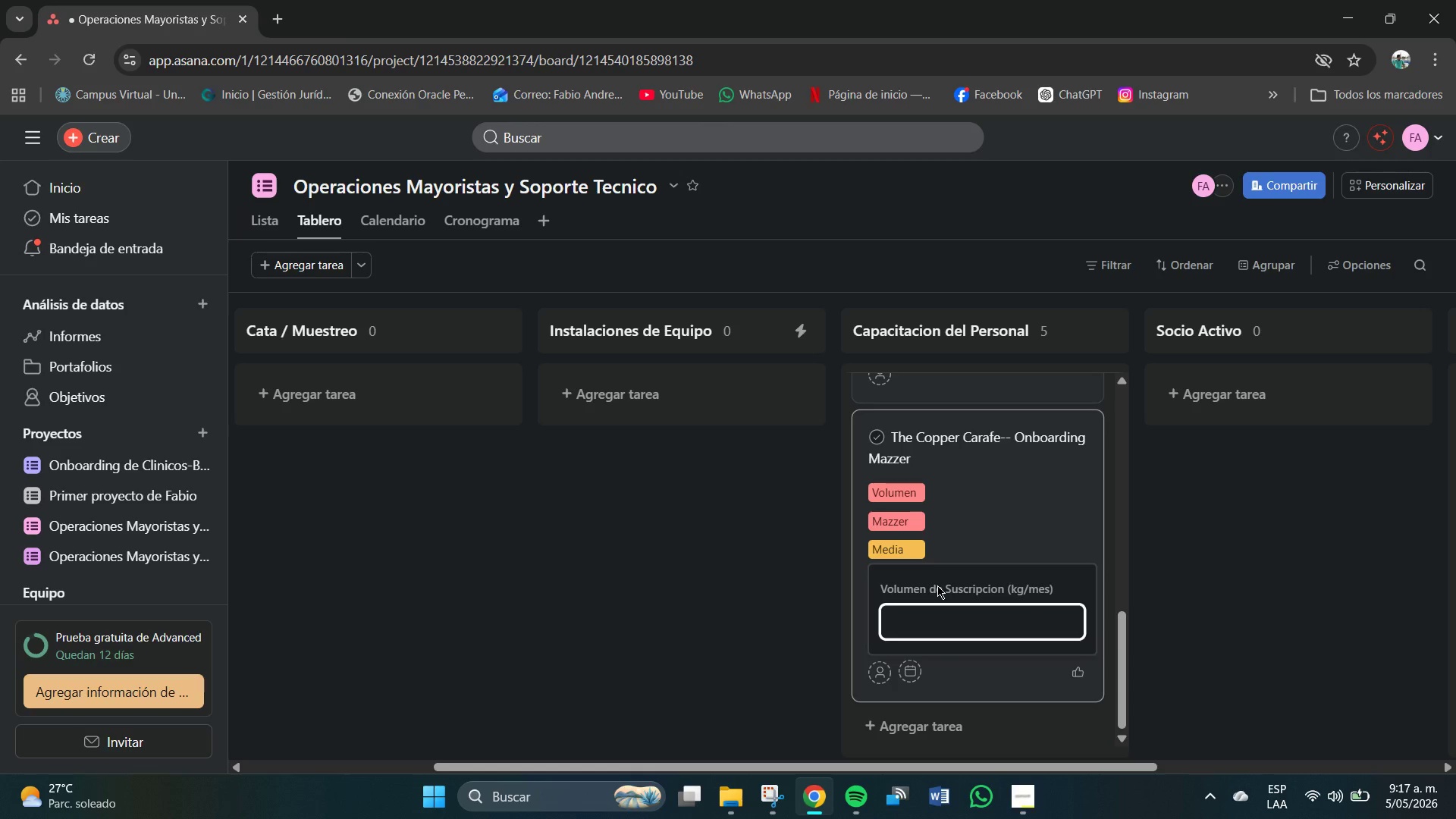 
key(Numpad6)
 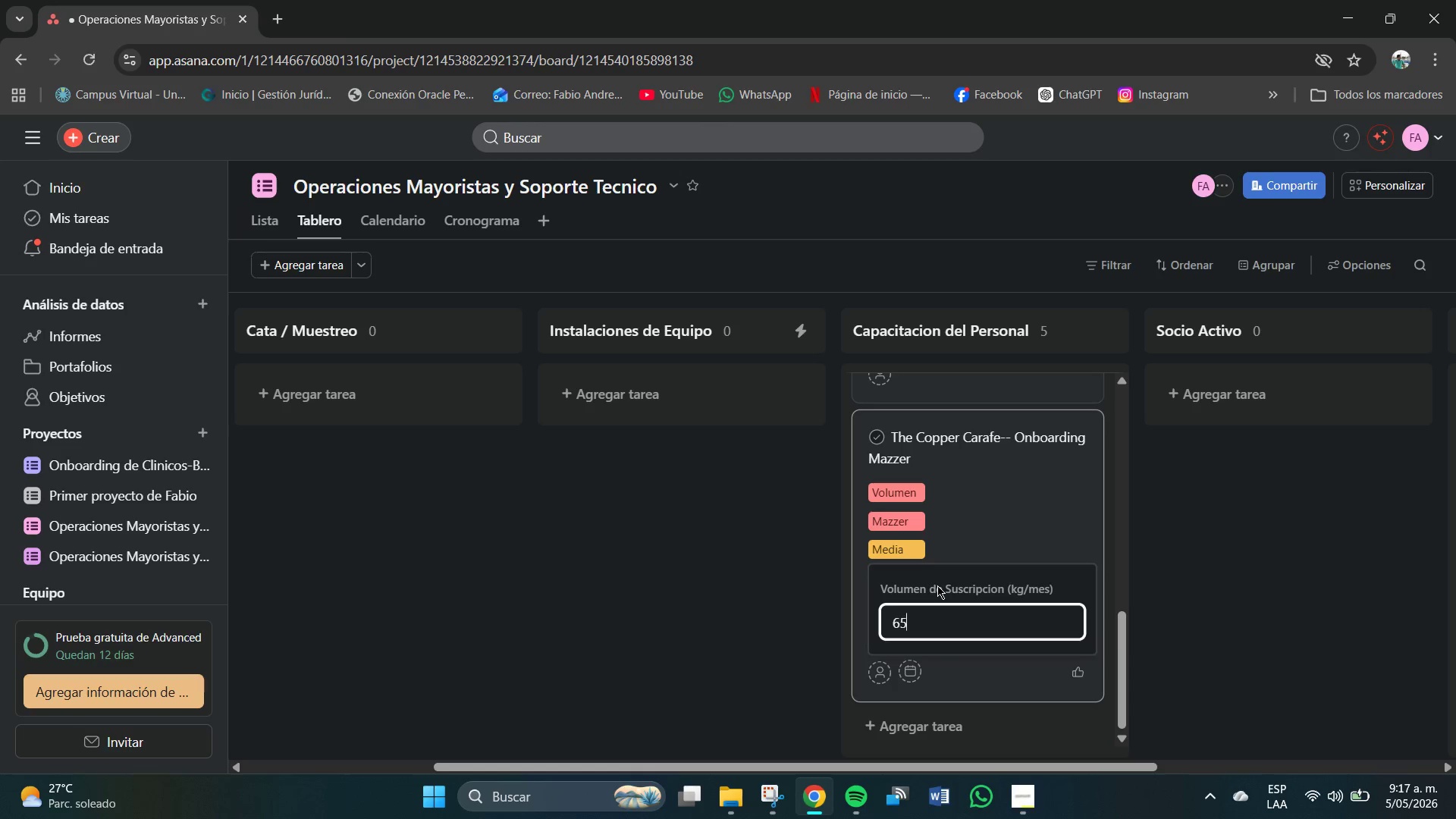 
key(Numpad5)
 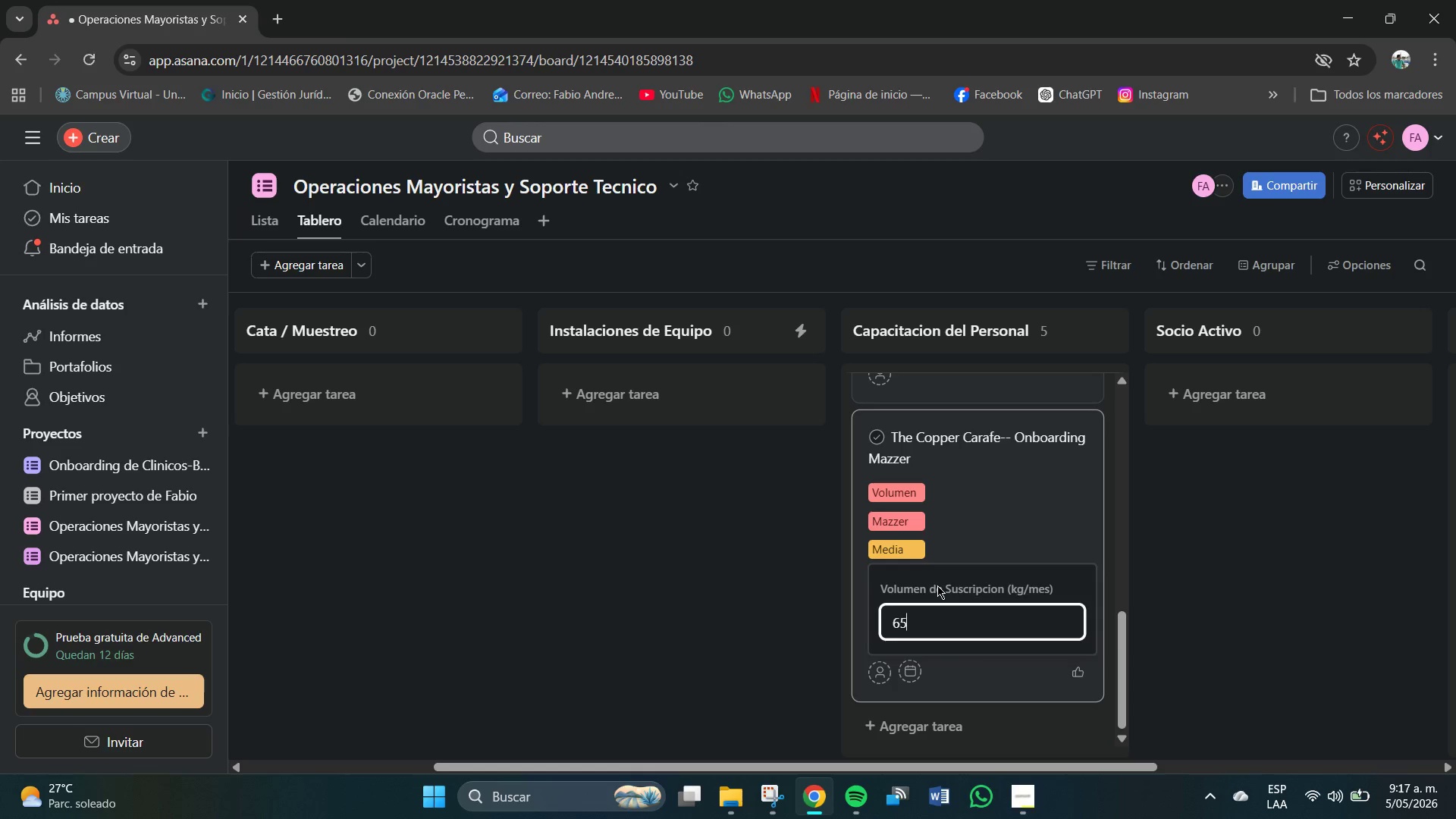 
key(NumpadEnter)
 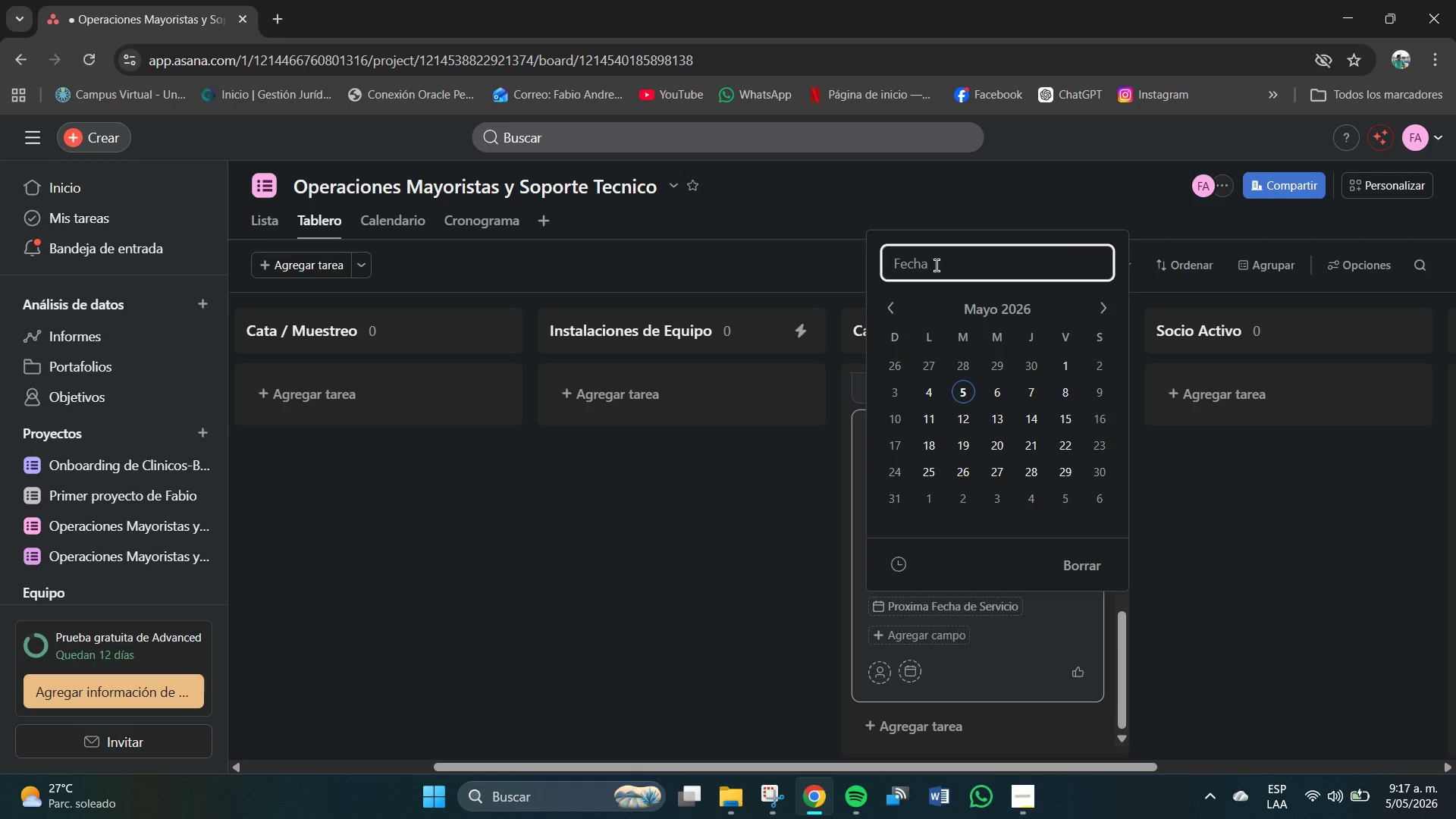 
key(Numpad1)
 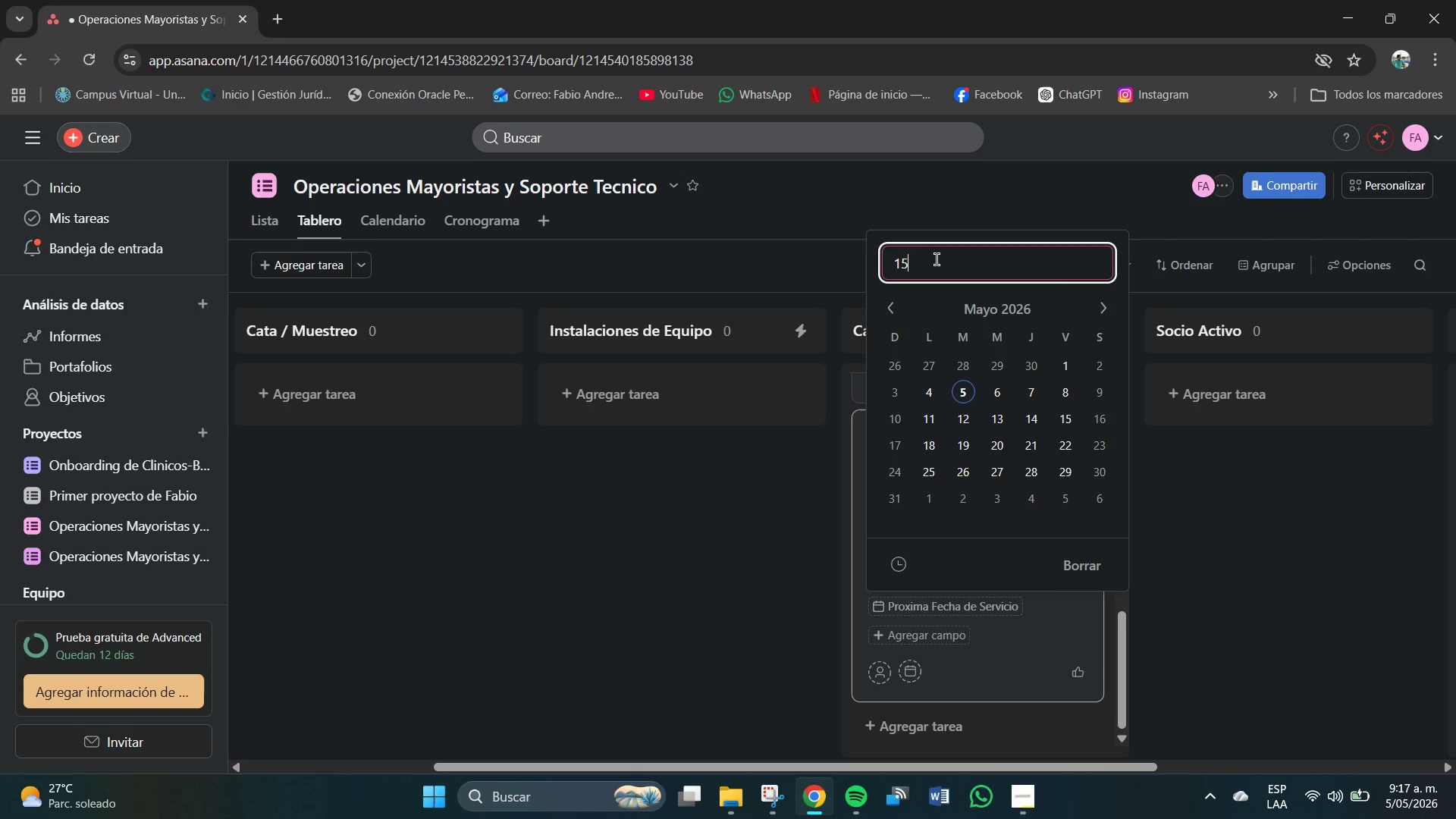 
key(Numpad5)
 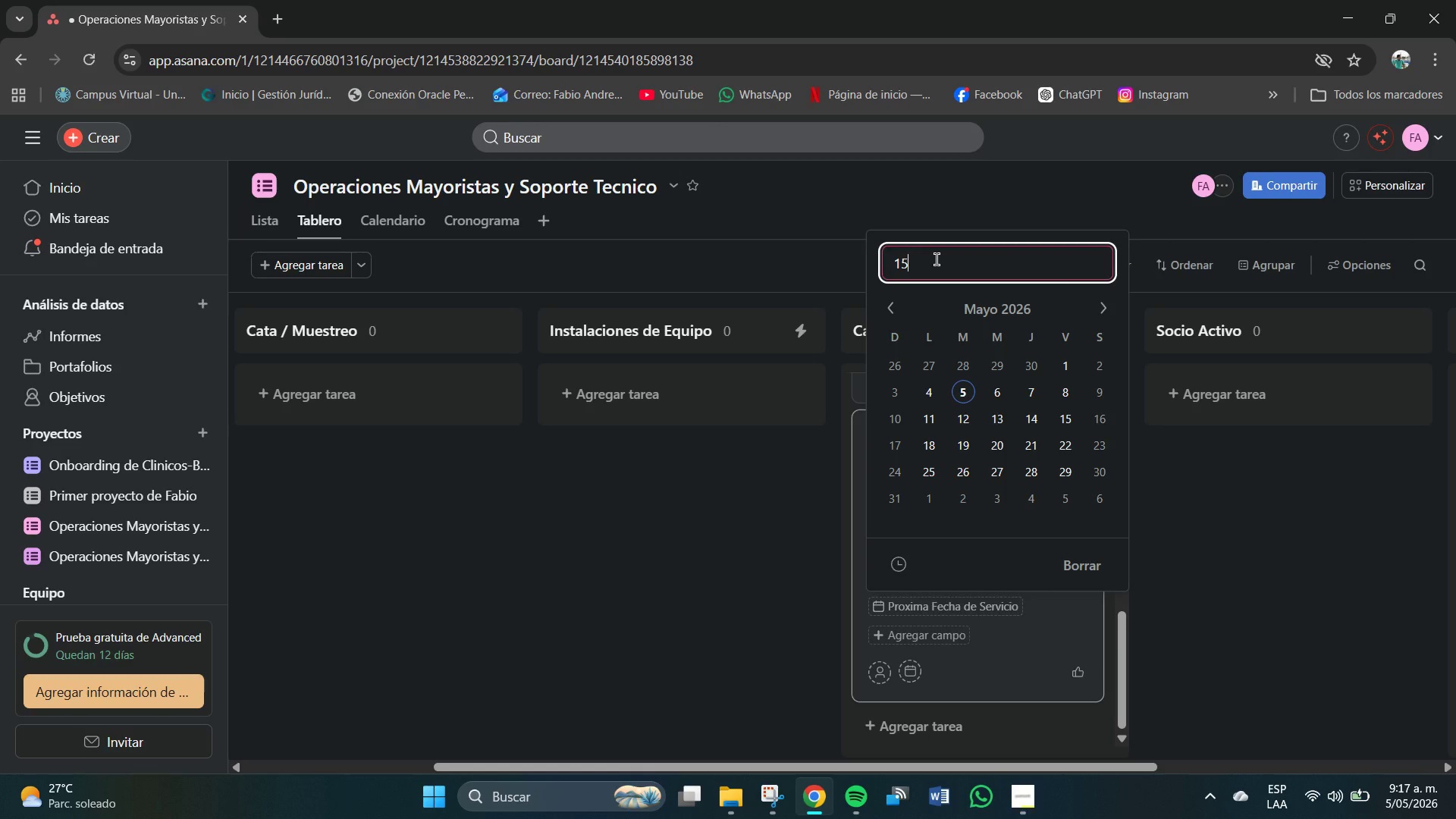 
key(Shift+7)
 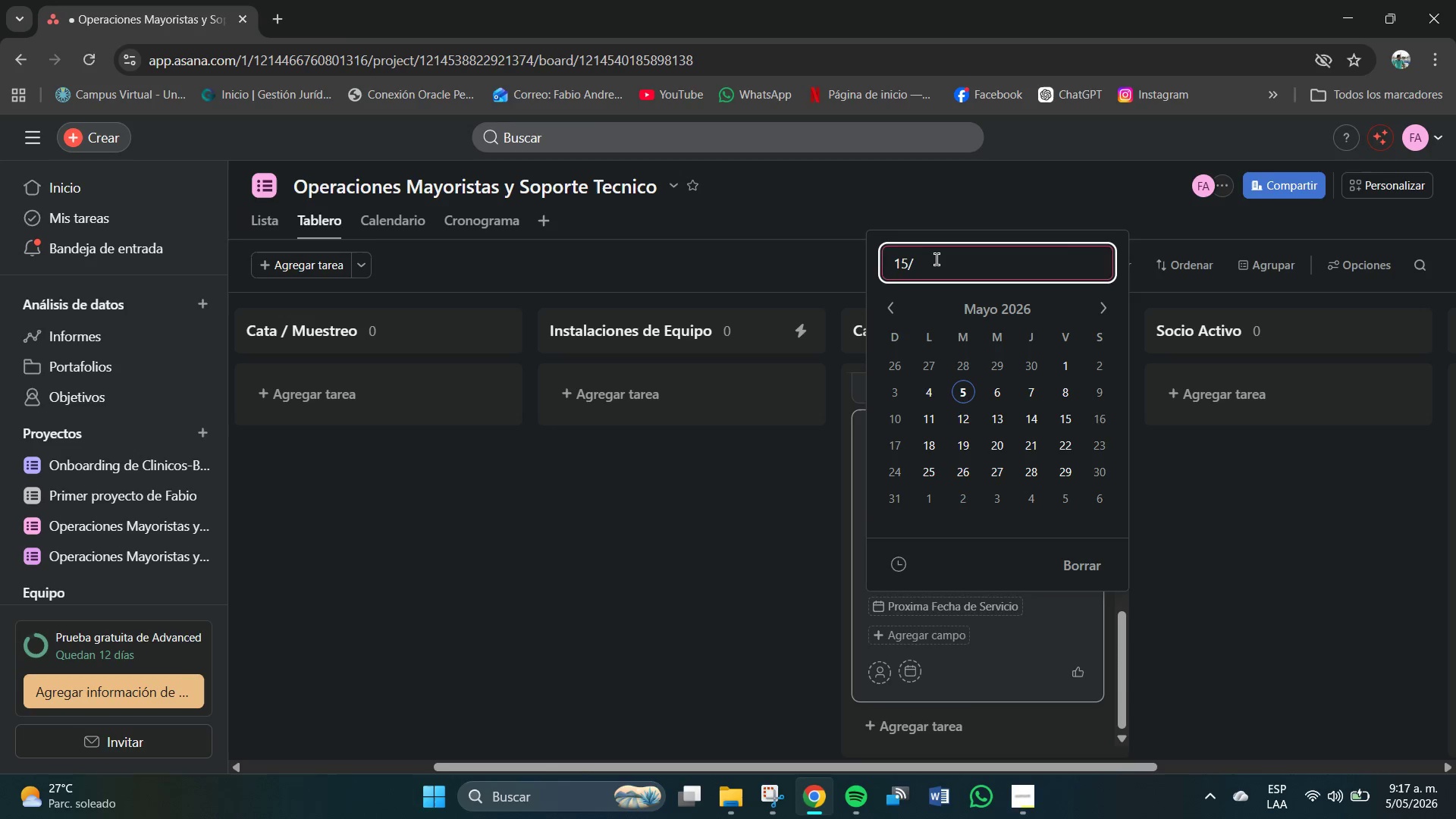 
key(Numpad1)
 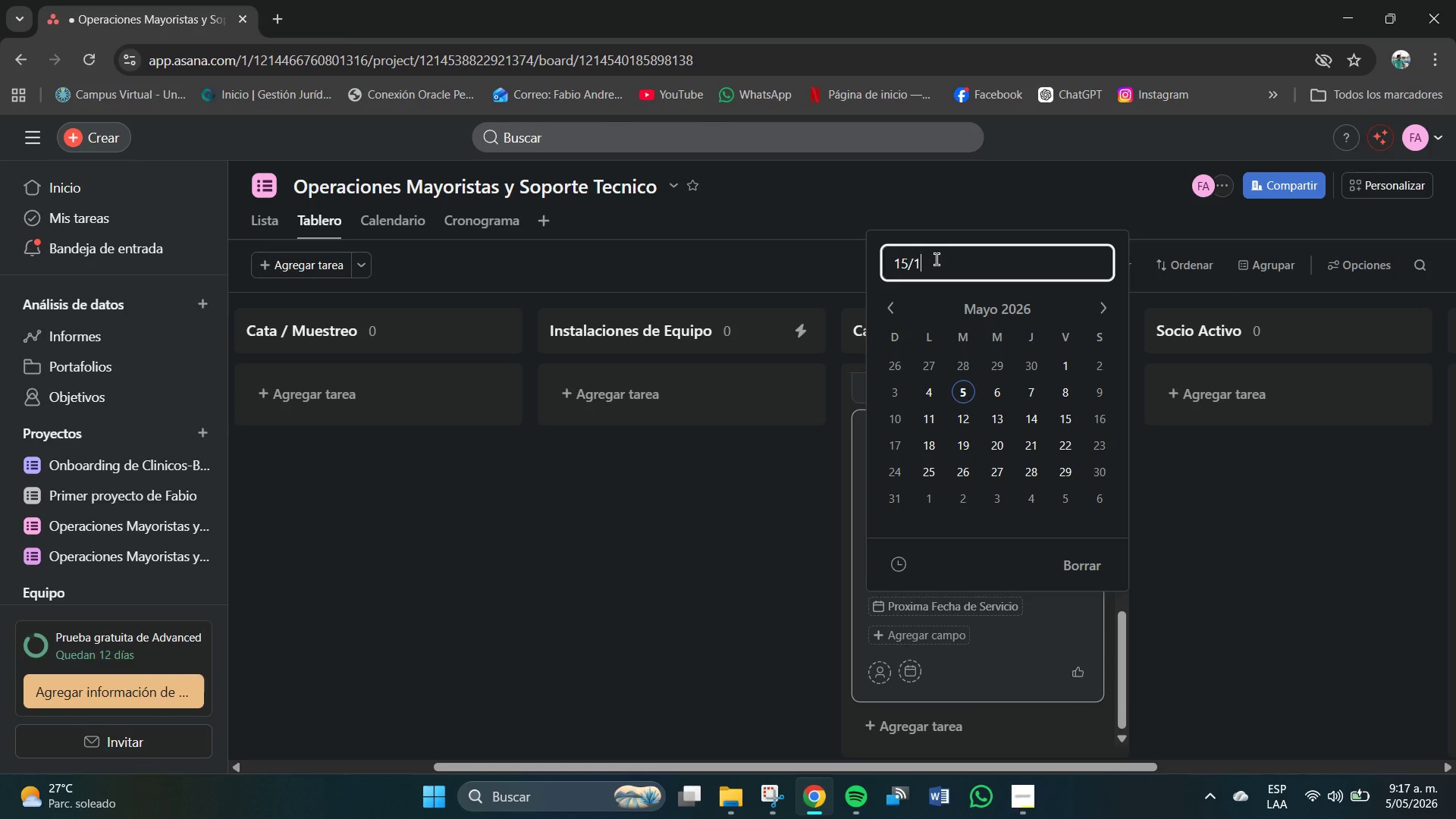 
key(Numpad0)
 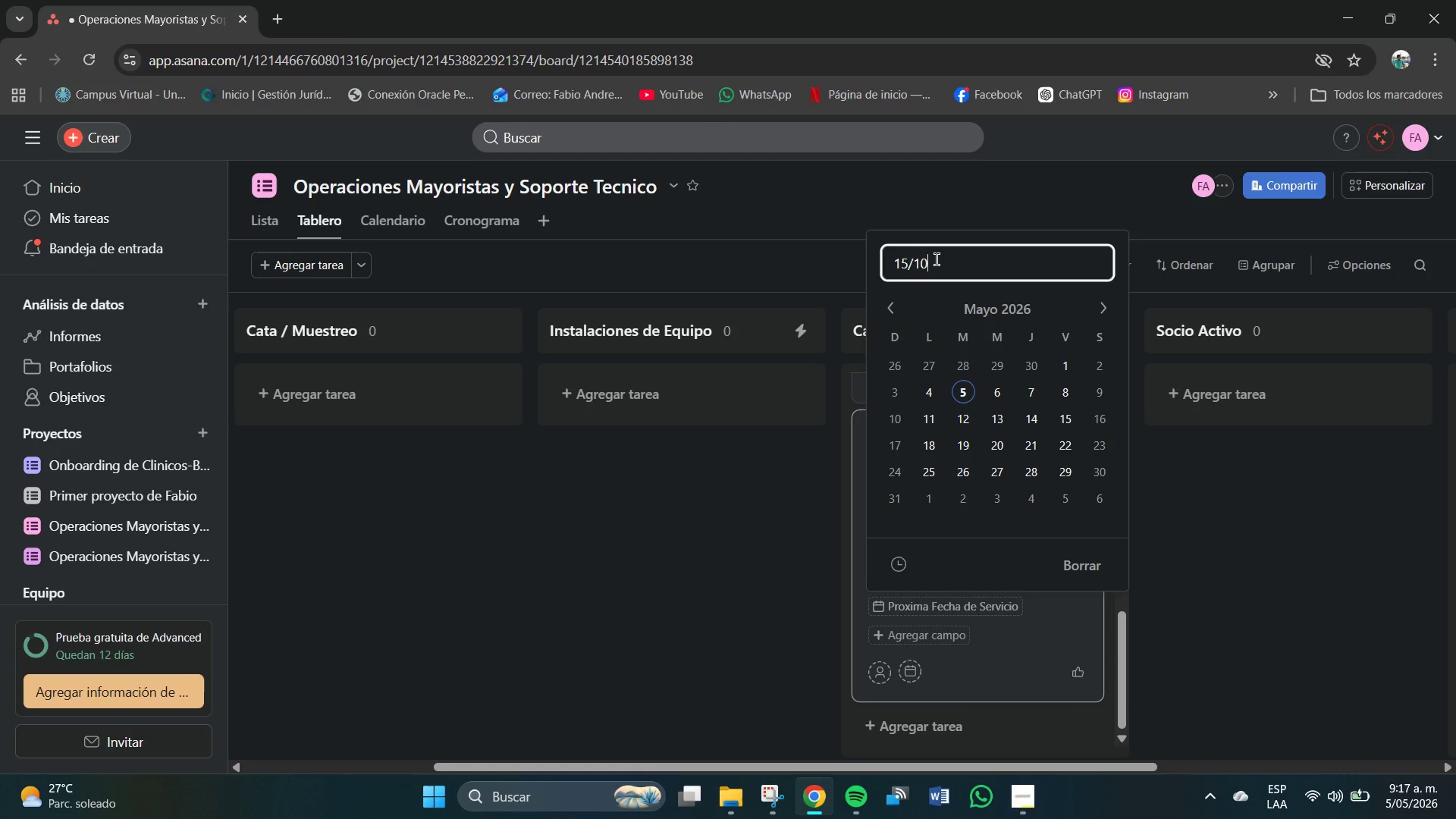 
key(Shift+7)
 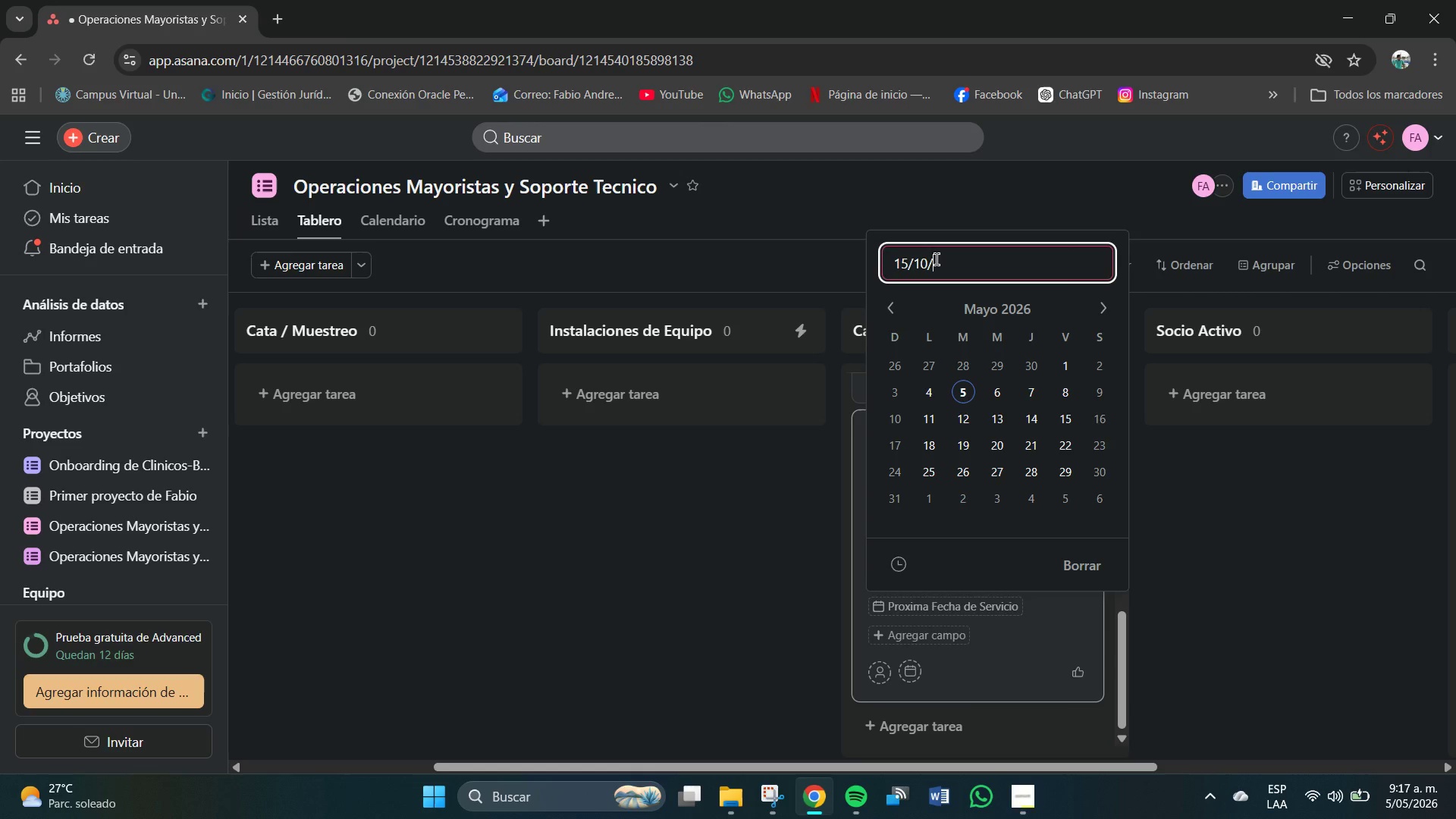 
key(Numpad2)
 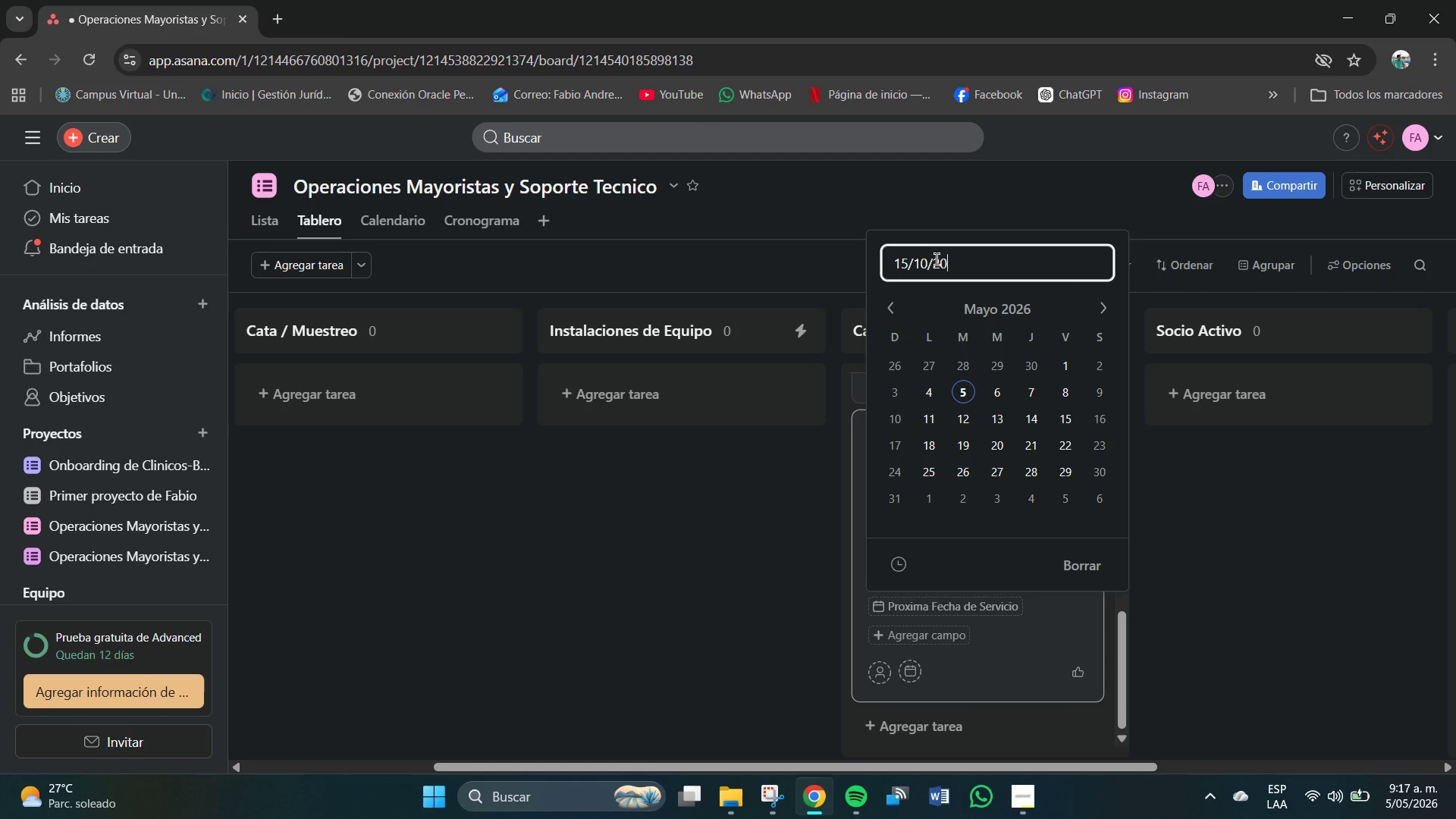 
key(Numpad0)
 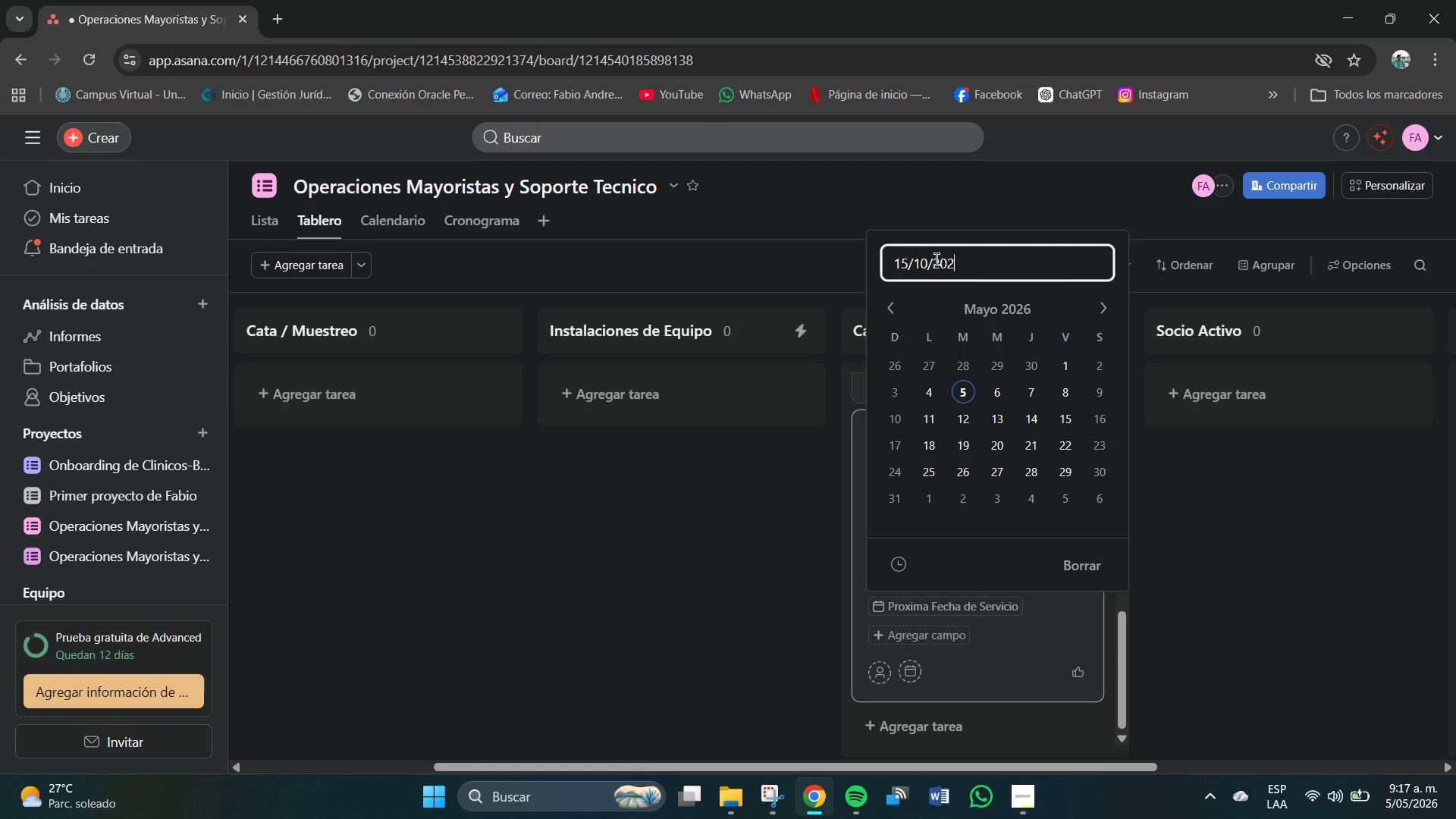 
key(Numpad2)
 